 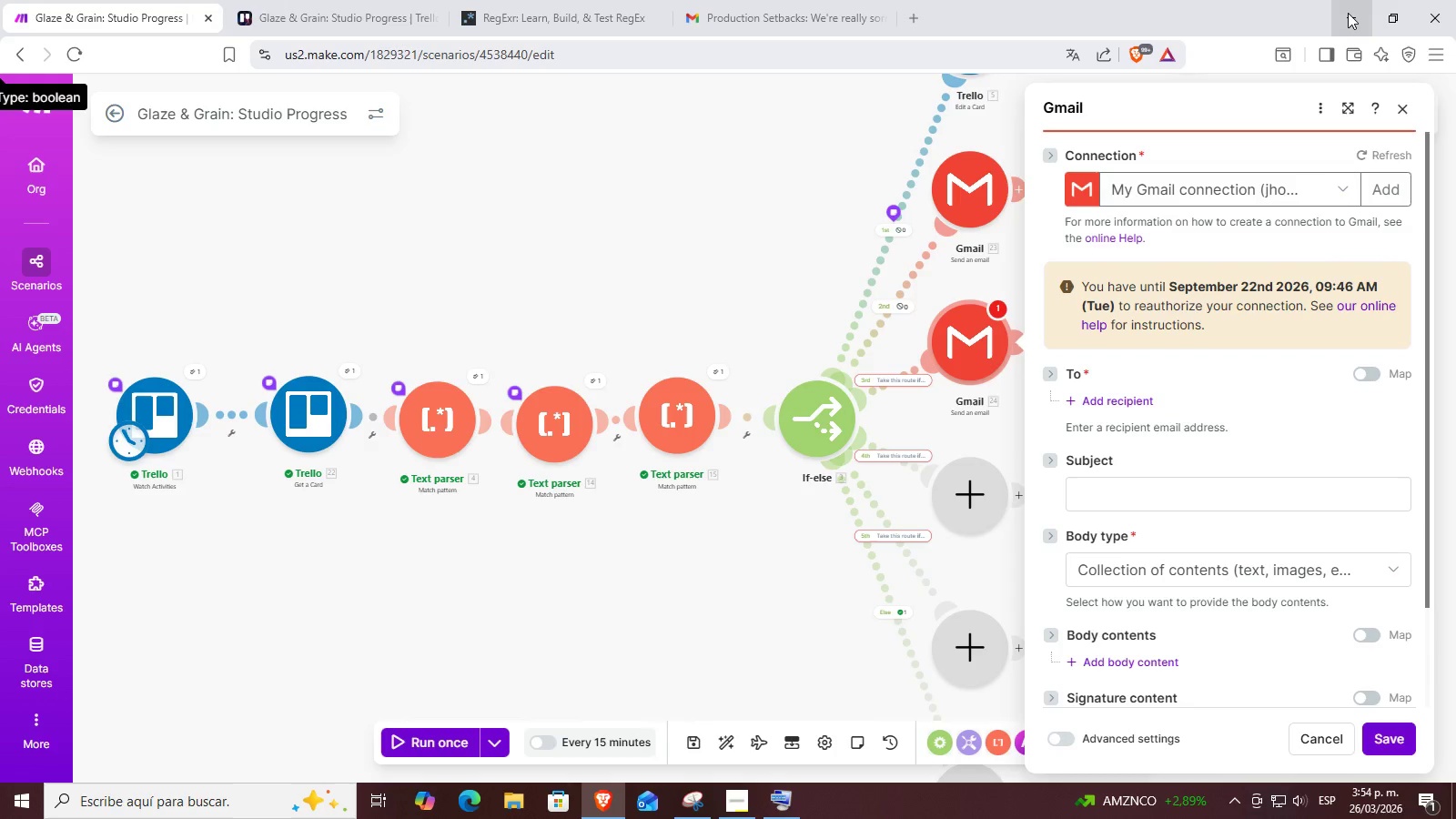 
left_click([1140, 407])
 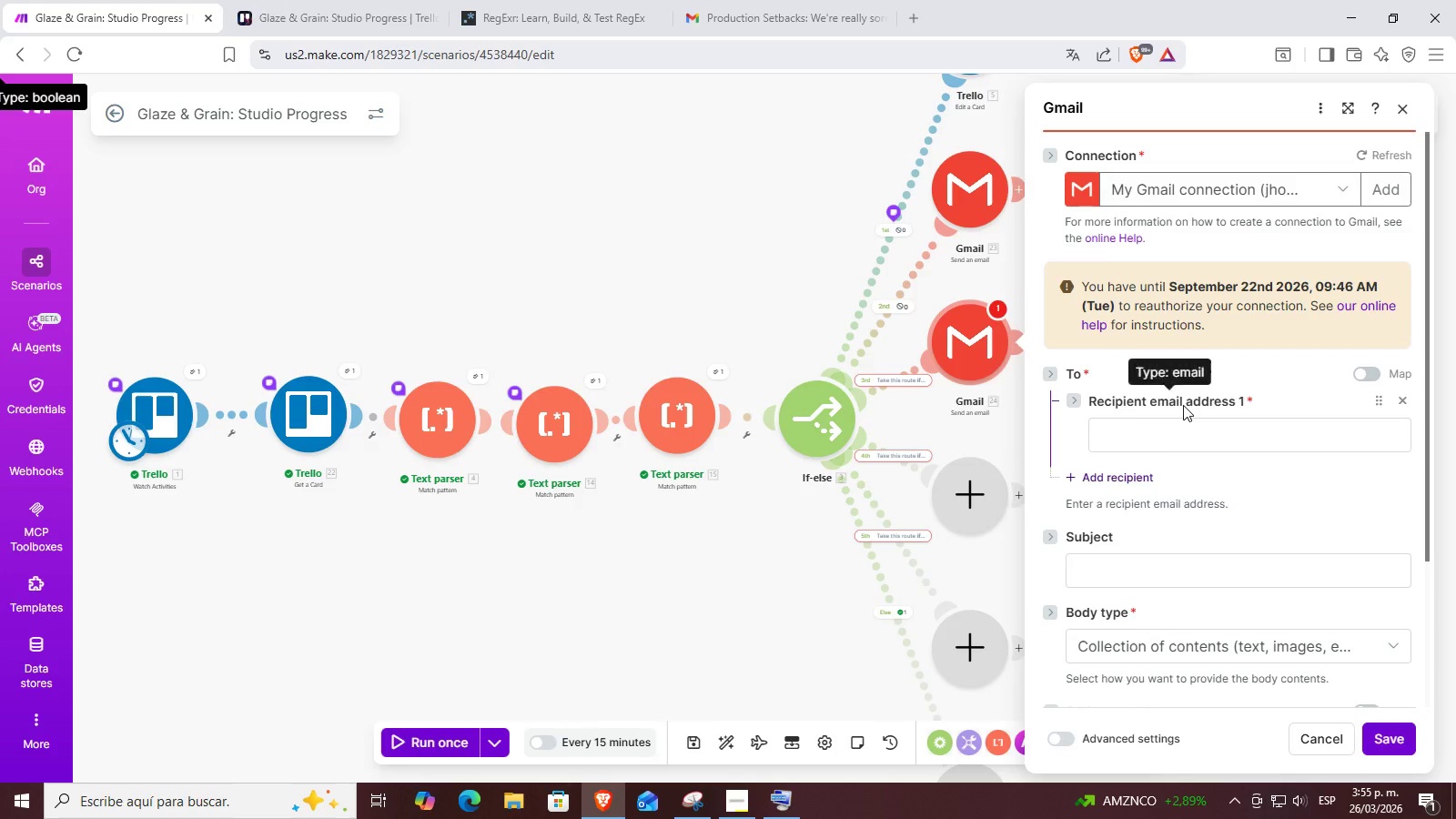 
left_click([1159, 446])
 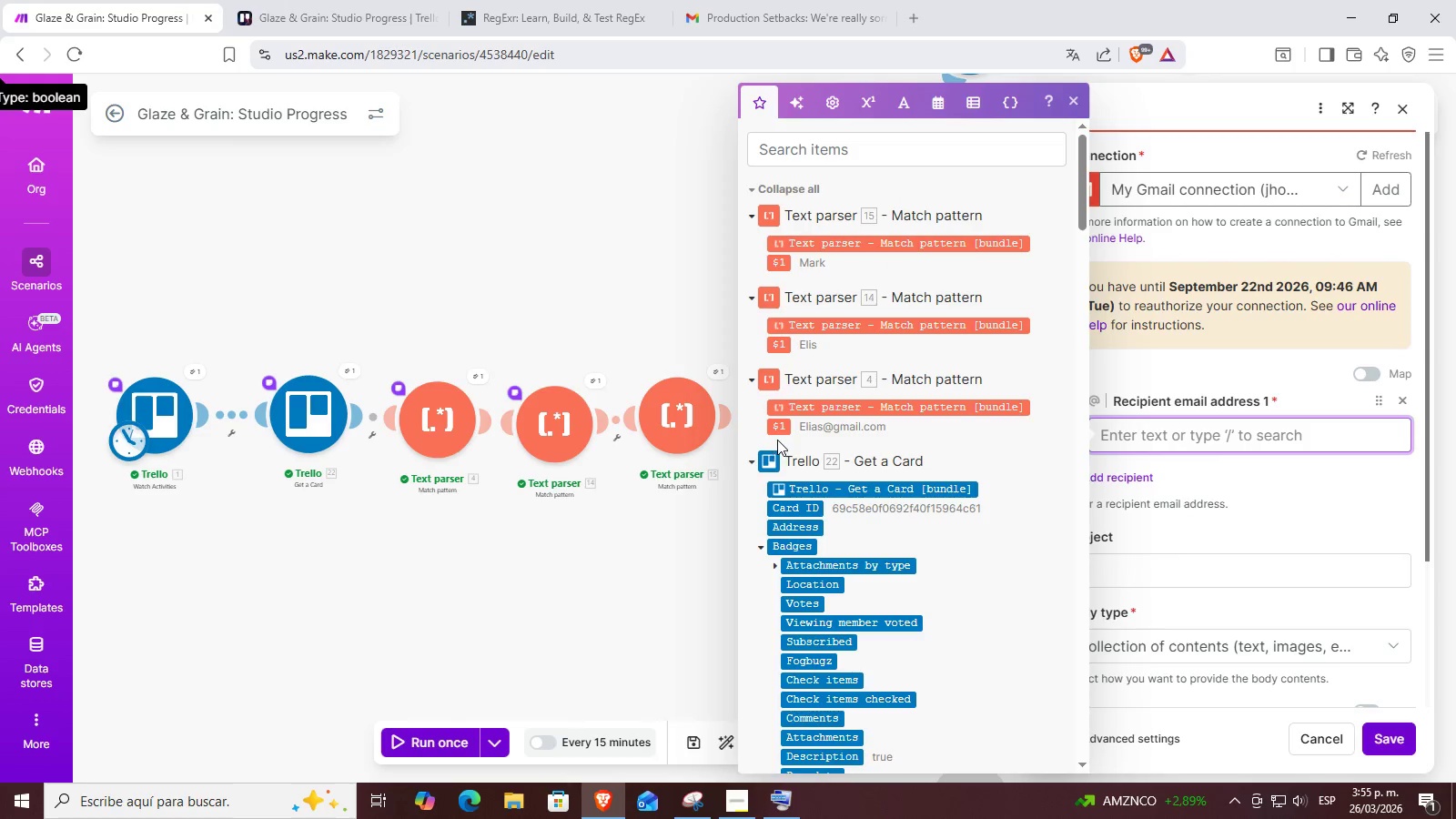 
left_click([782, 430])
 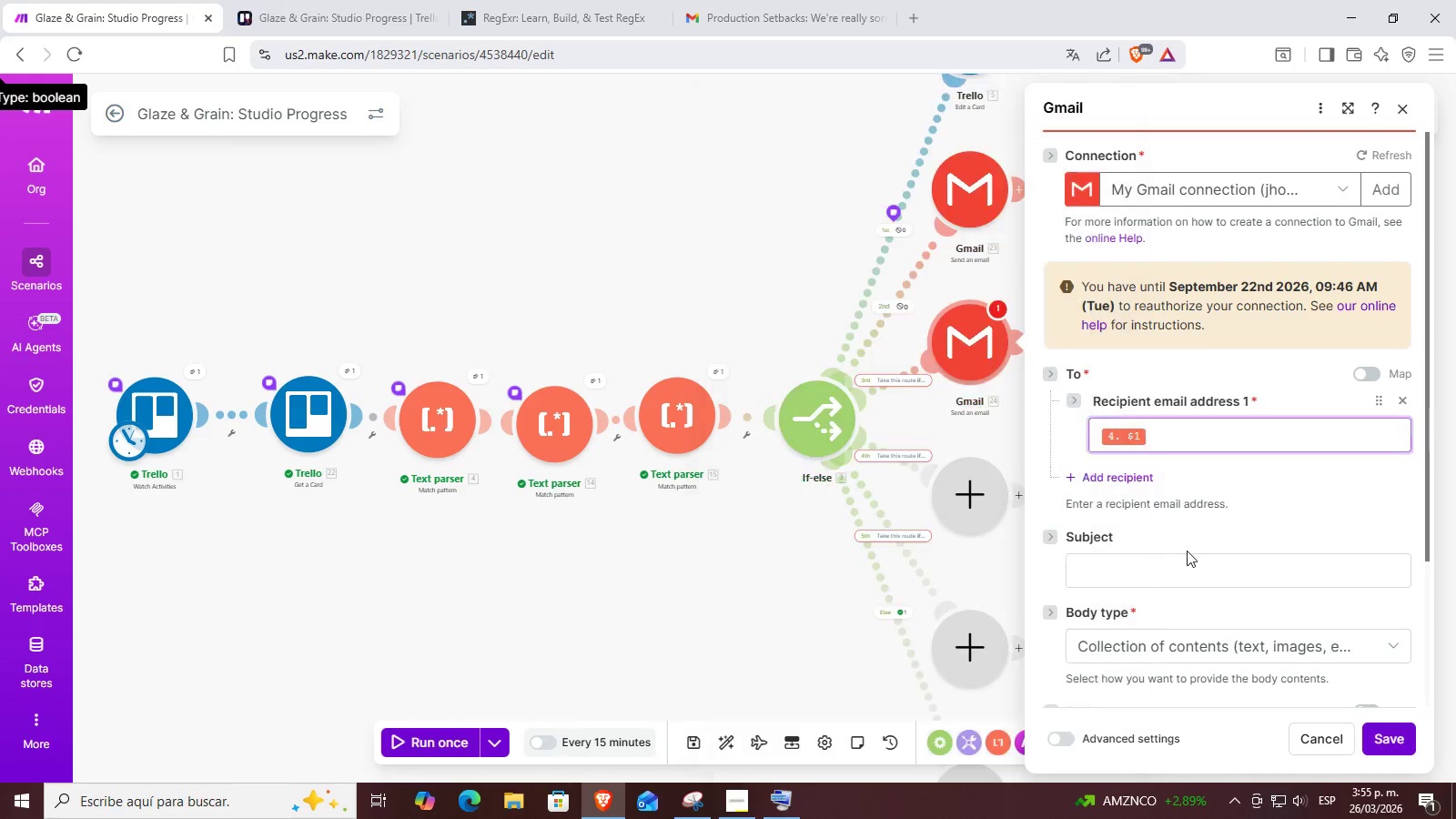 
double_click([1179, 554])
 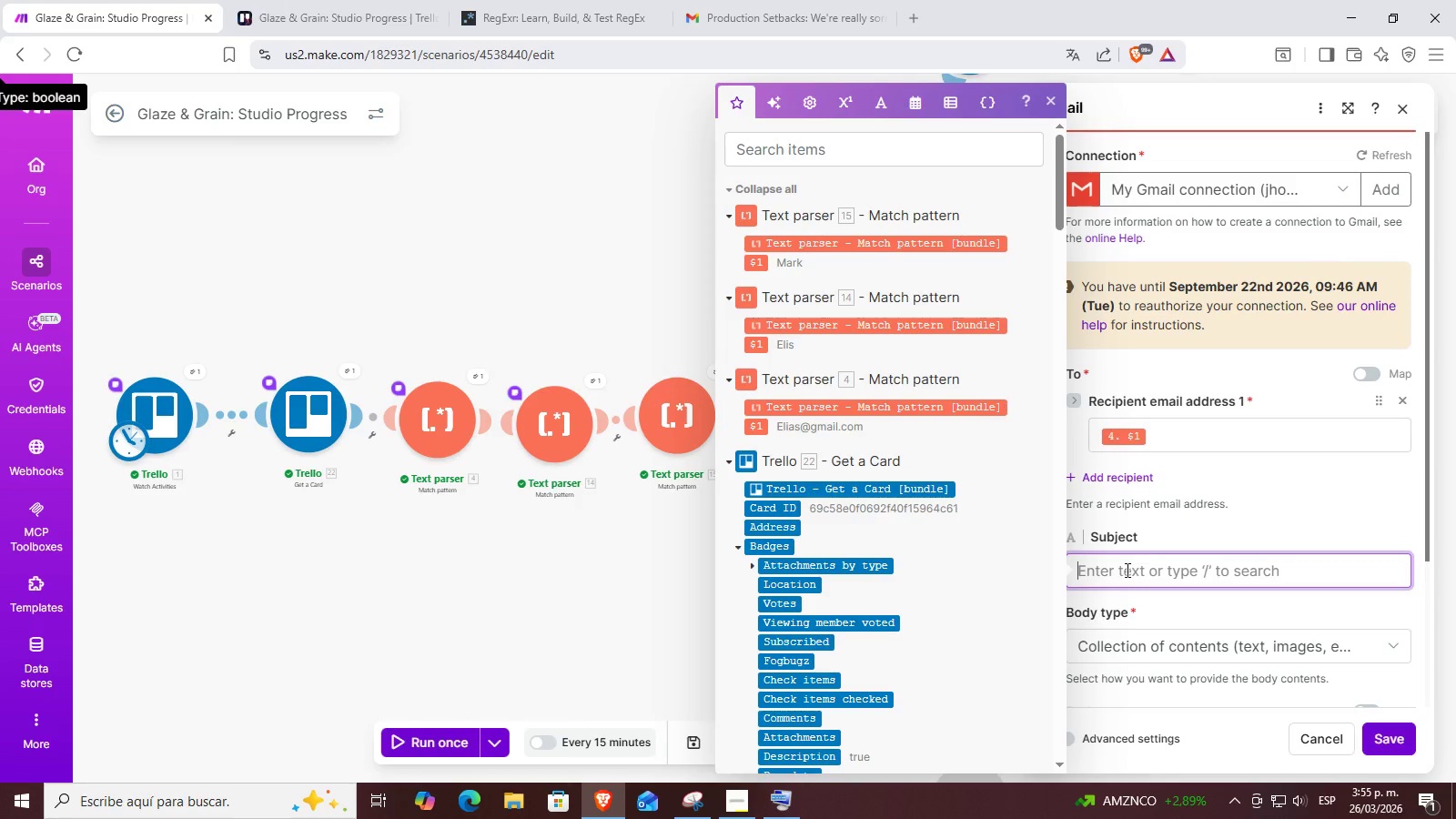 
type(Your order is now in the drying stage)
 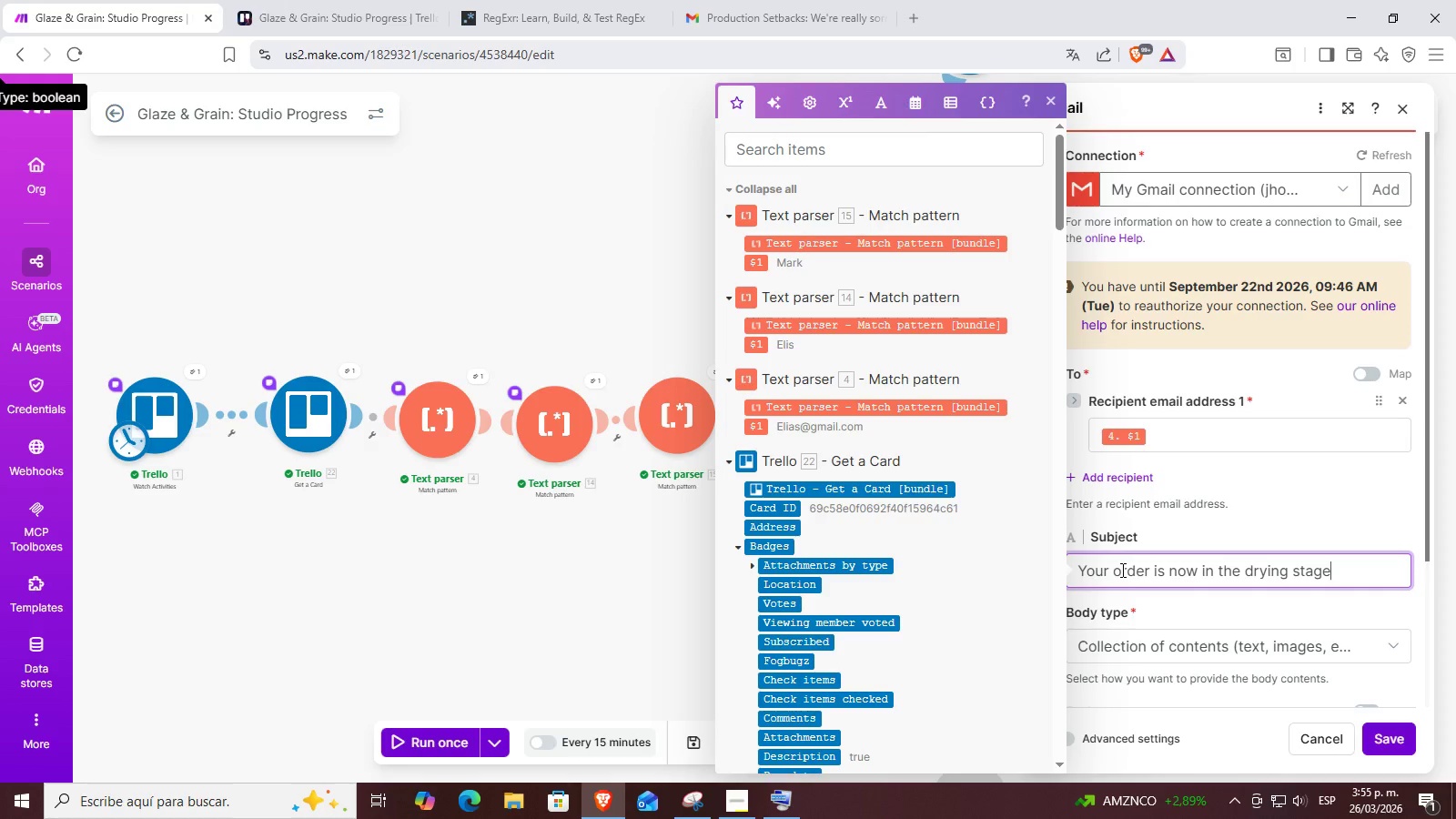 
wait(25.61)
 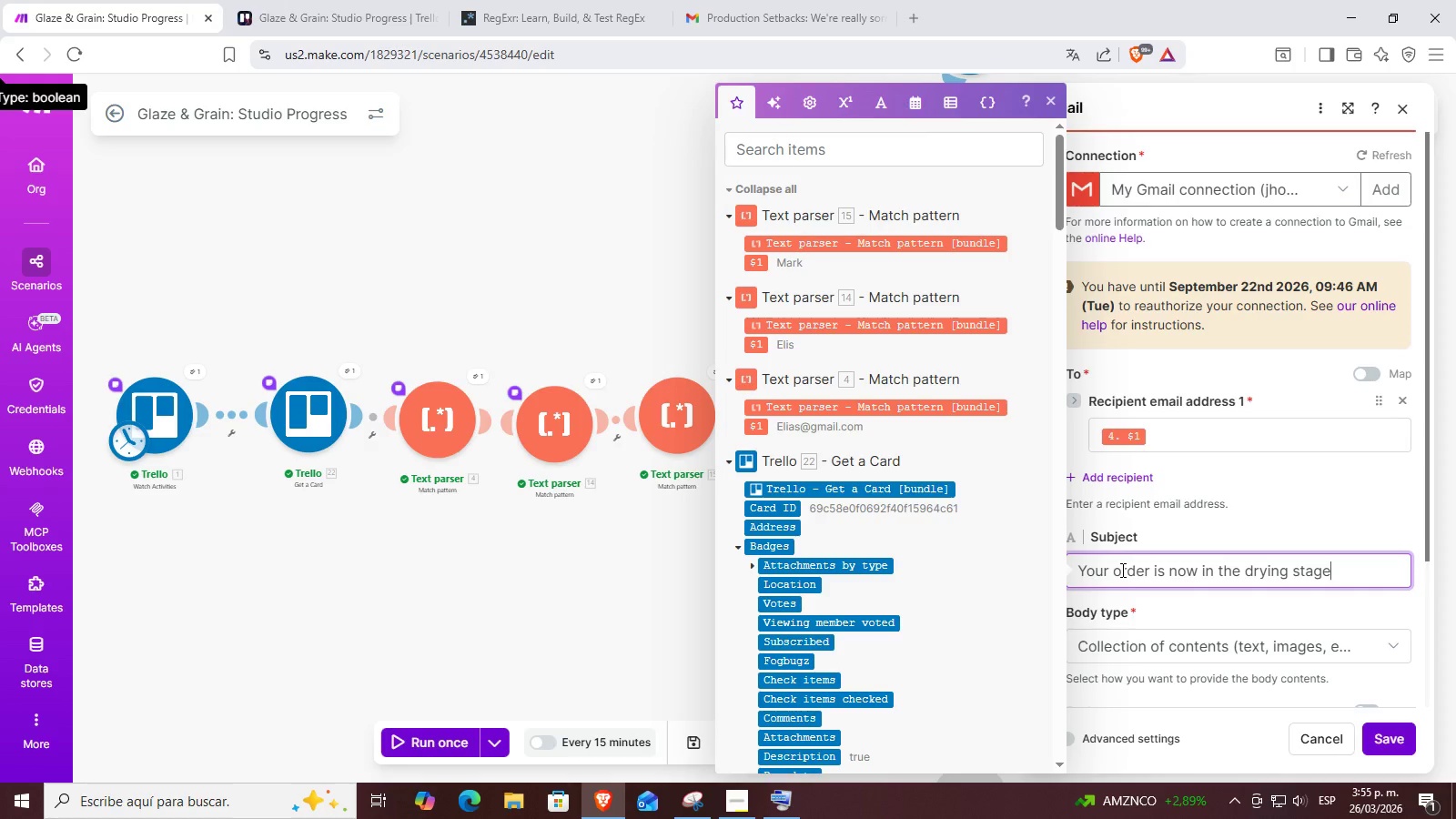 
left_click([1347, 564])
 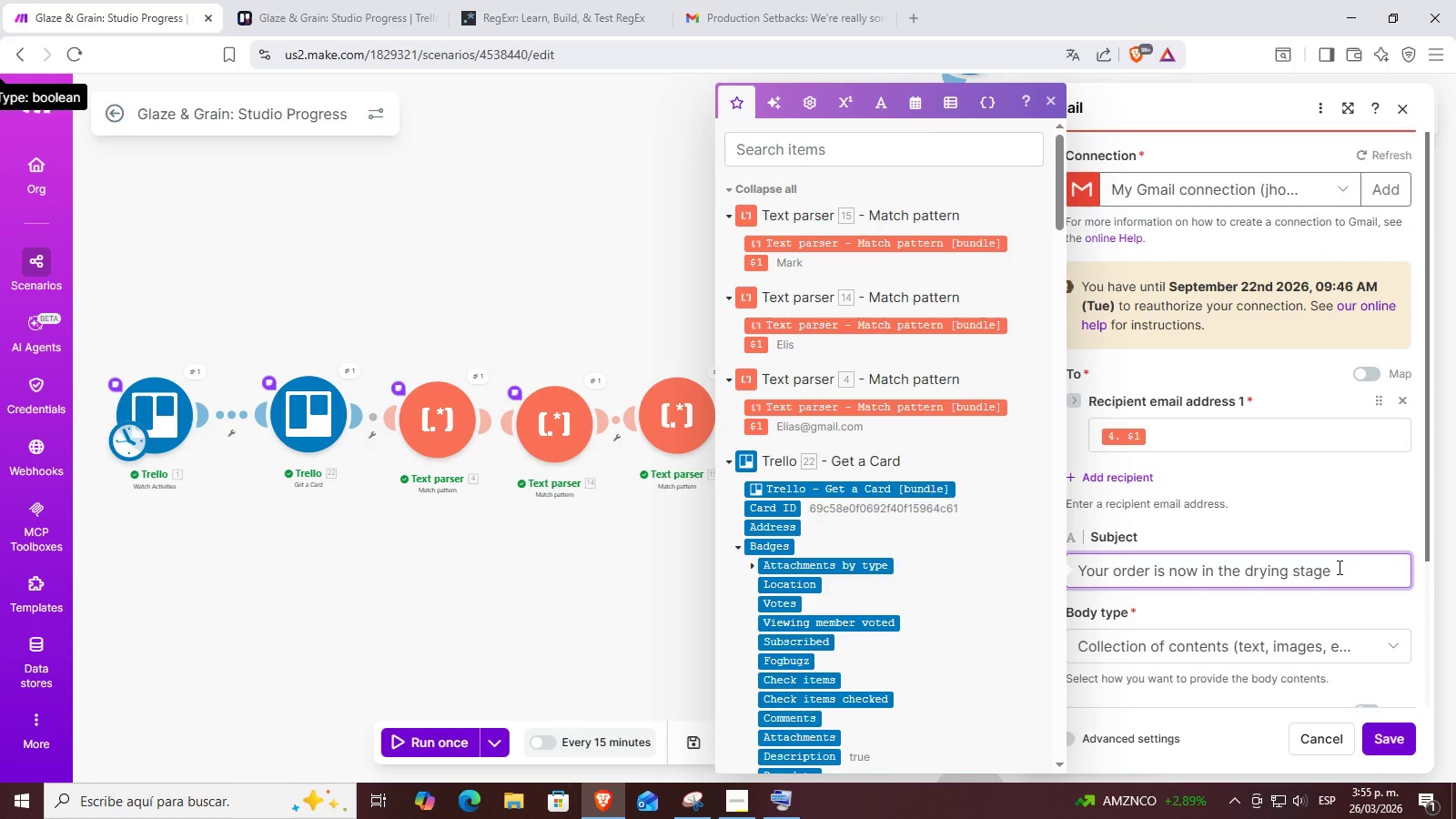 
scroll: coordinate [1335, 567], scroll_direction: down, amount: 1.0
 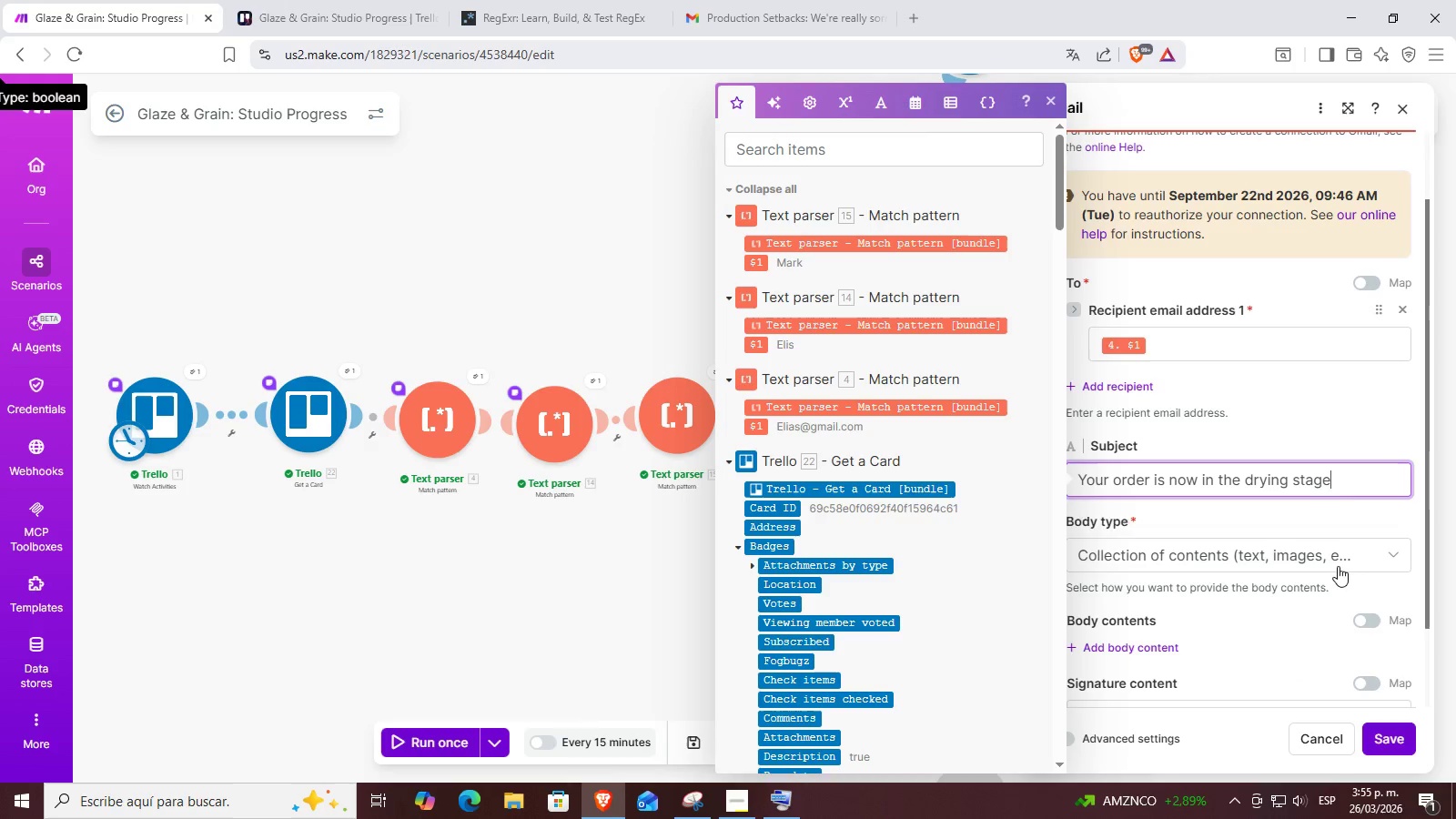 
mouse_move([1330, 505])
 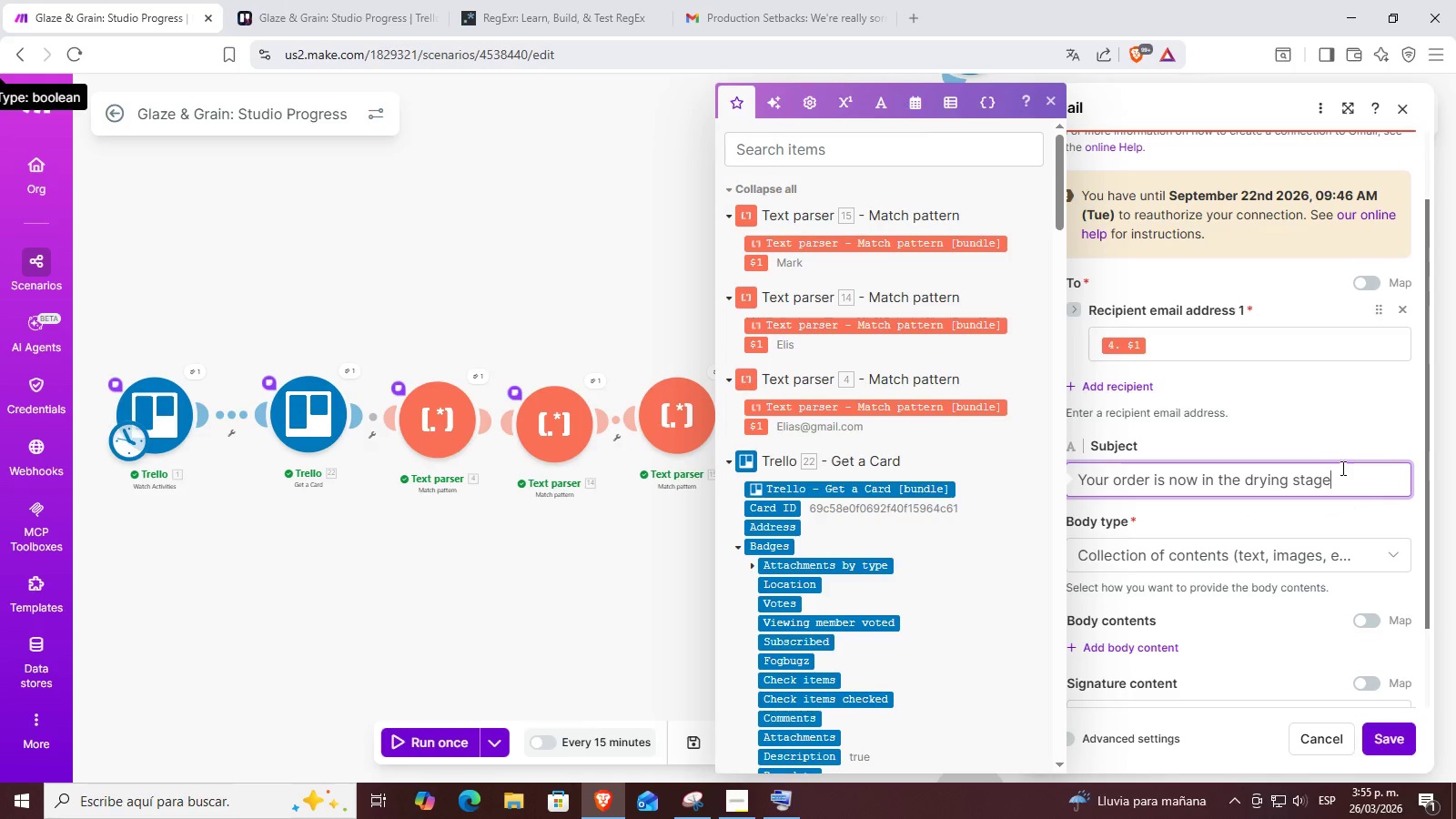 
scroll: coordinate [1341, 441], scroll_direction: down, amount: 2.0
 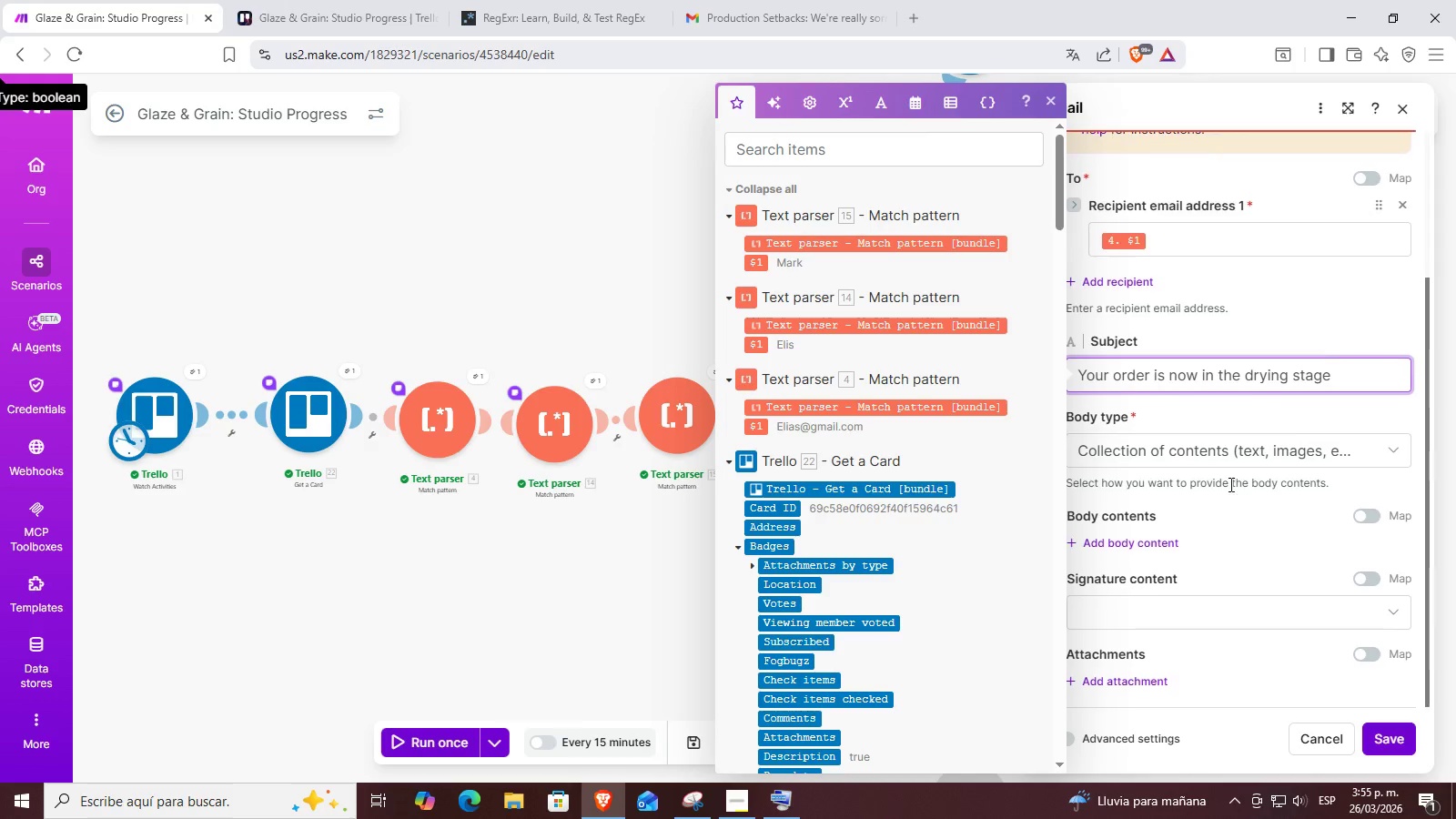 
left_click([1238, 460])
 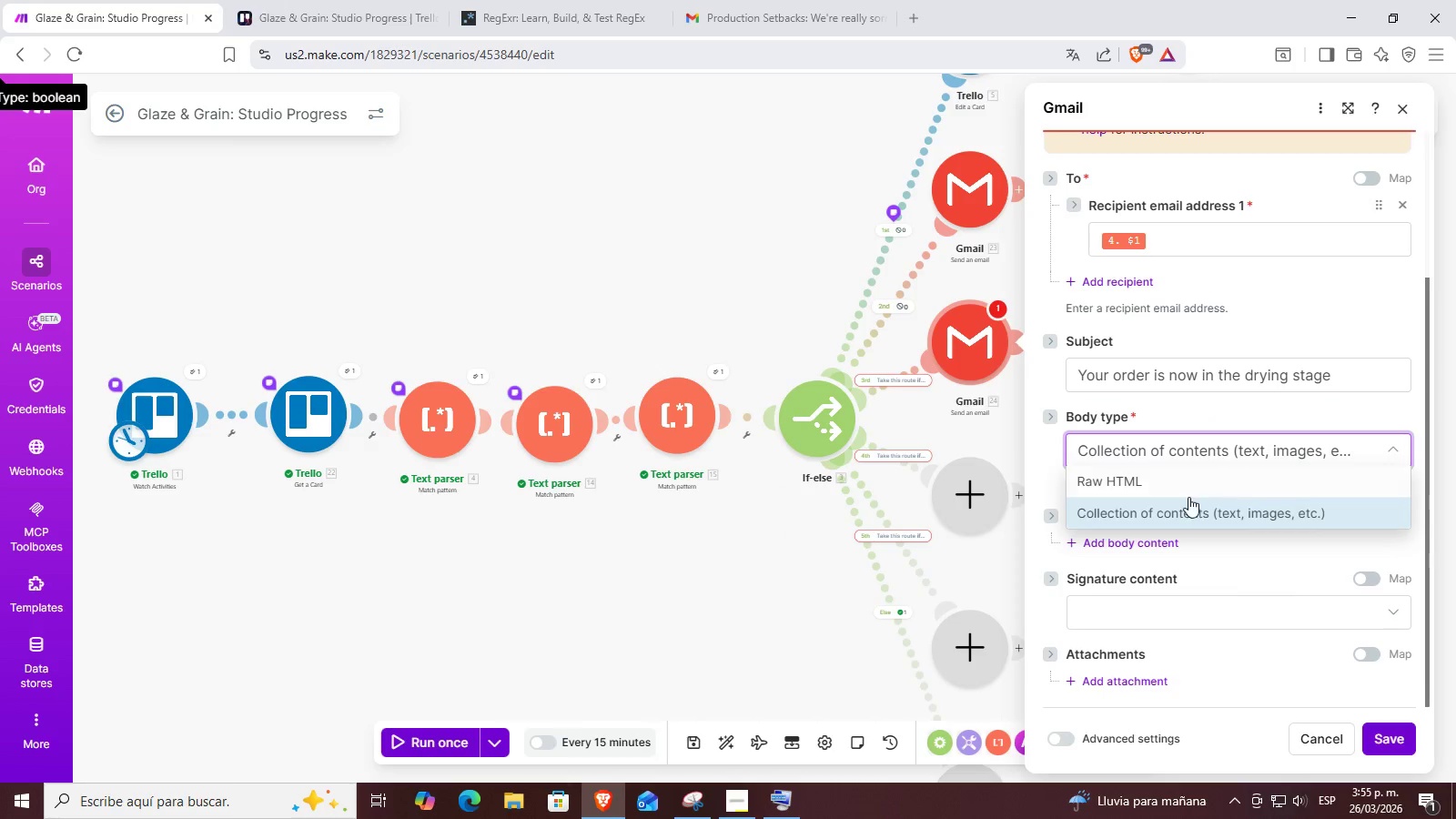 
left_click([1201, 483])
 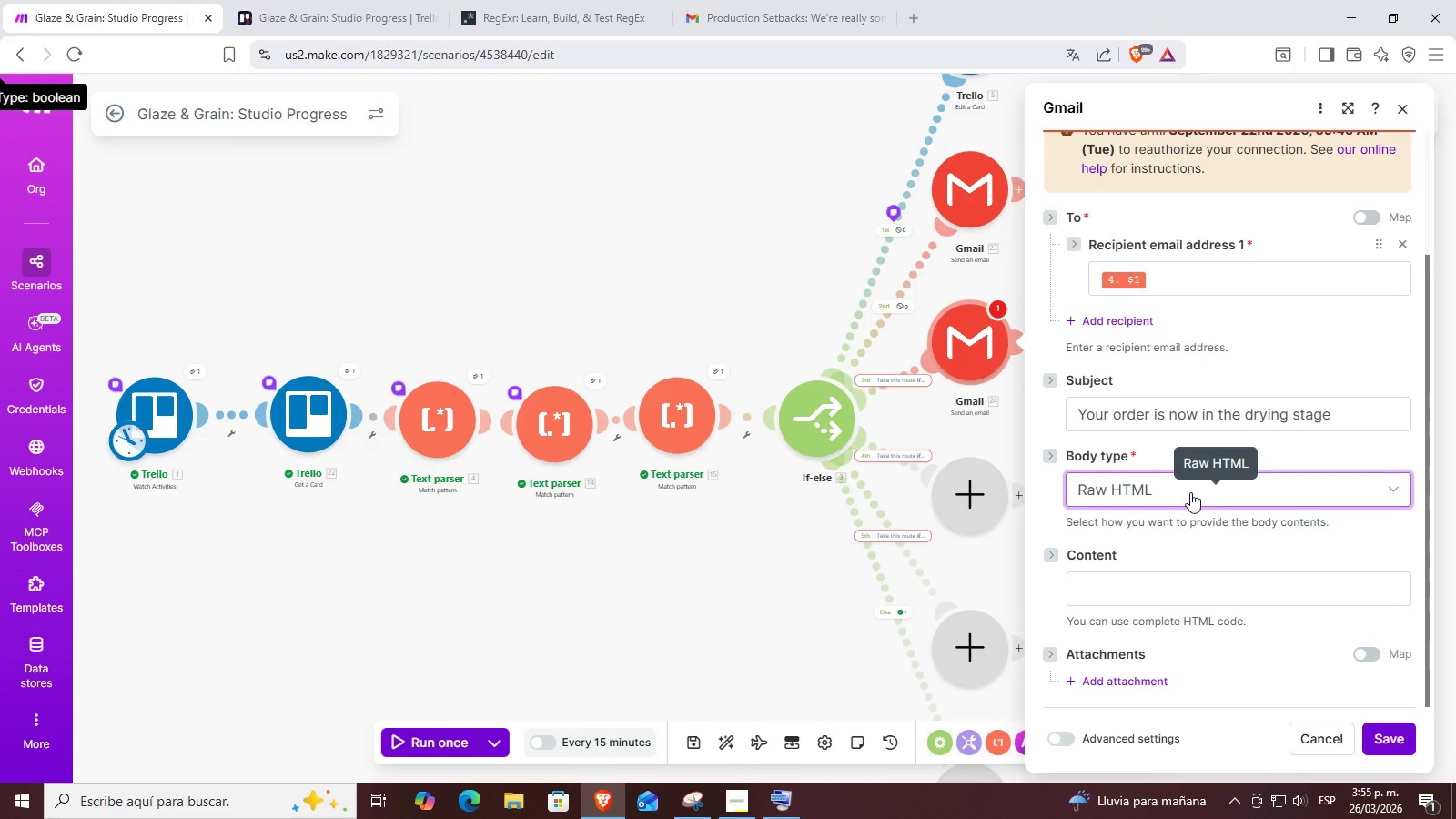 
left_click([1181, 587])
 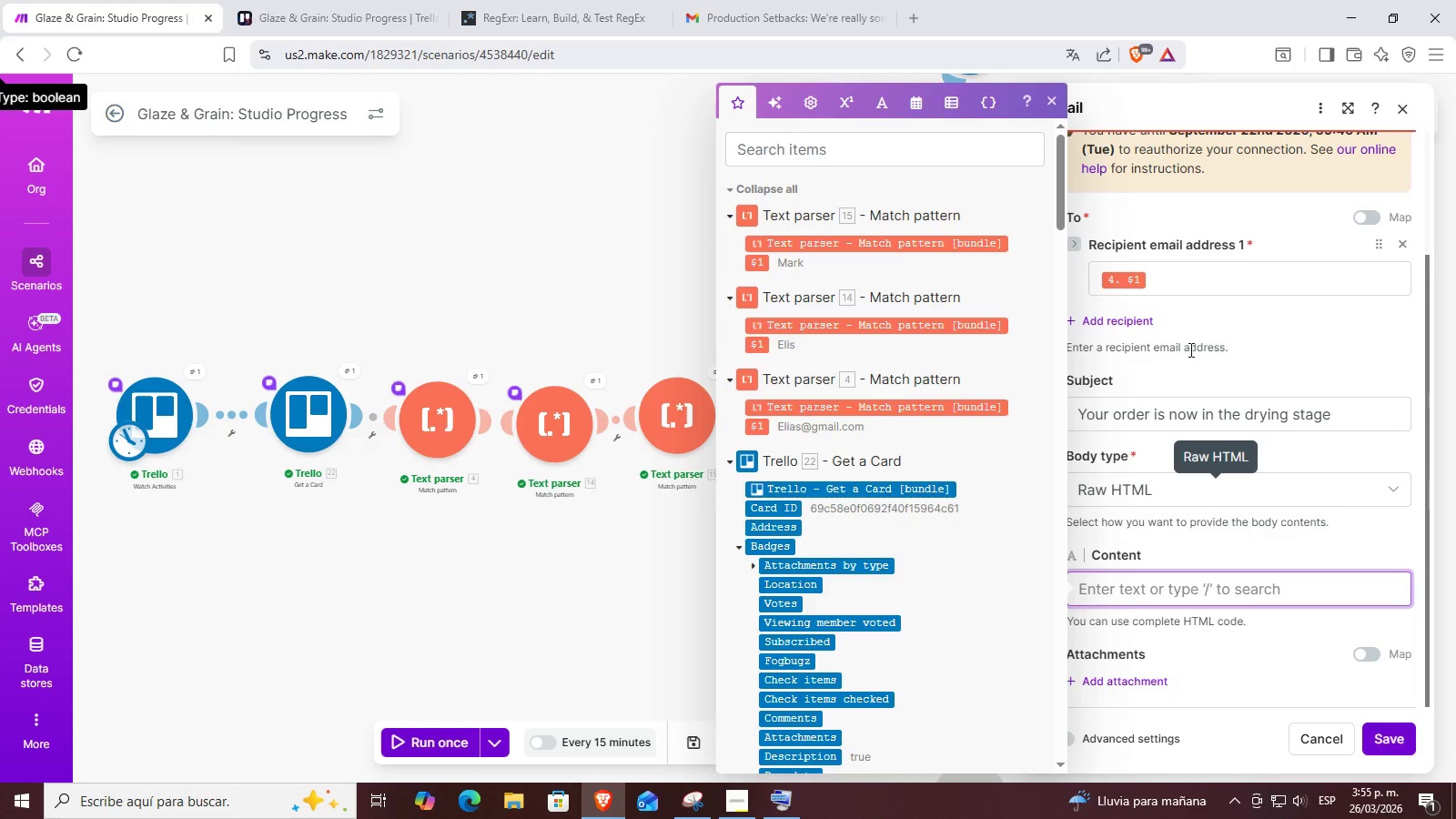 
left_click([1175, 290])
 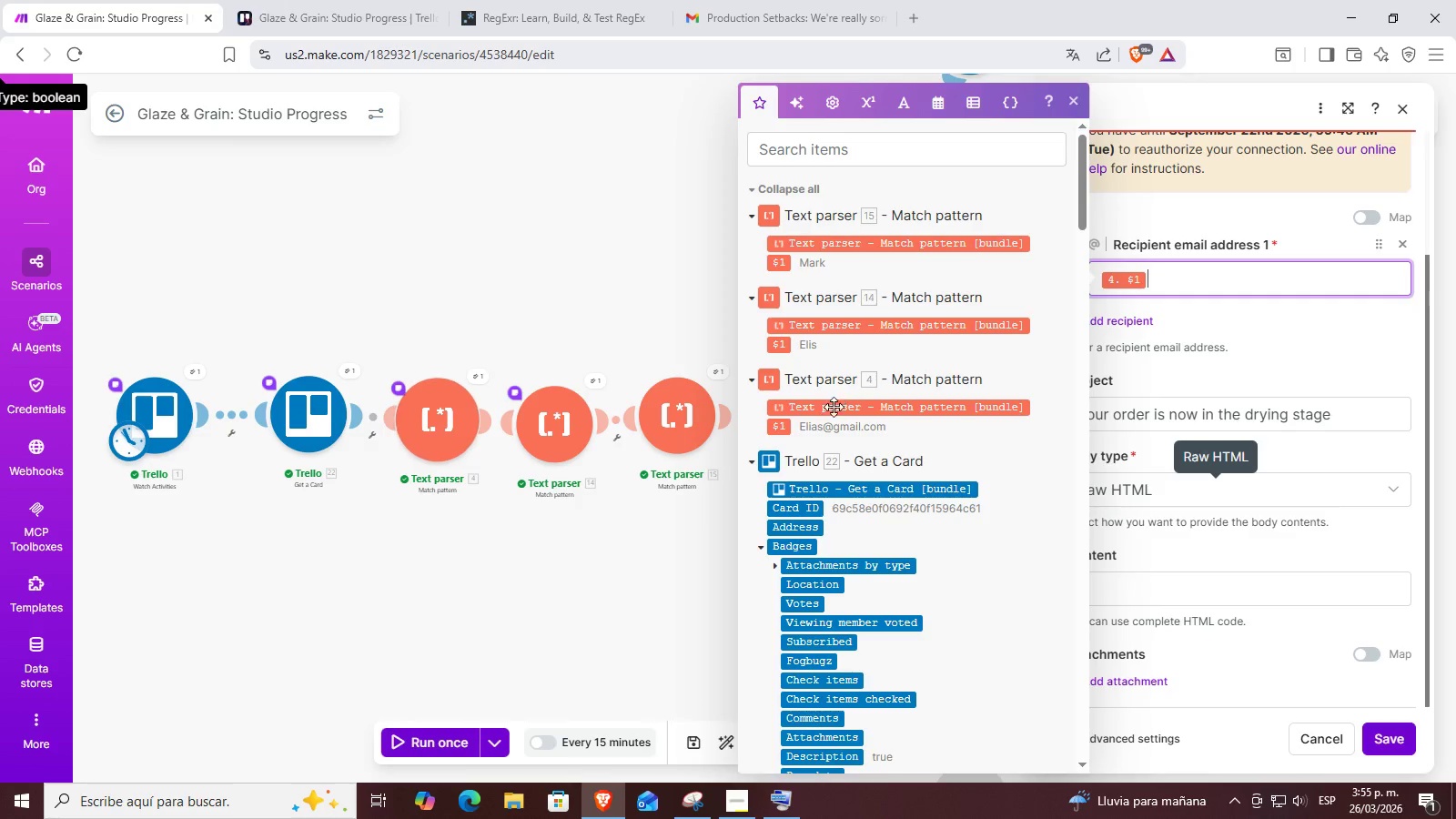 
left_click([1161, 583])
 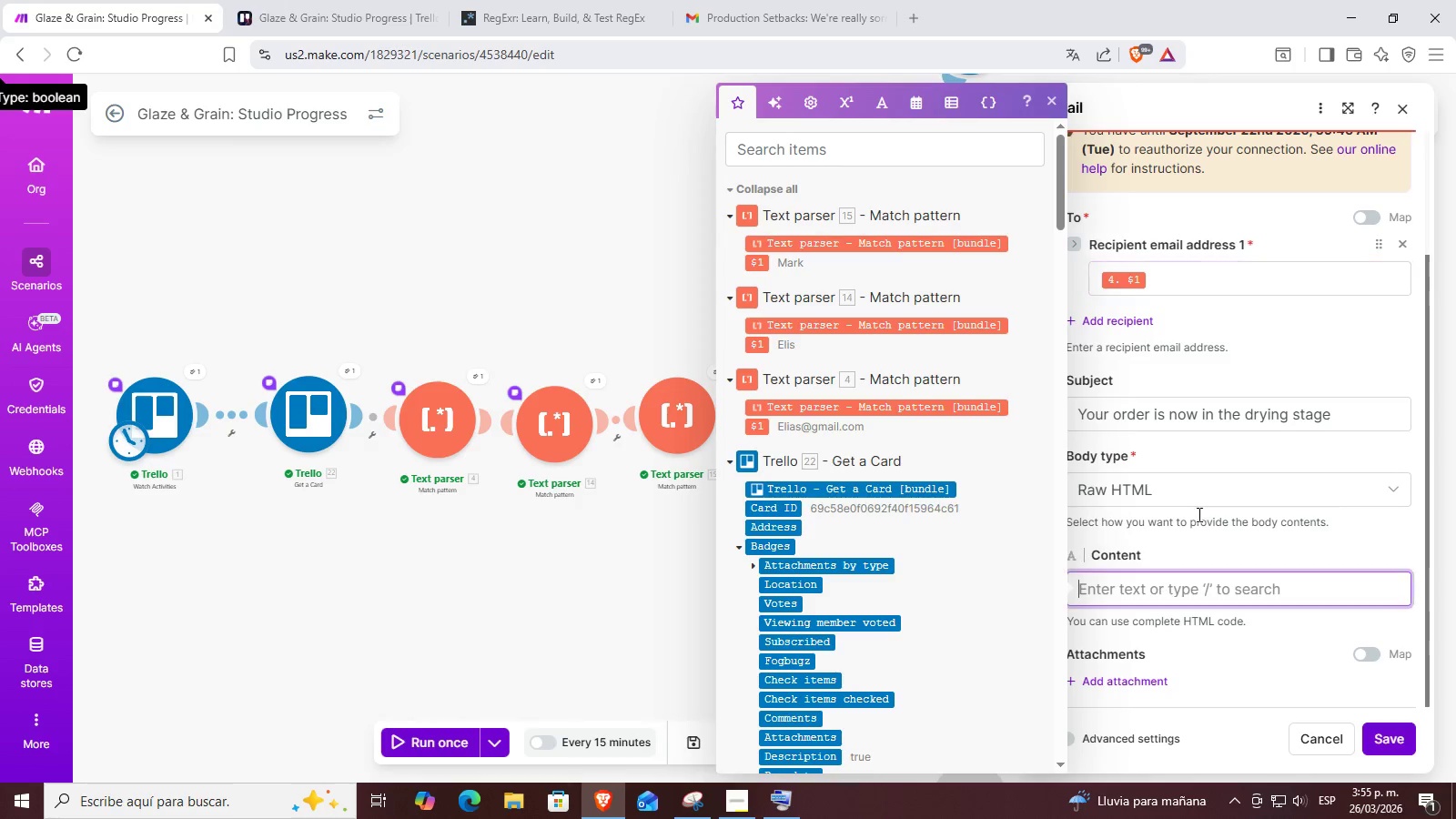 
scroll: coordinate [1198, 510], scroll_direction: down, amount: 4.0
 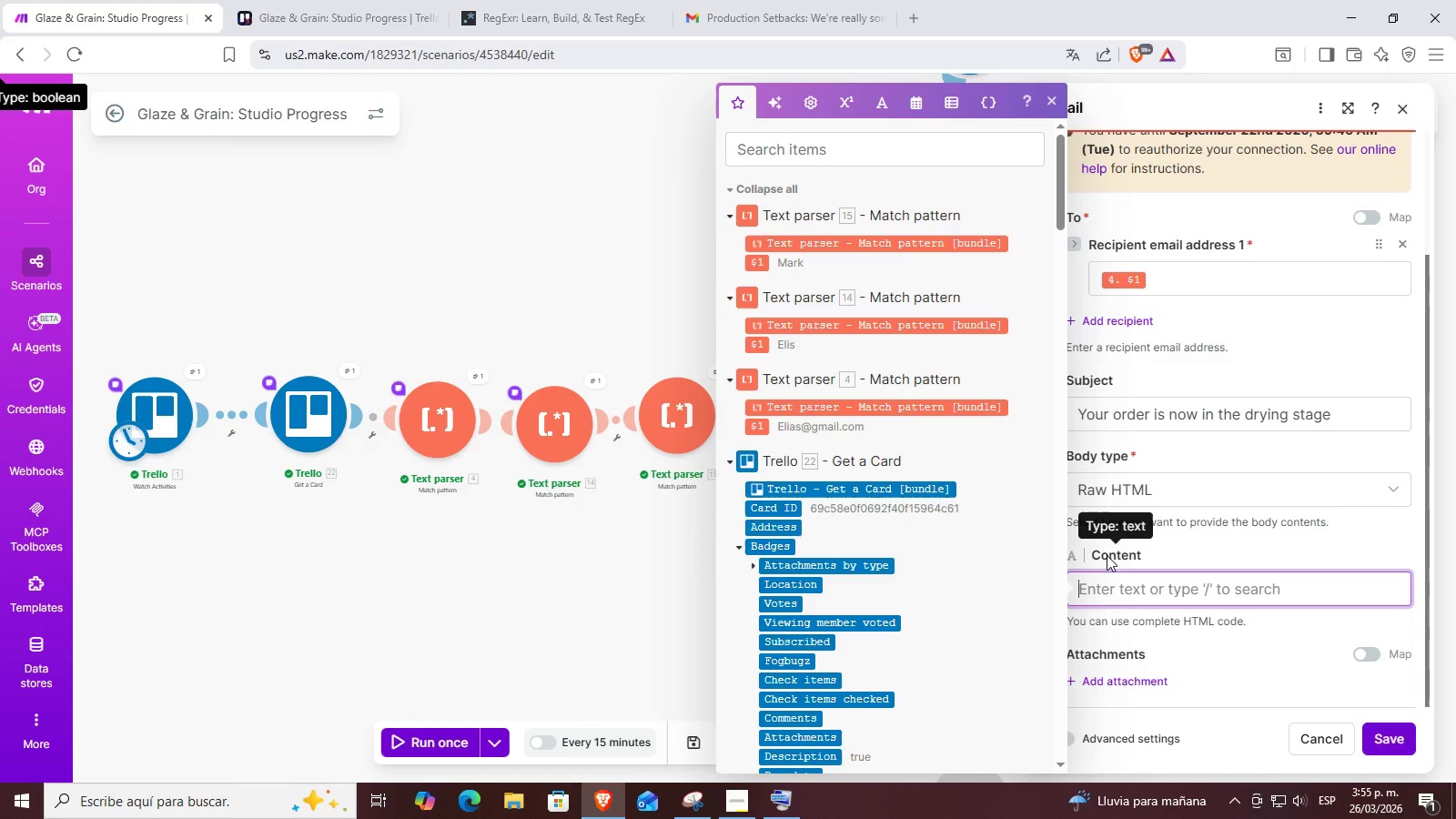 
key(Control+ControlLeft)
 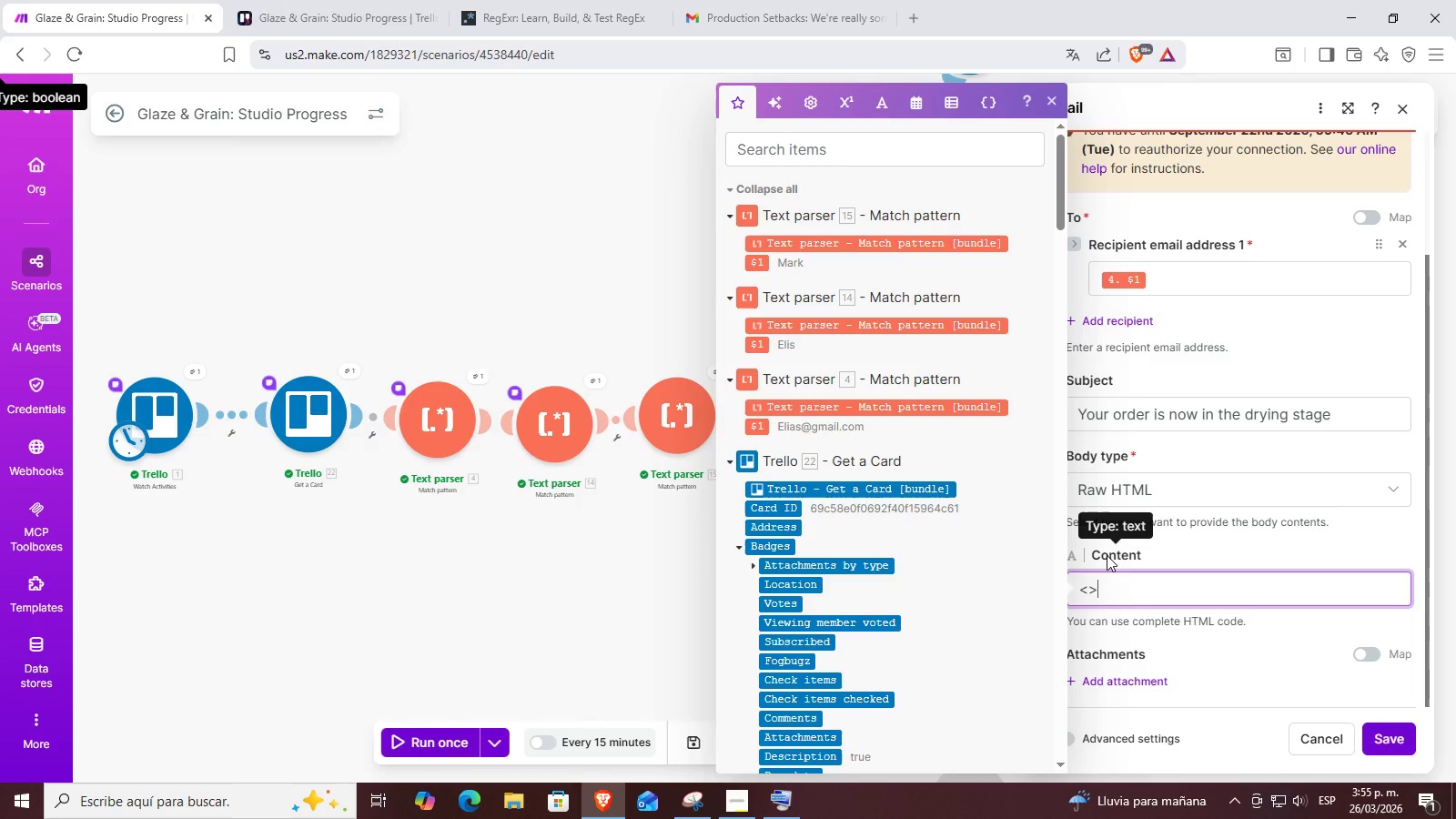 
key(Control+V)
 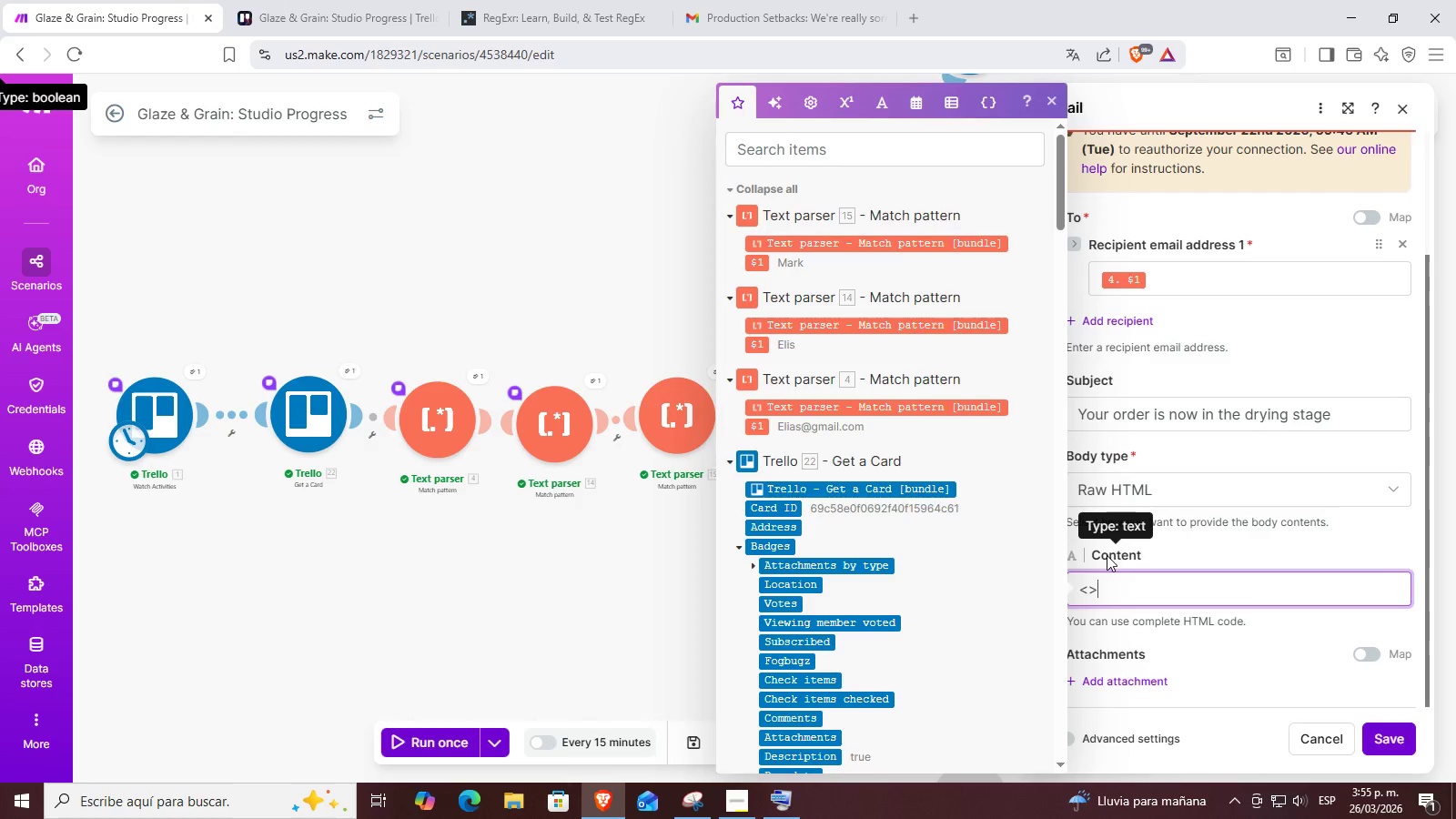 
key(ArrowLeft)
 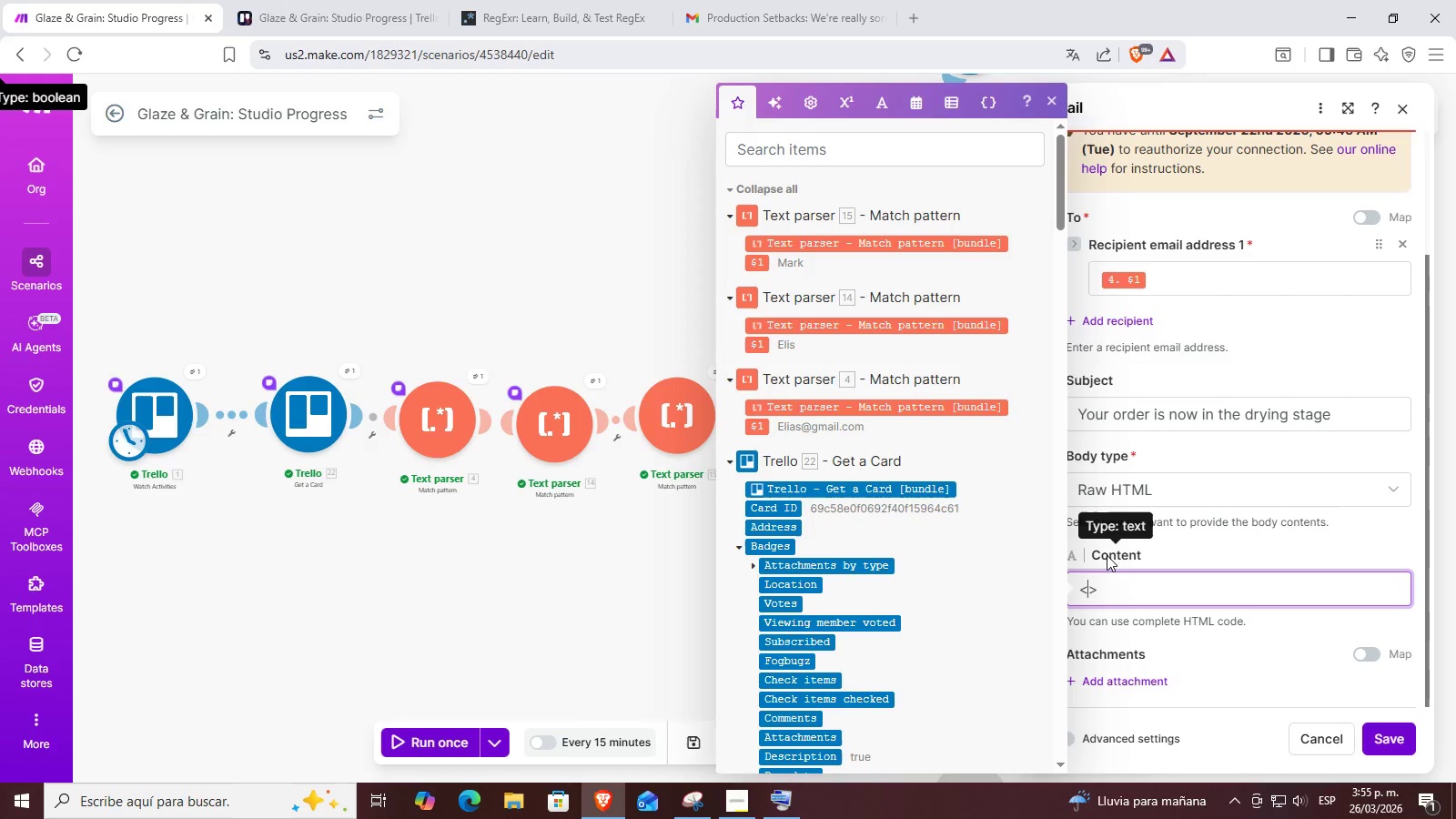 
key(P)
 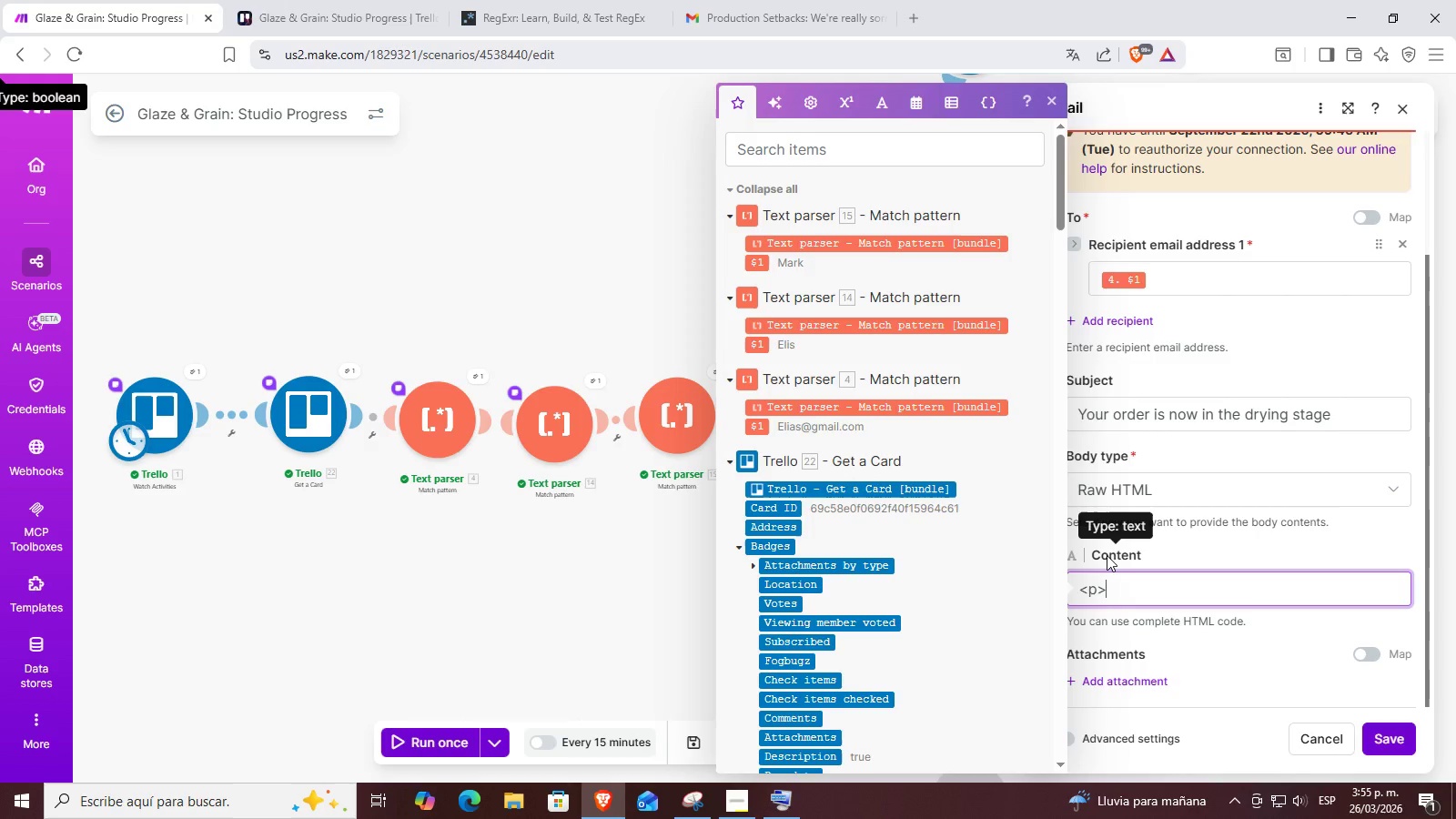 
key(ArrowRight)
 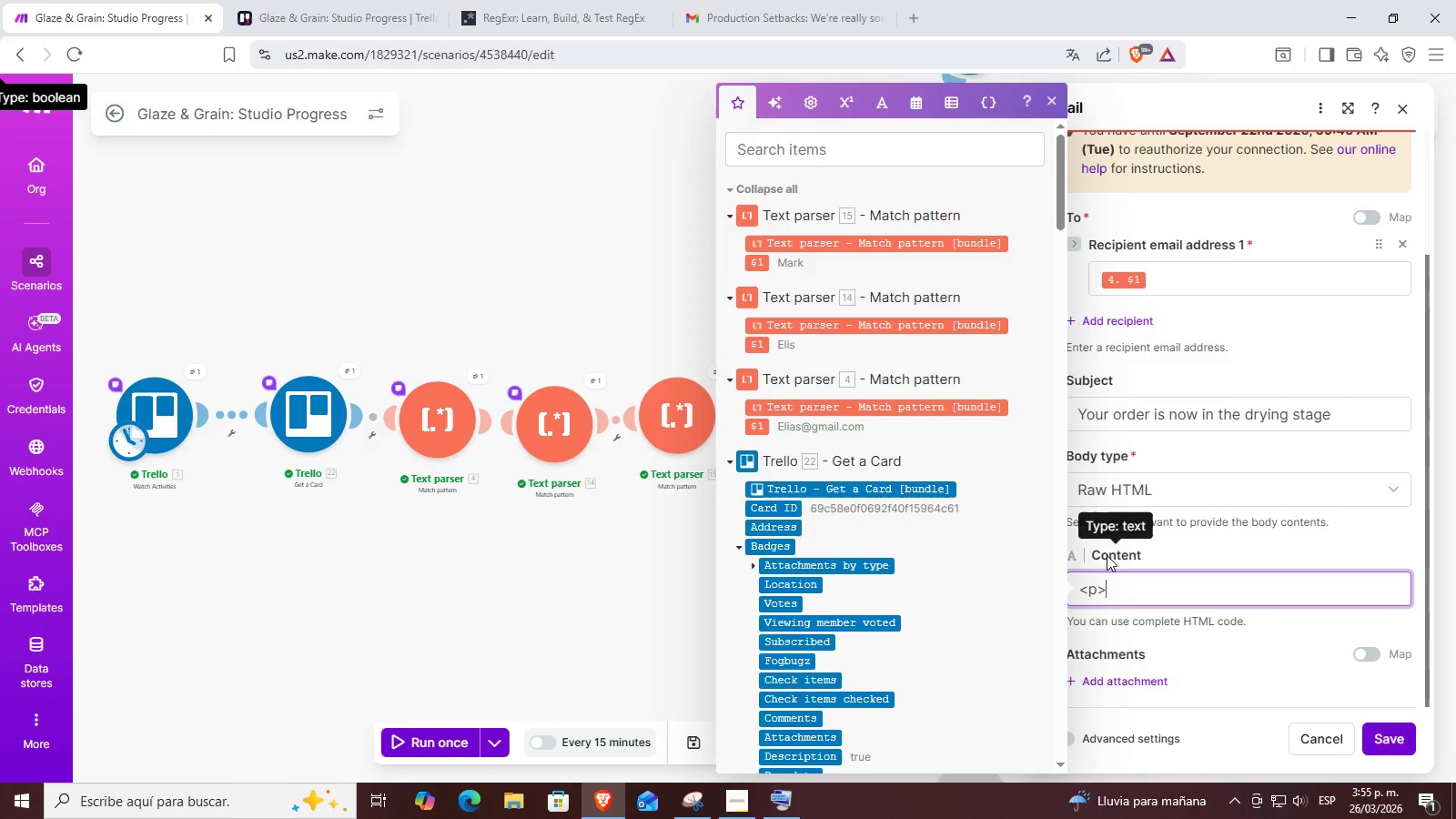 
type(Hi )
 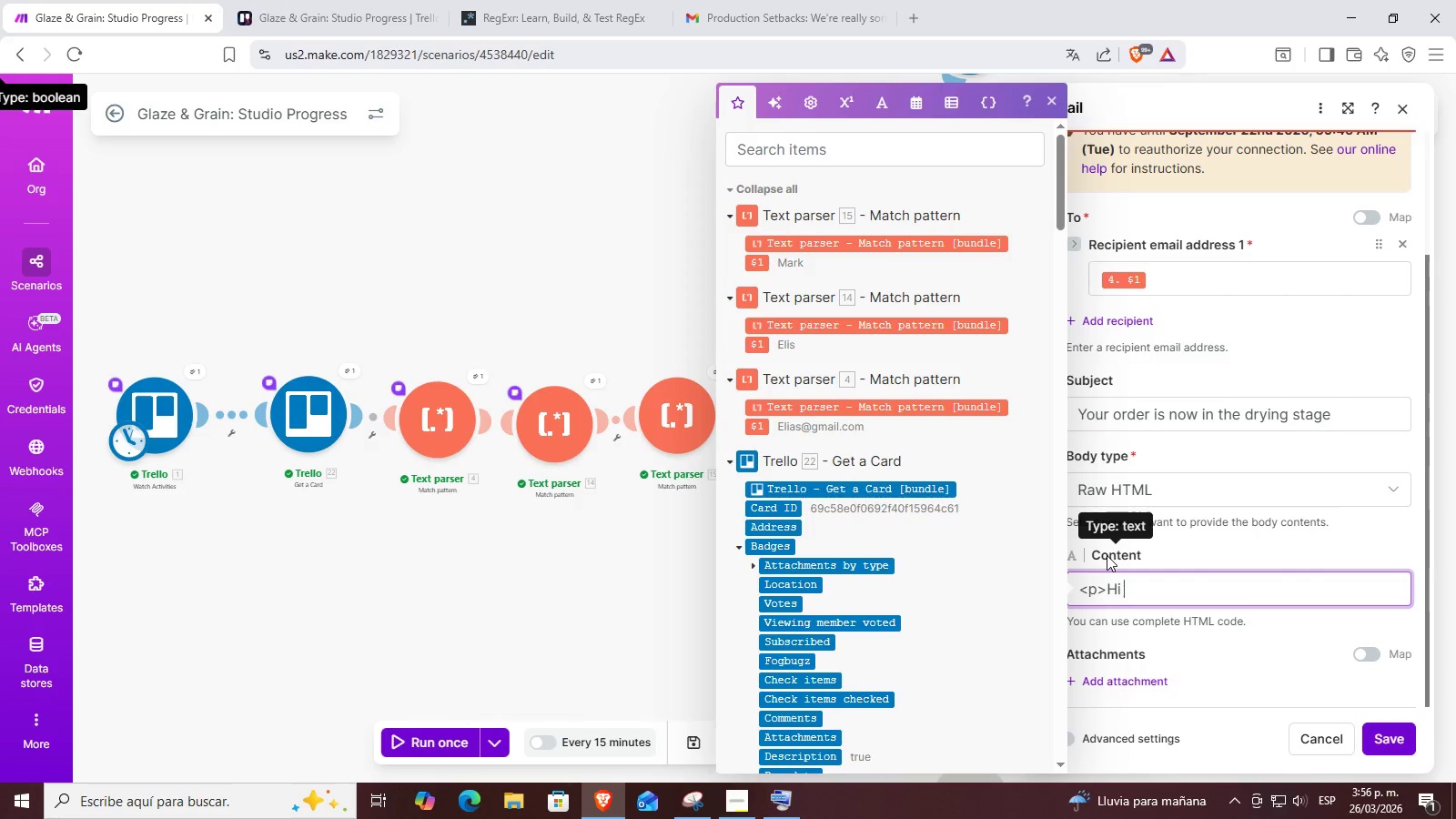 
key(Control+ControlLeft)
 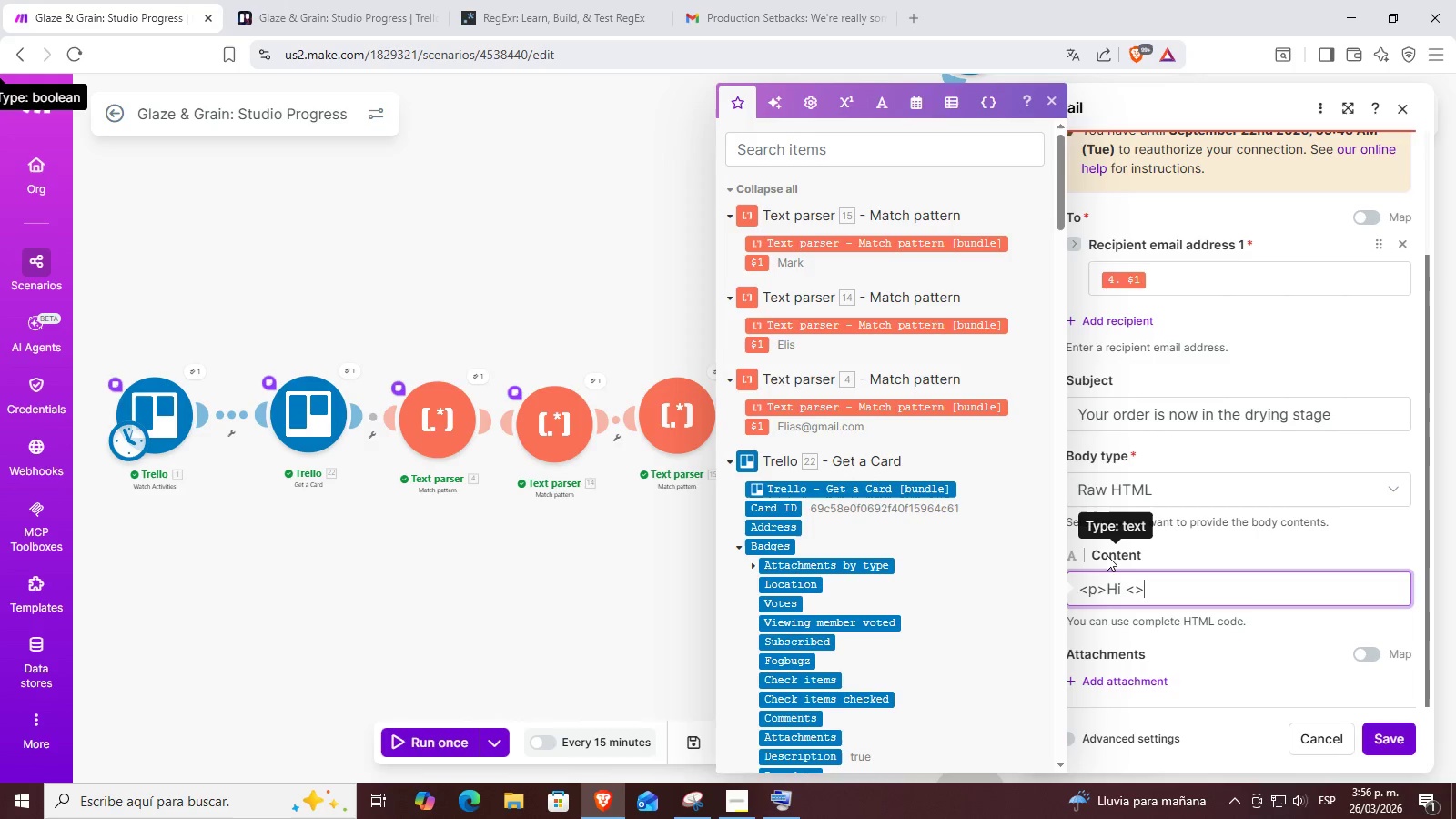 
key(Control+V)
 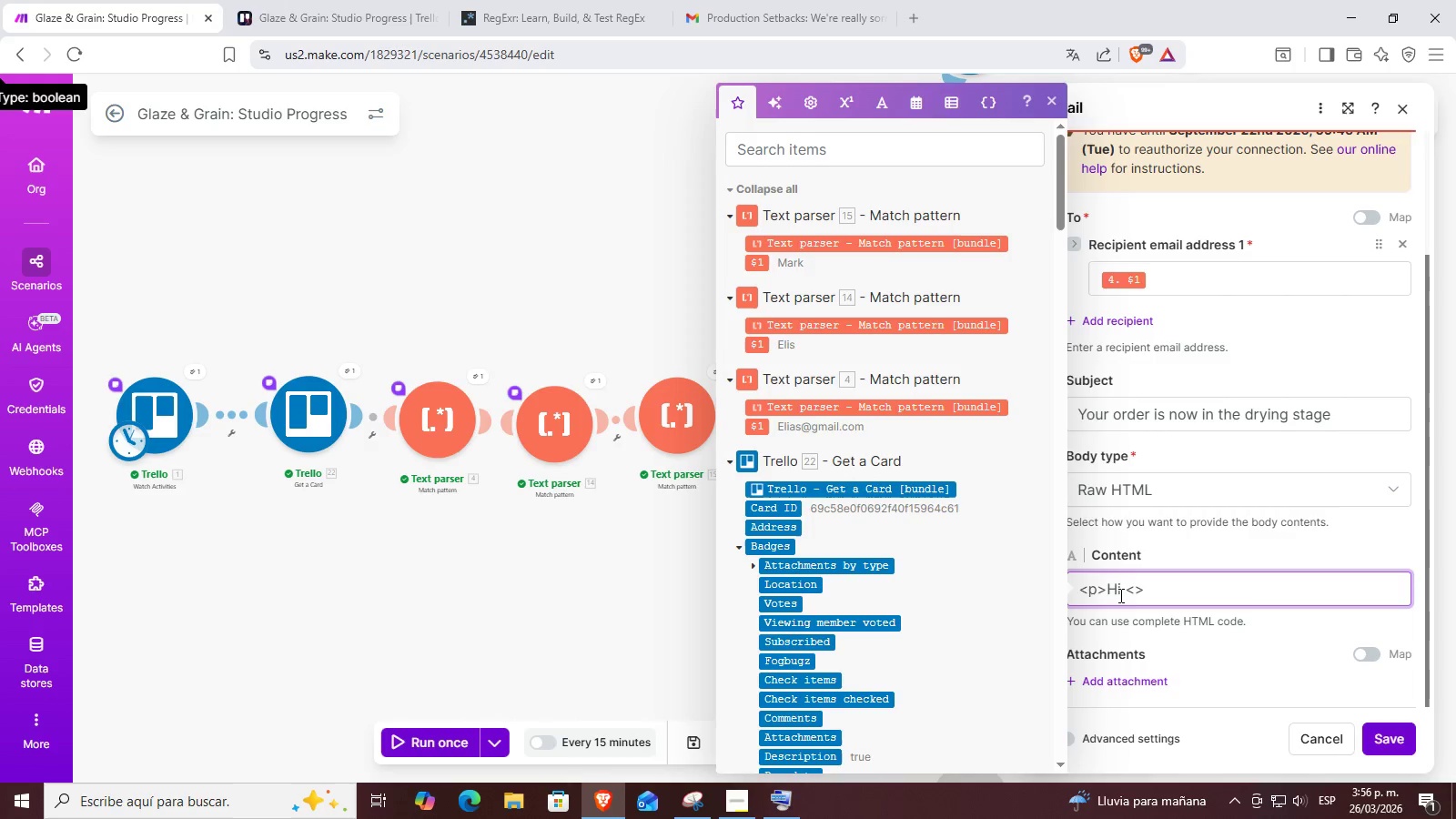 
left_click([1135, 591])
 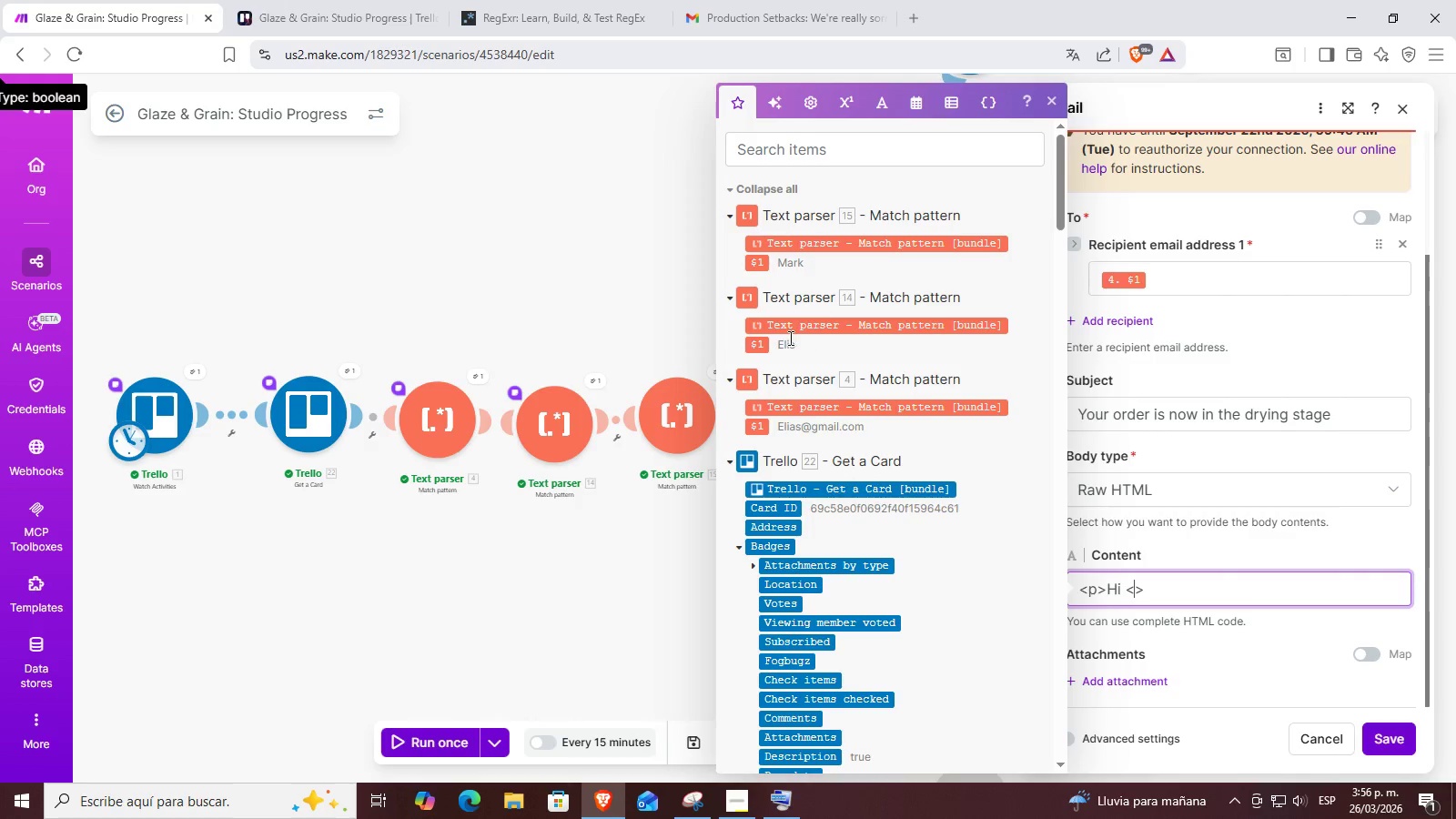 
left_click([753, 343])
 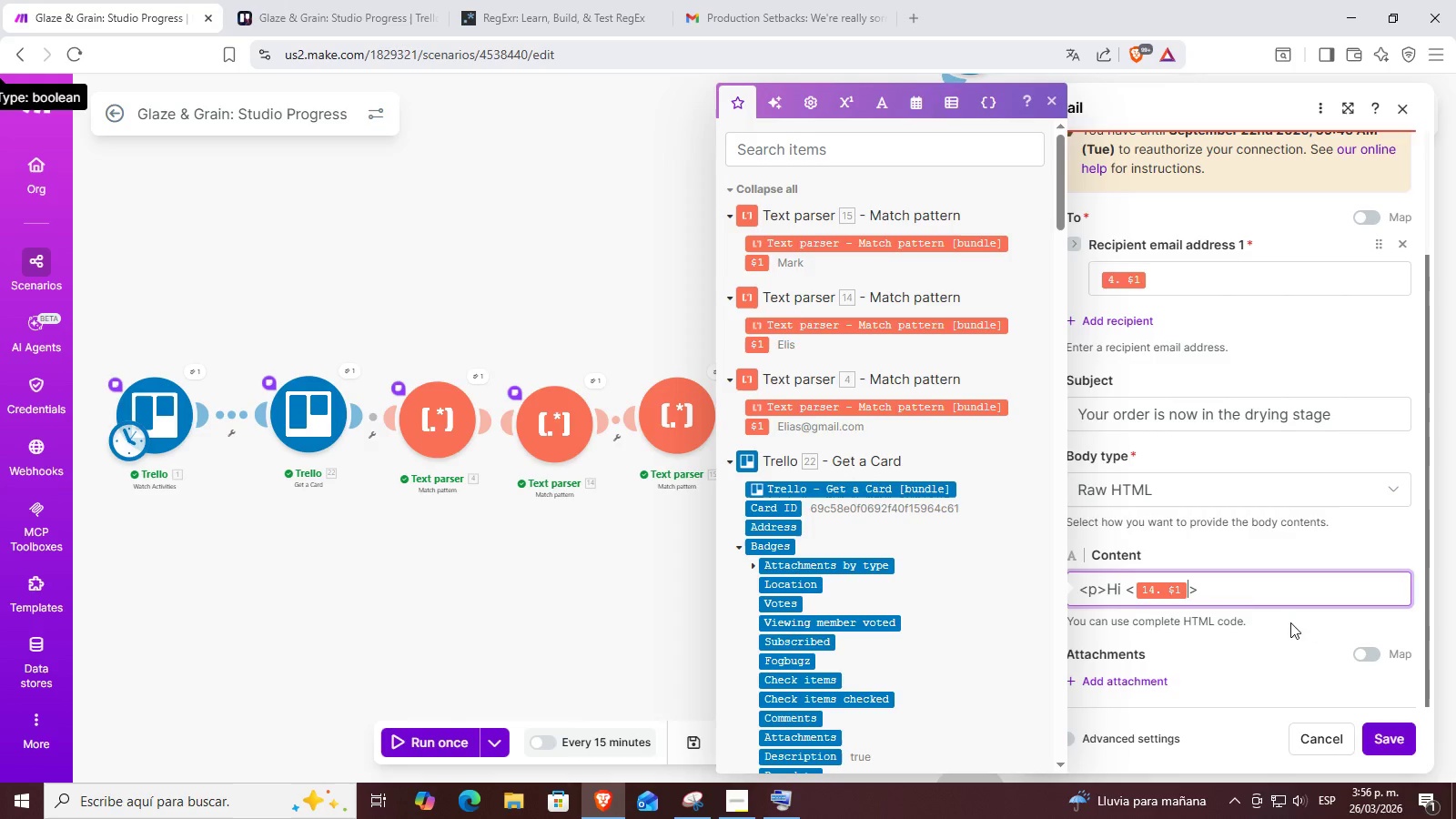 
left_click([1249, 591])
 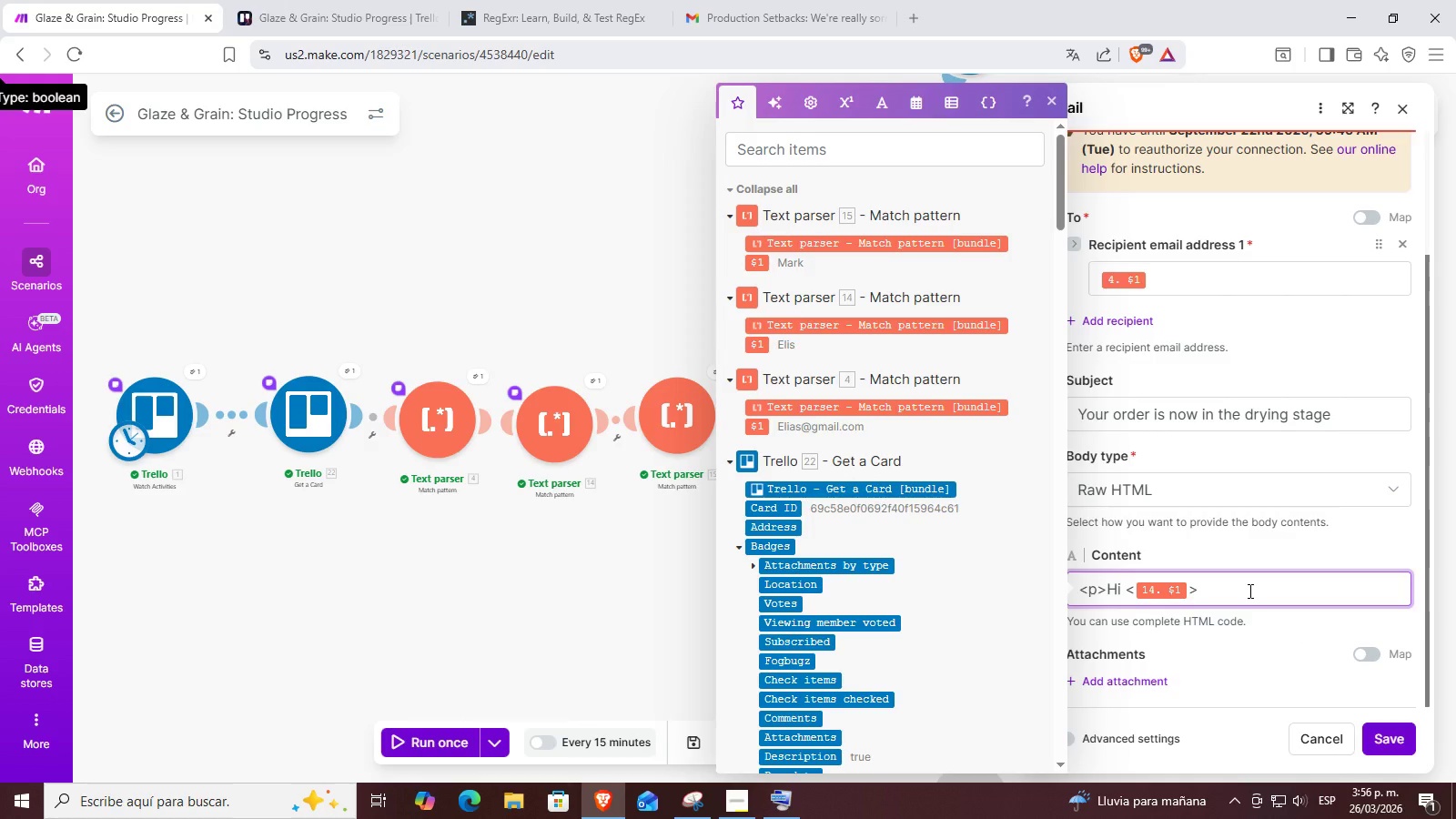 
key(Backspace)
 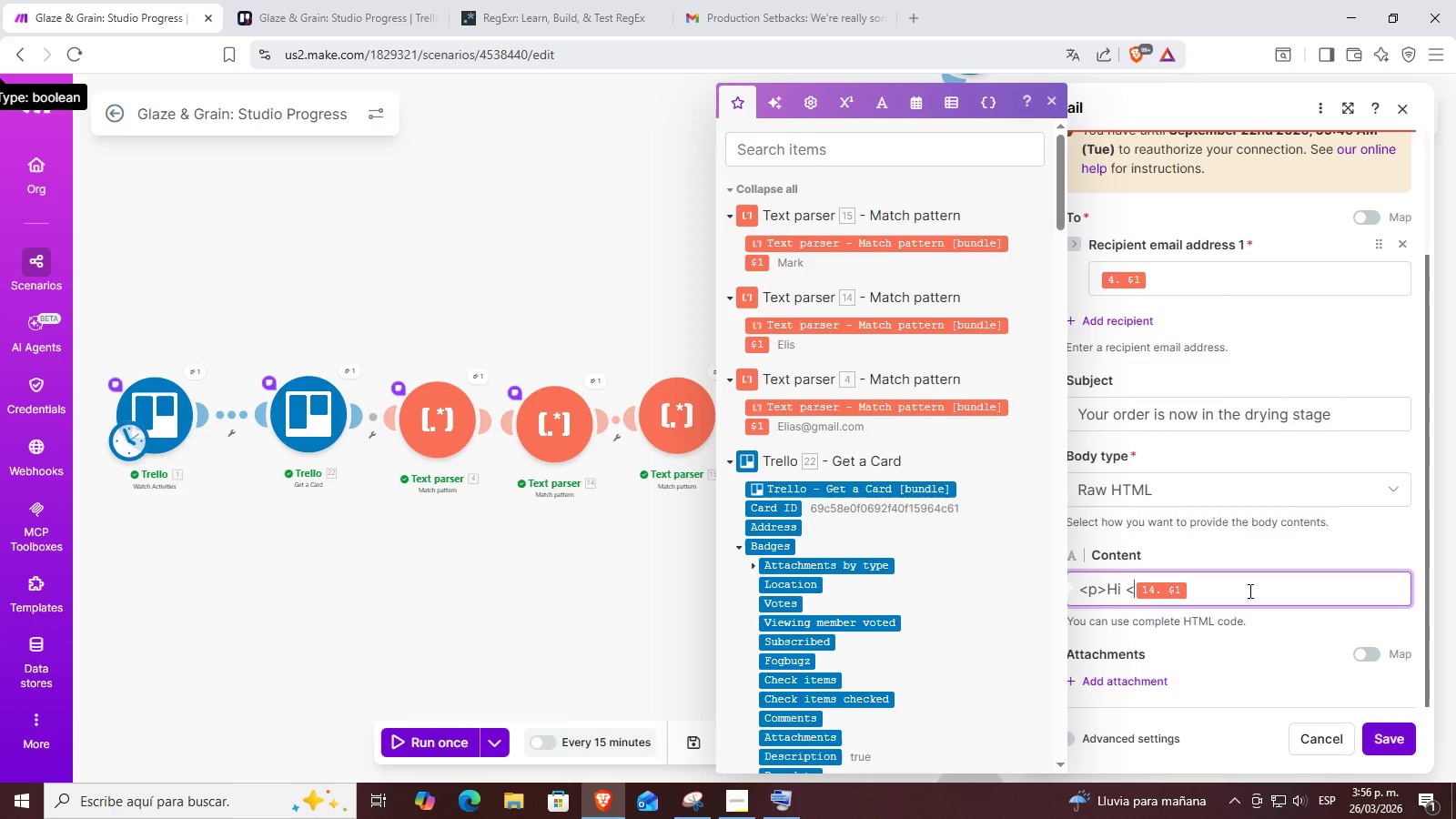 
key(ArrowDown)
 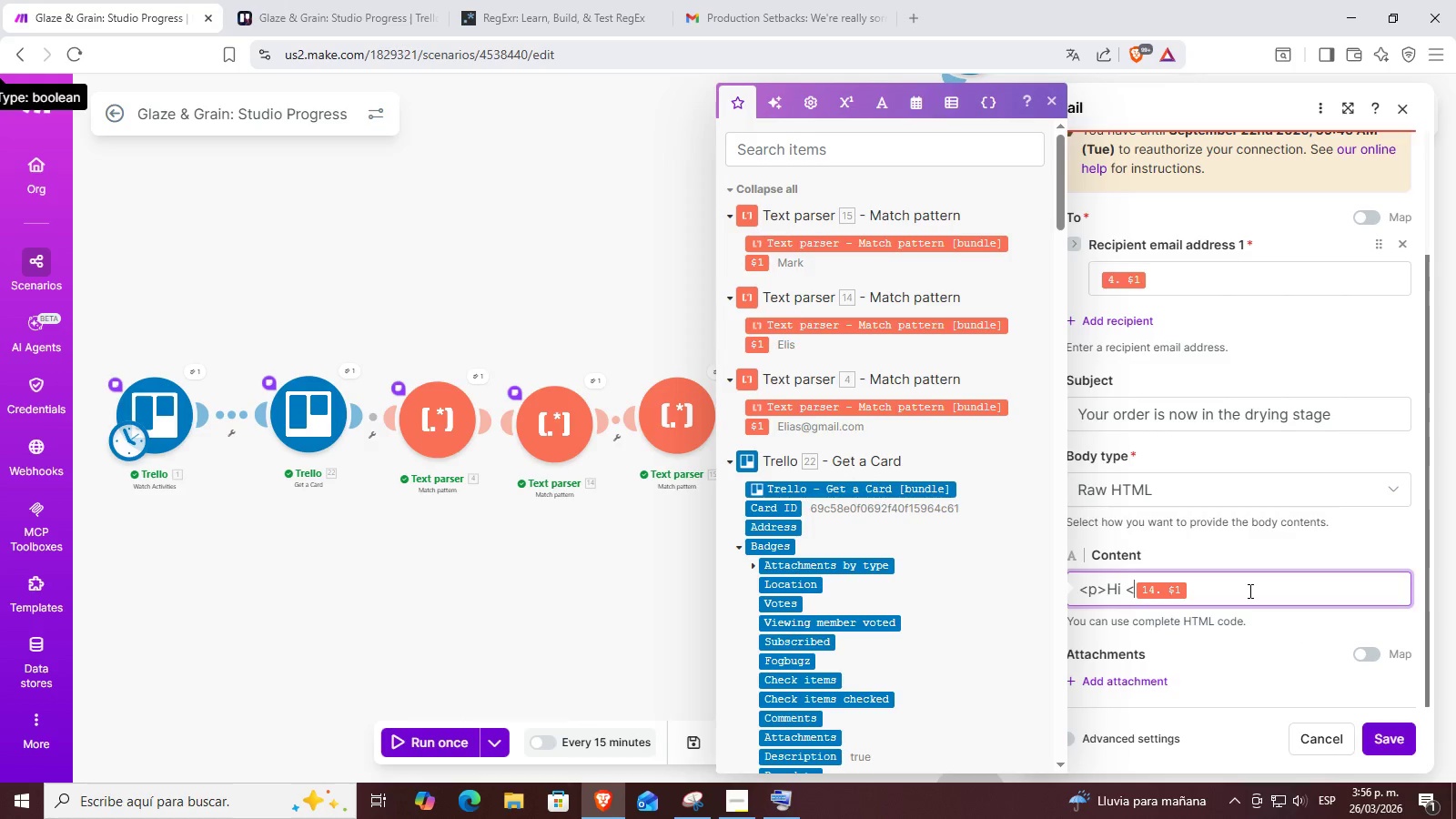 
key(ArrowLeft)
 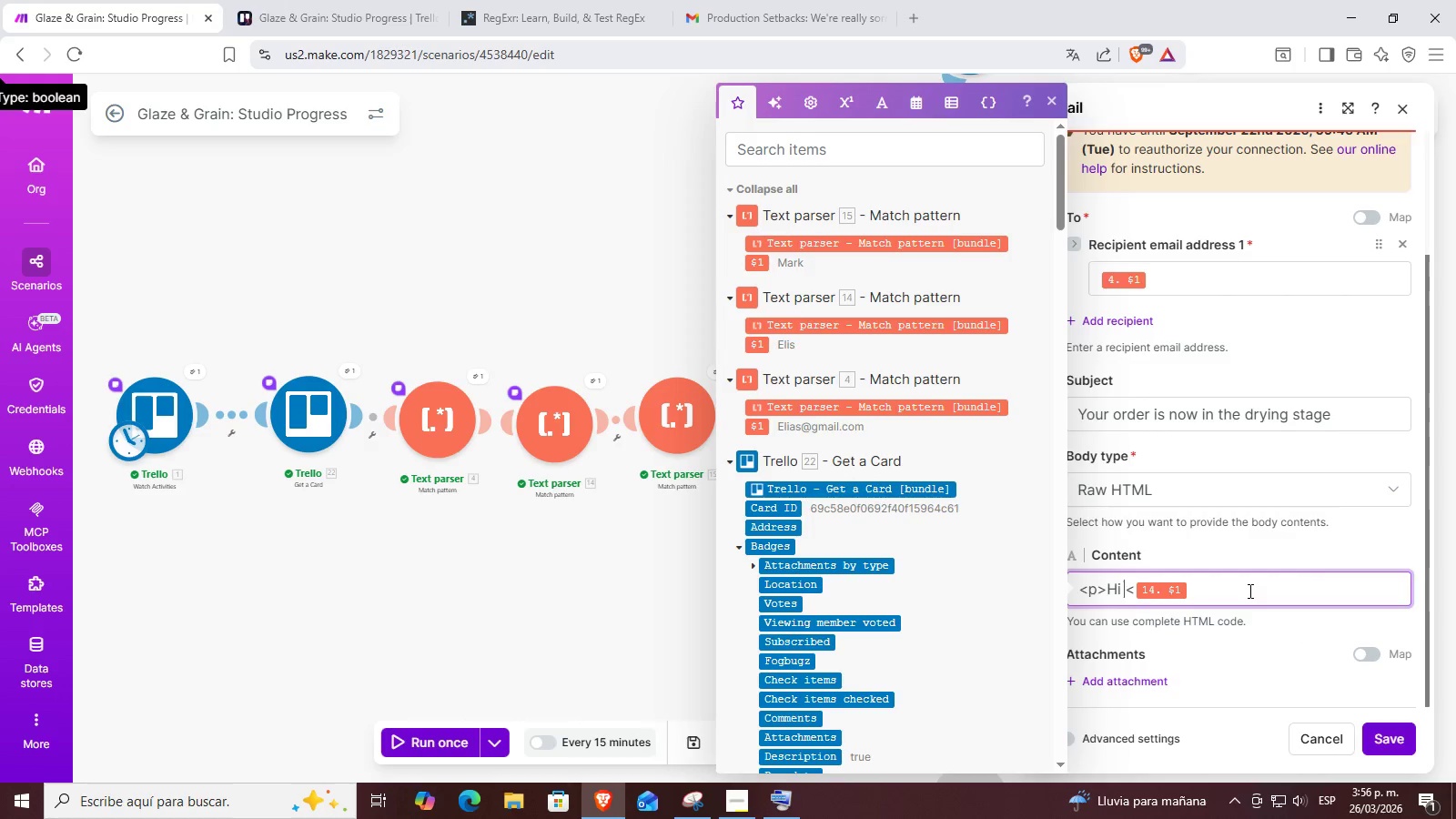 
key(ArrowLeft)
 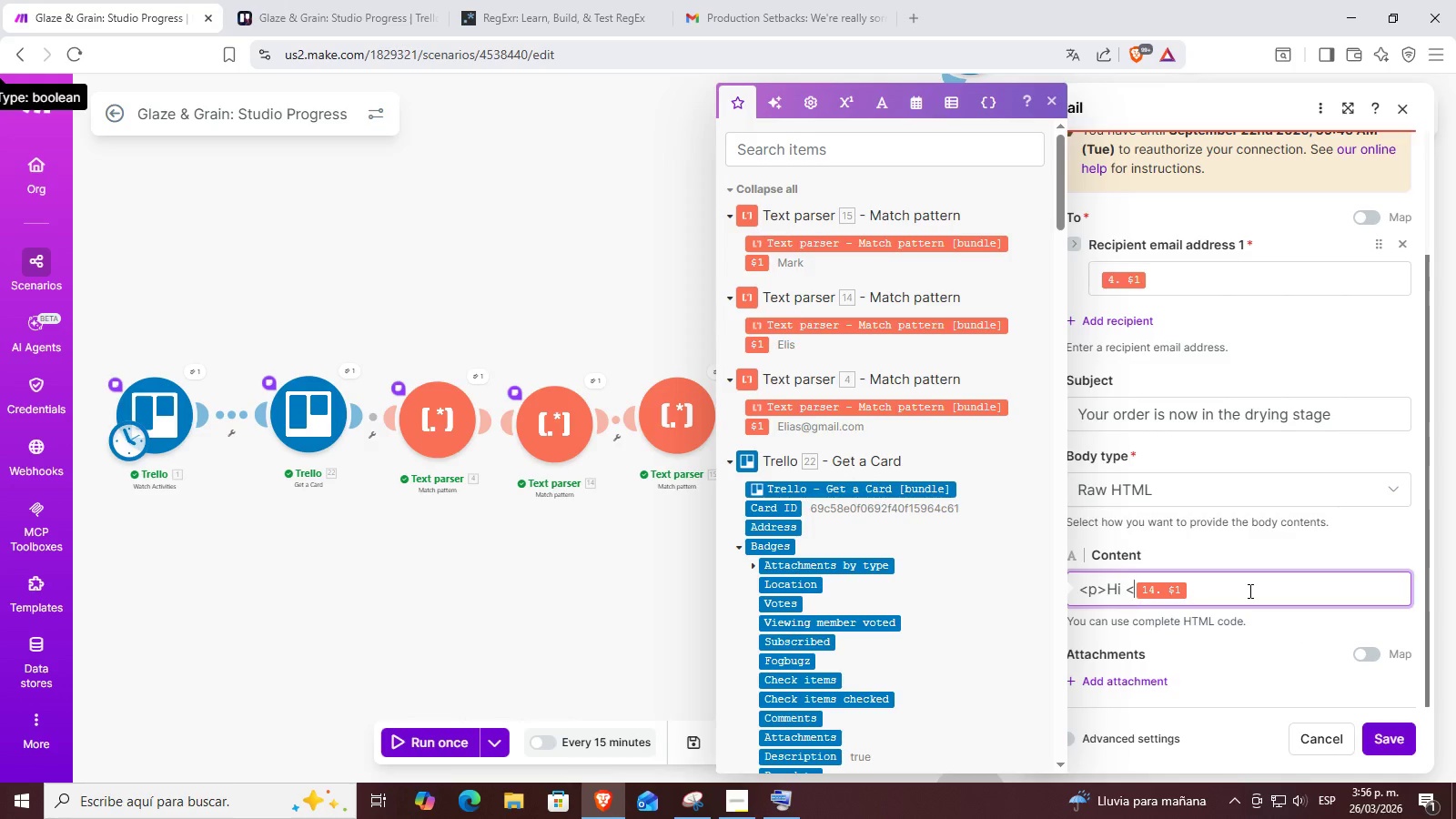 
key(ArrowRight)
 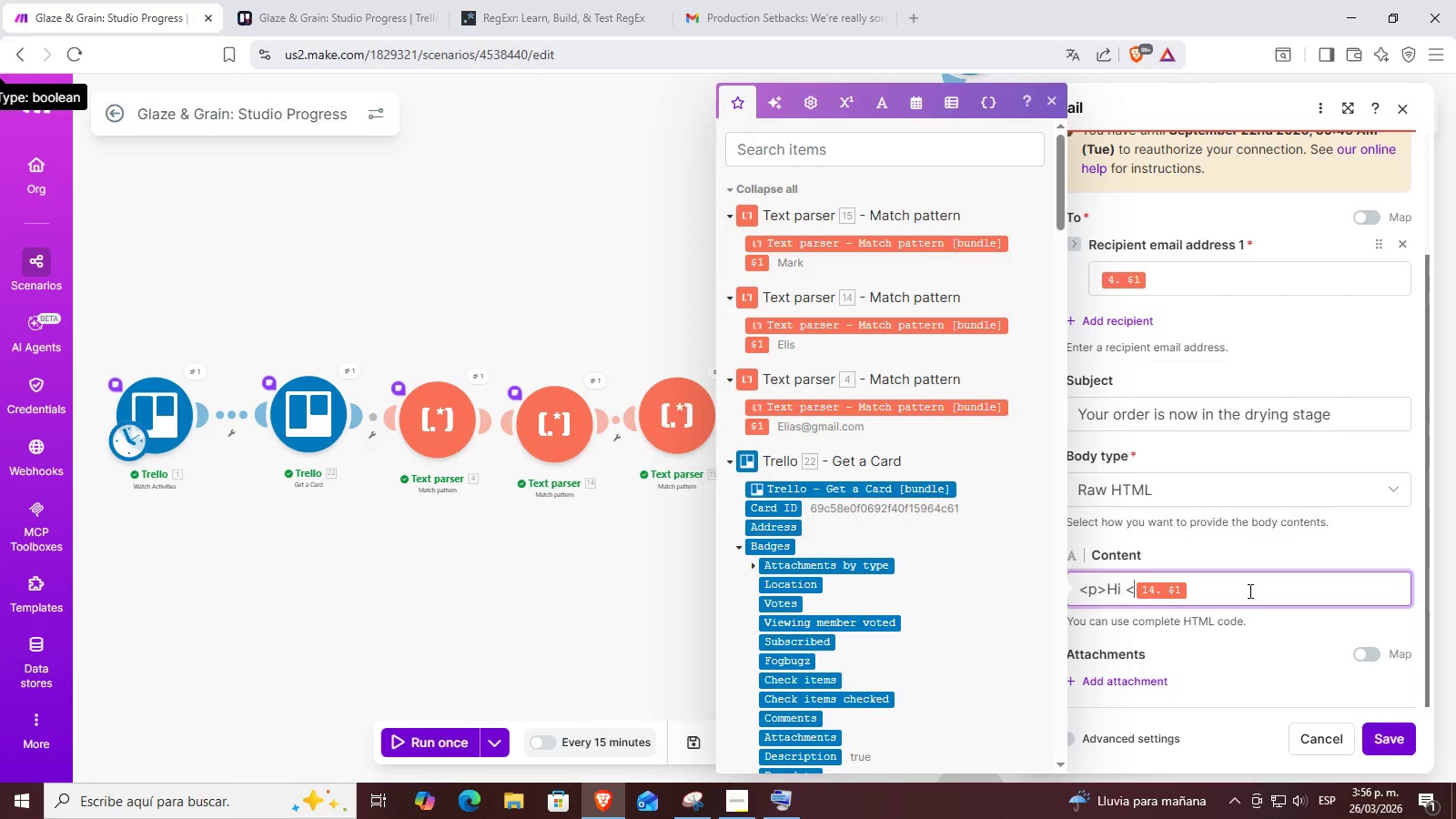 
key(Backspace)
 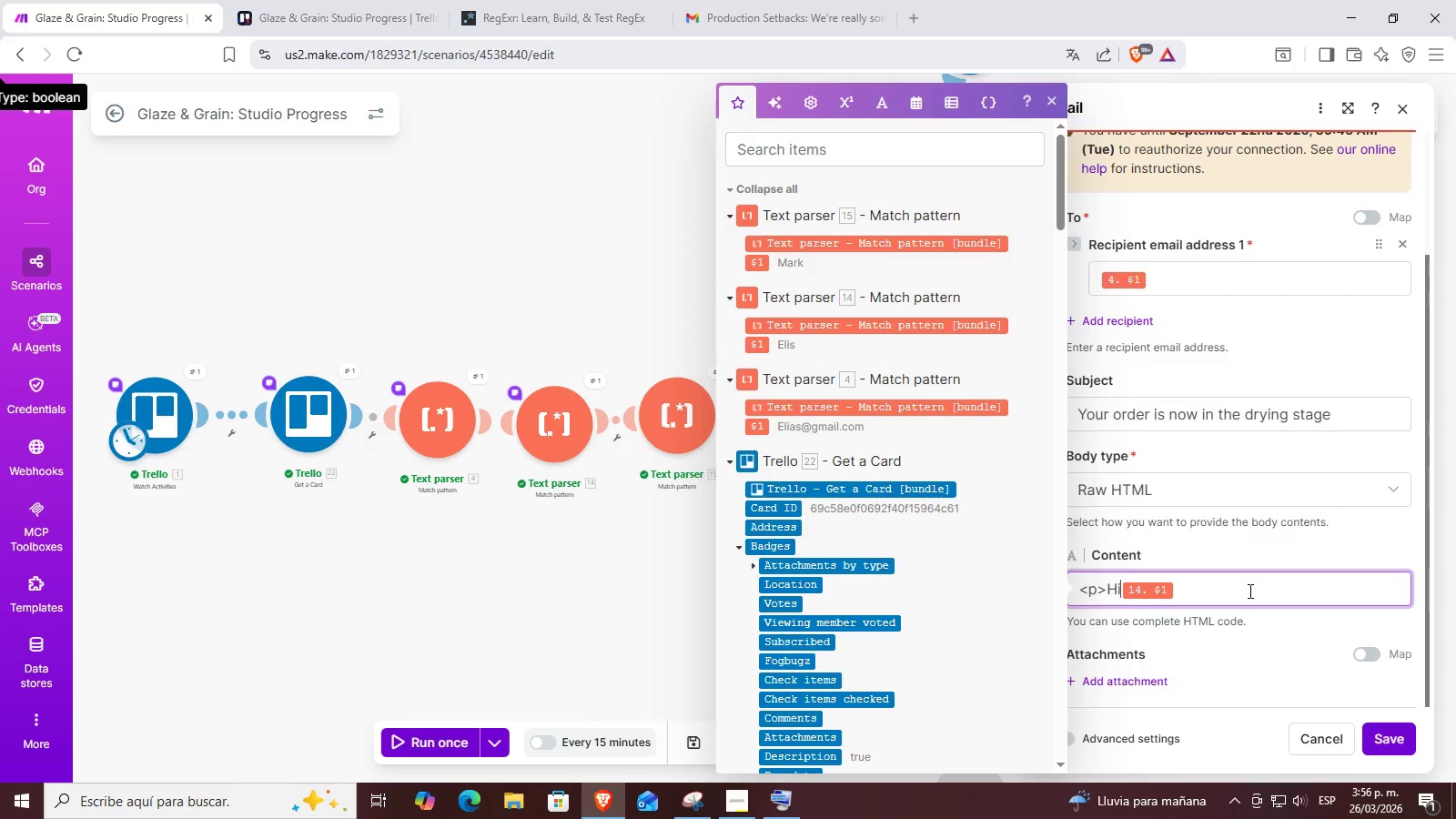 
key(Backspace)
 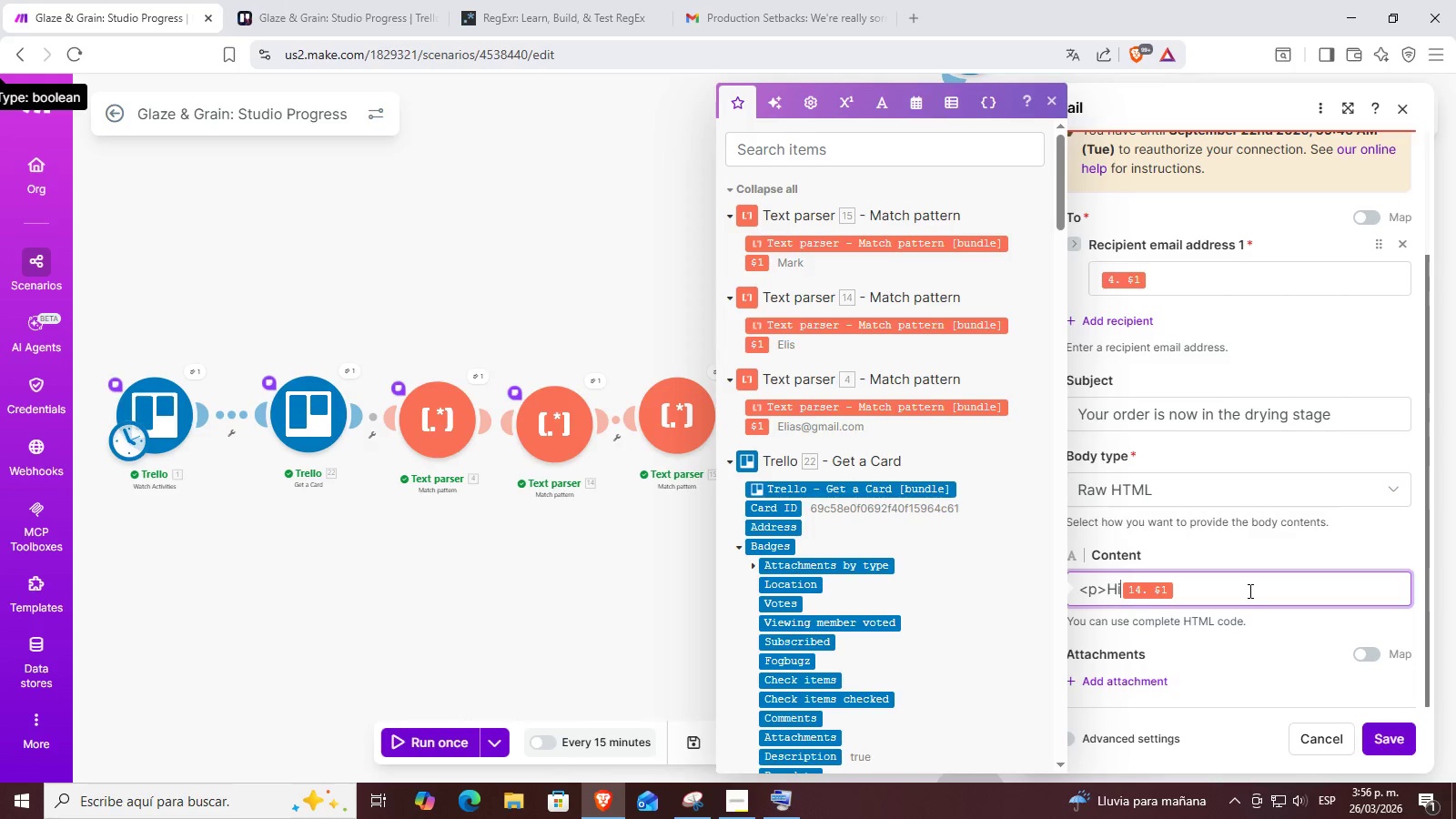 
key(Comma)
 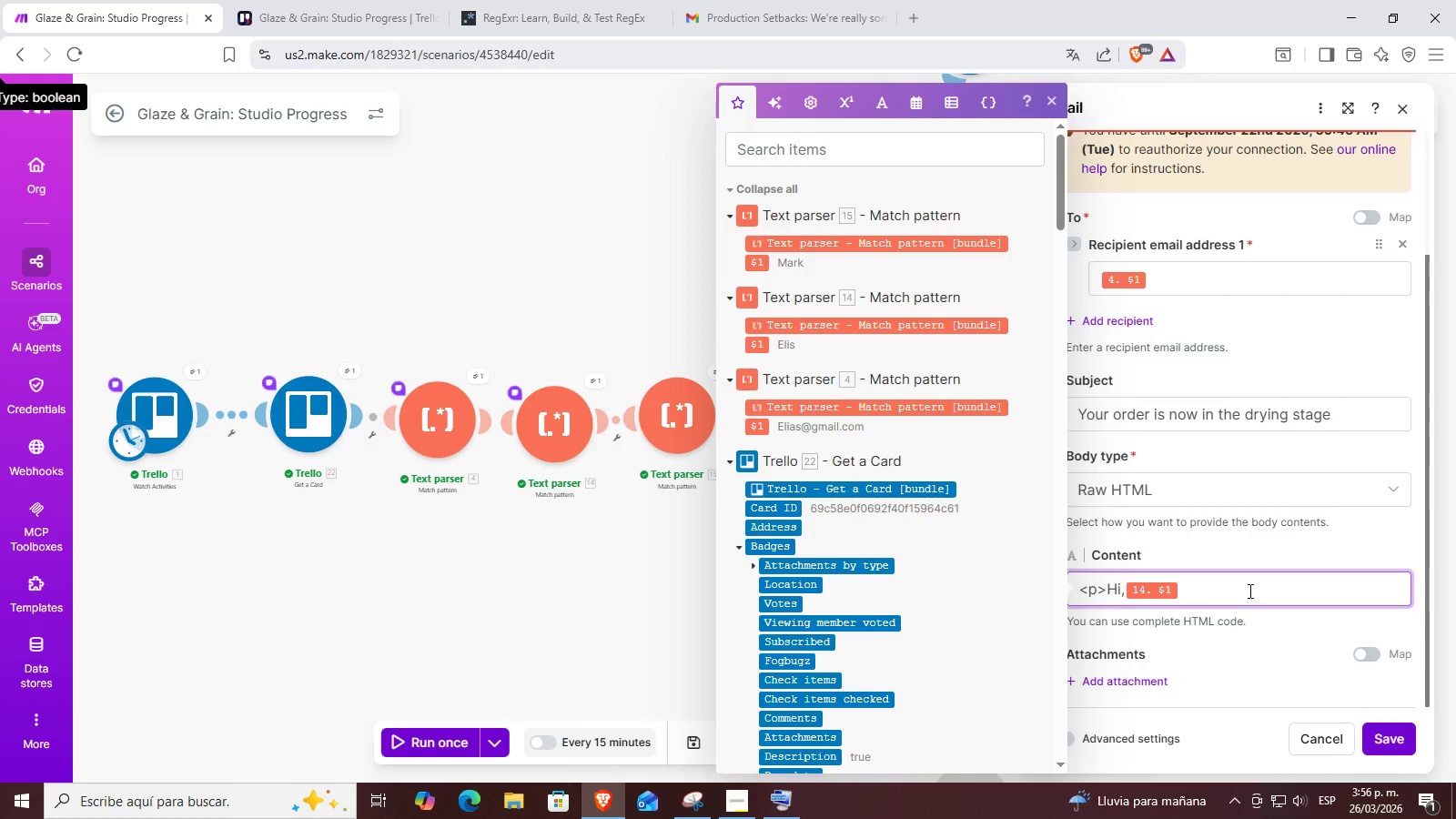 
key(Space)
 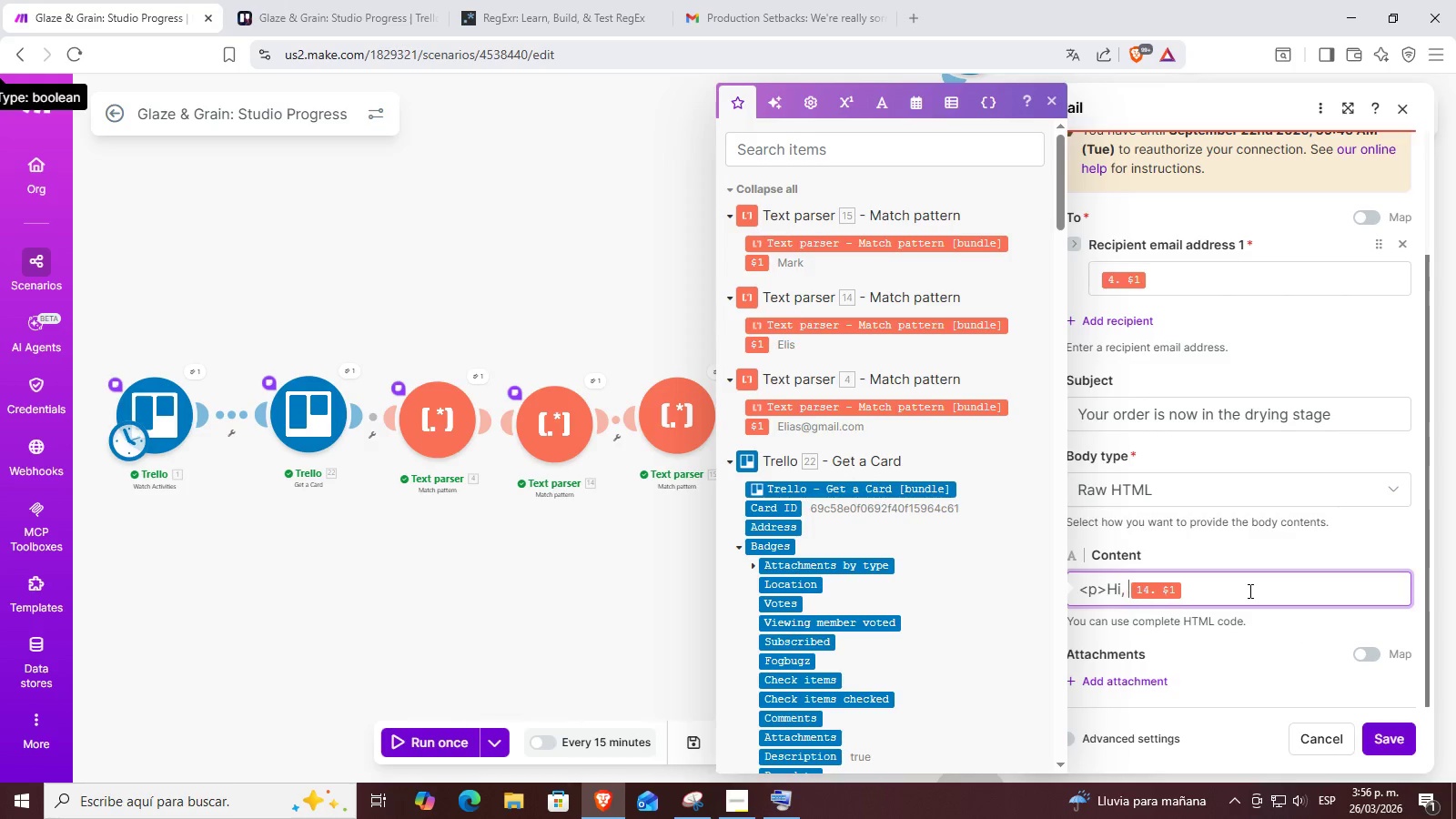 
left_click([1249, 591])
 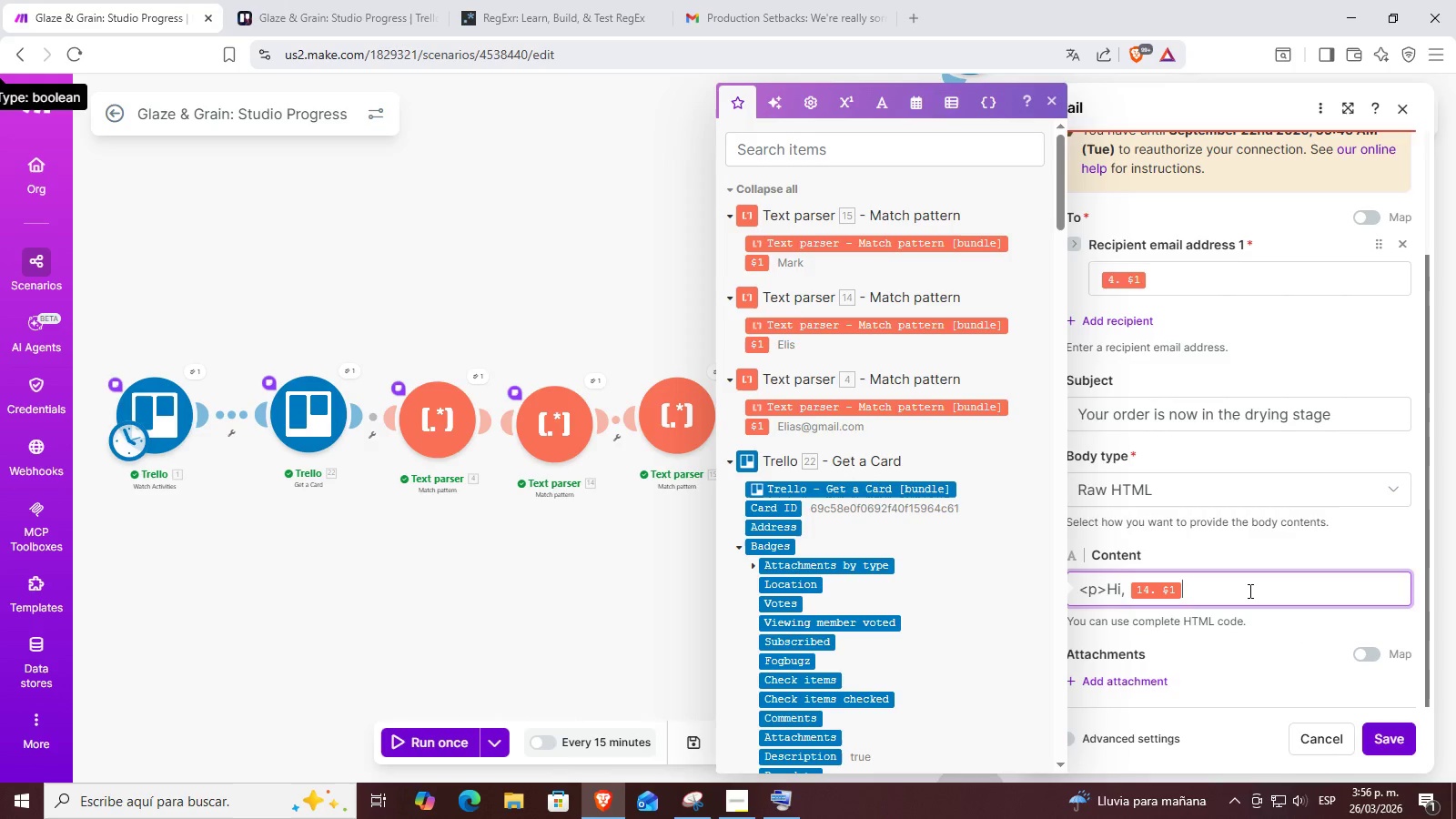 
key(Control+V)
 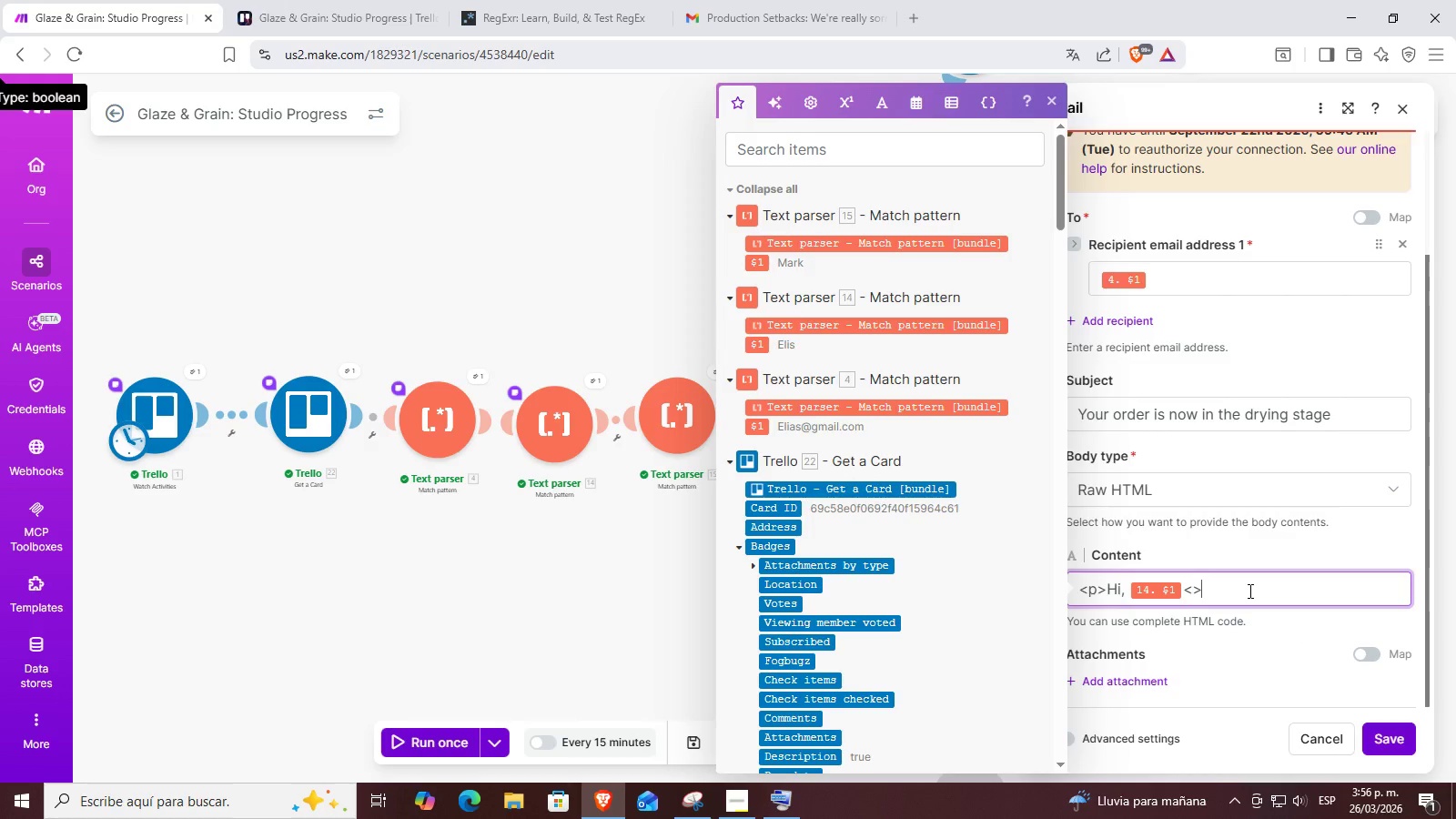 
key(ArrowLeft)
 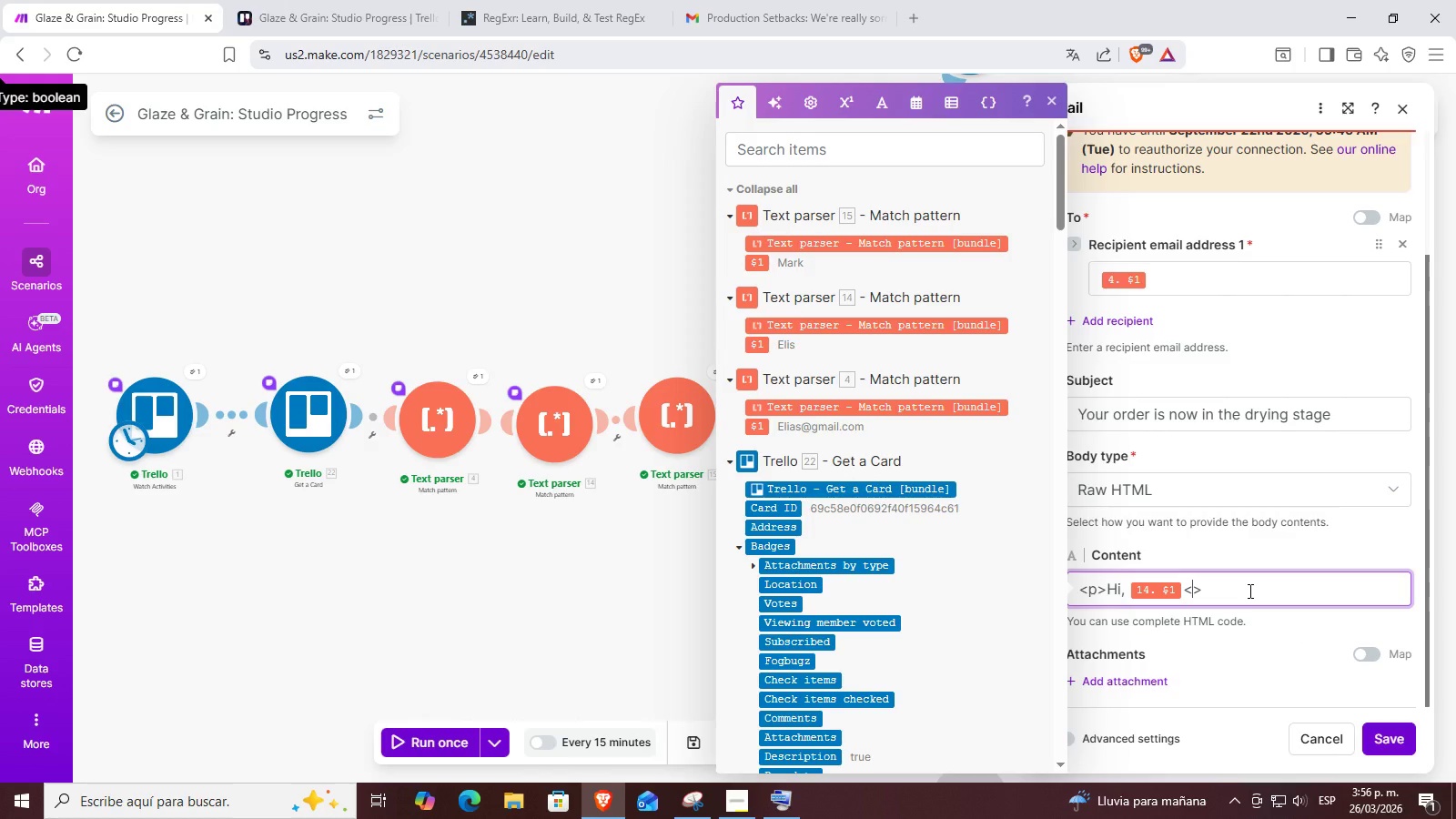 
type(&p)
 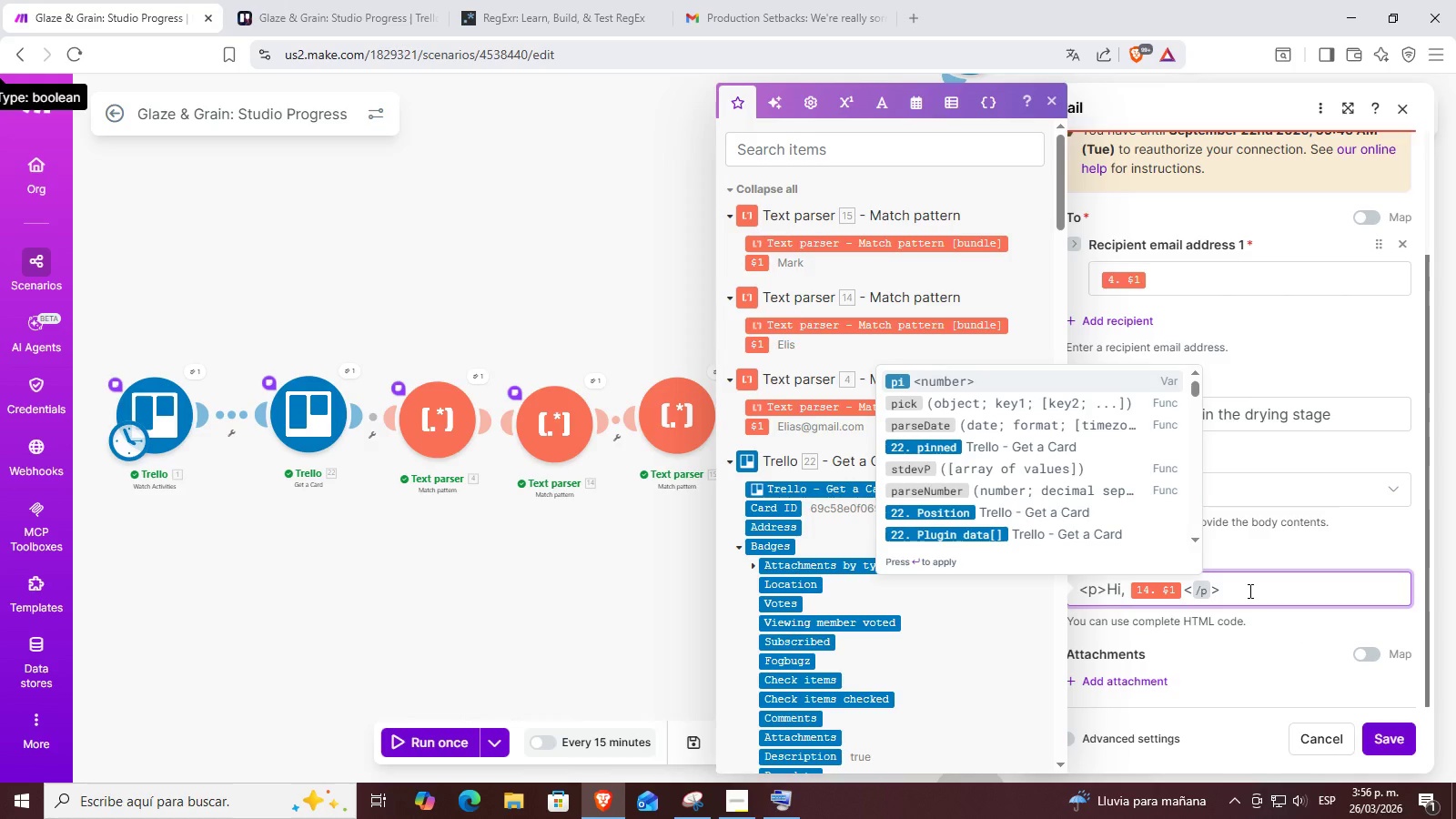 
key(ArrowRight)
 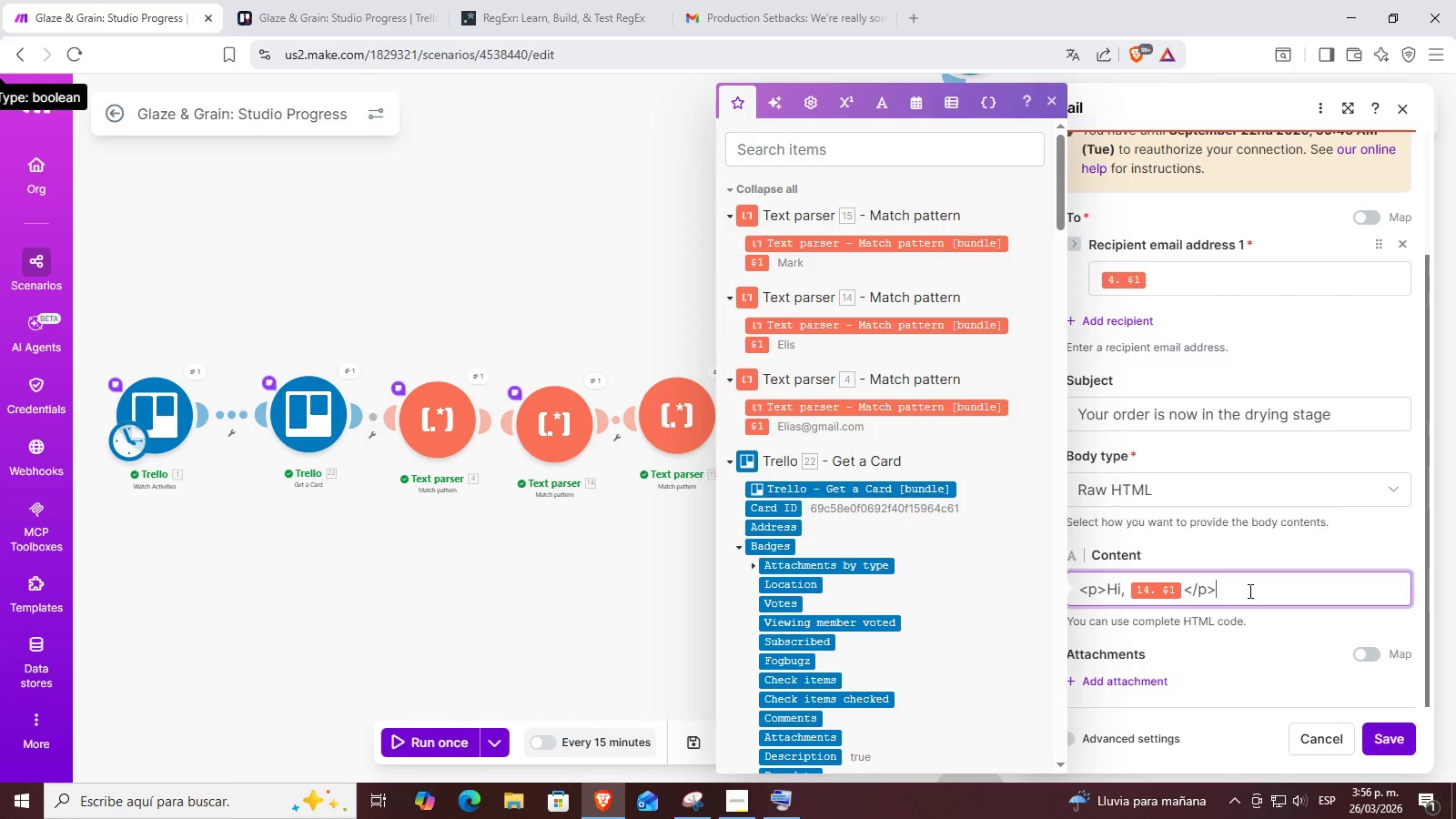 
key(ArrowRight)
 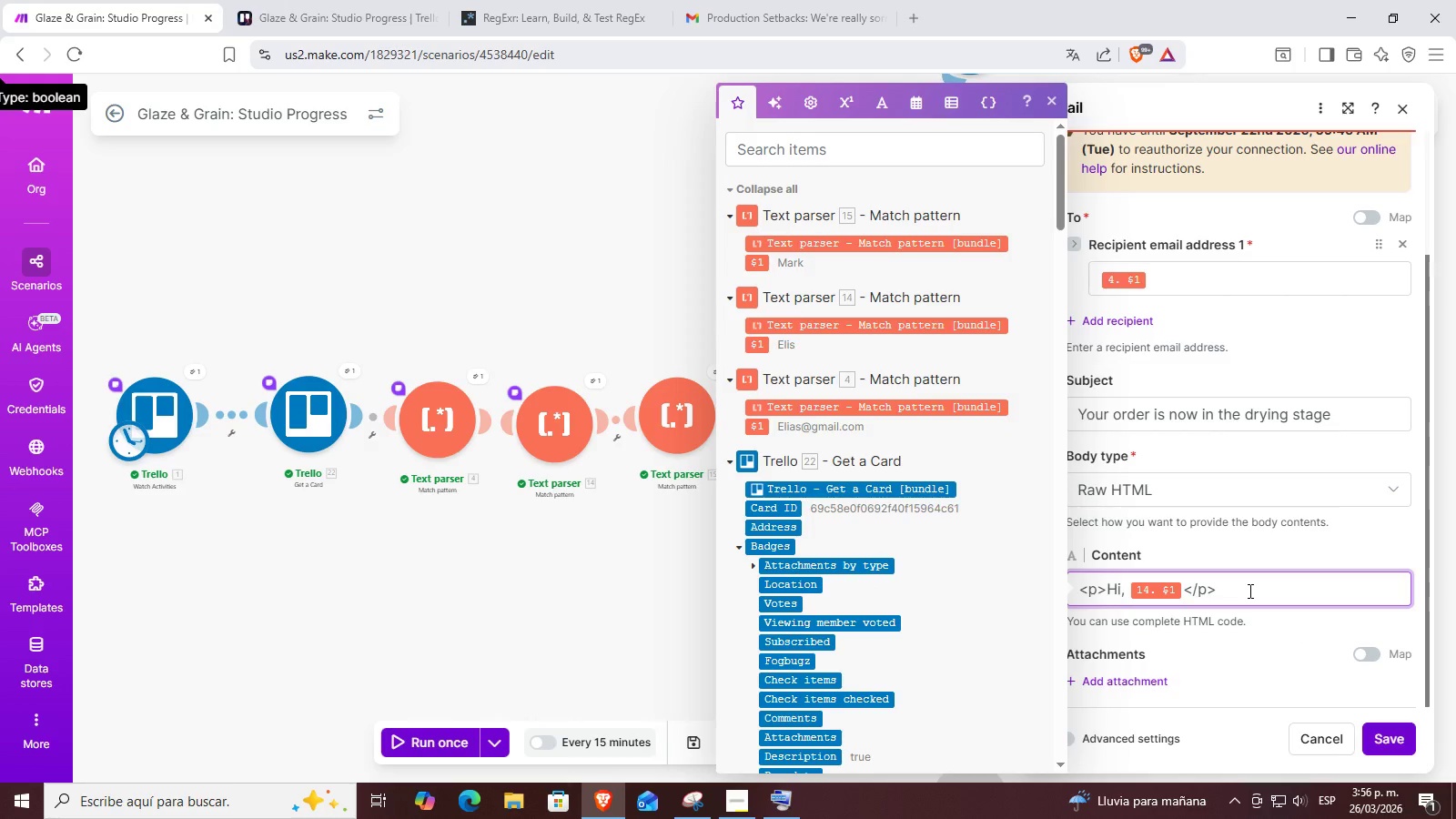 
key(Enter)
 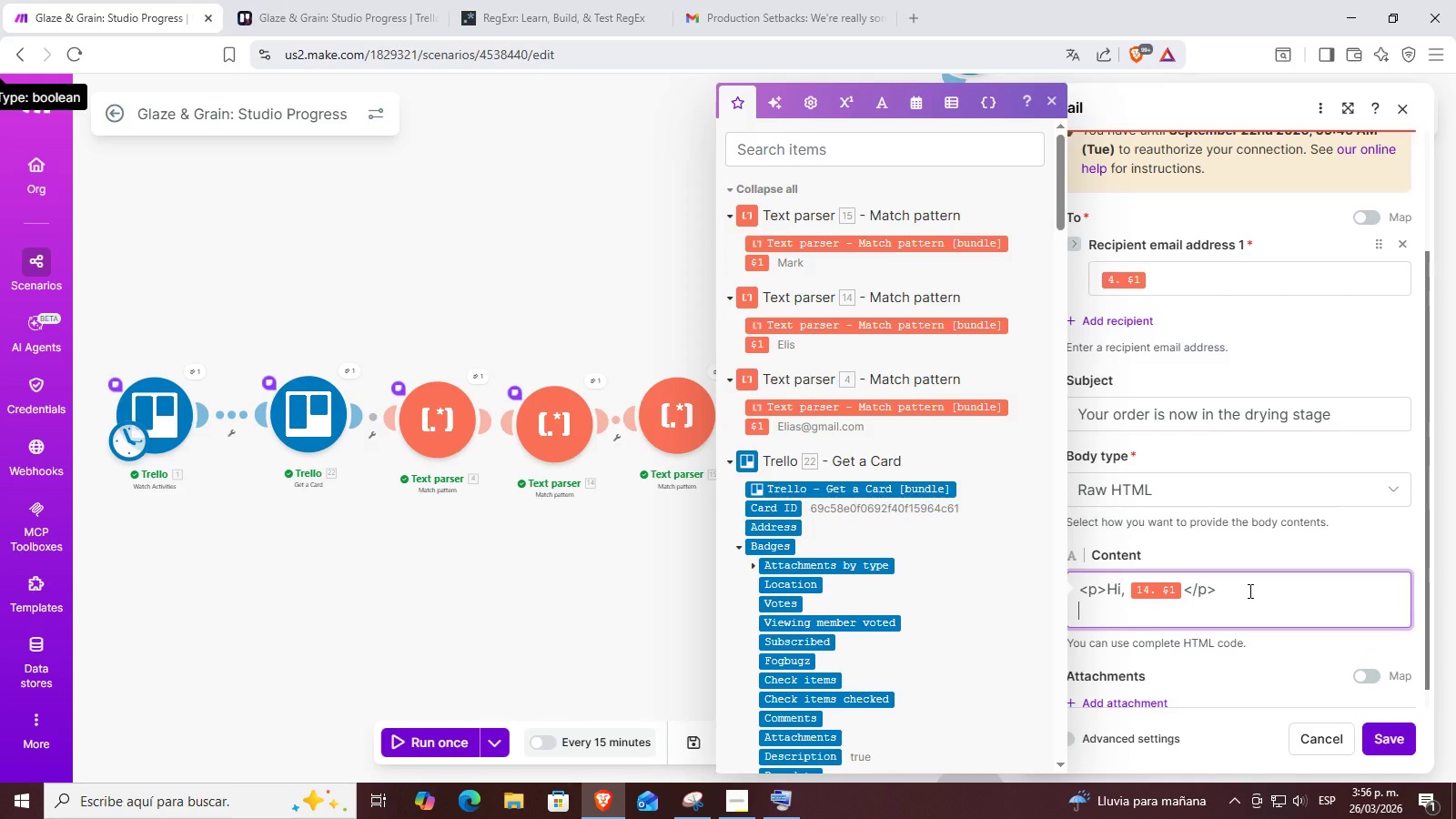 
key(Control+ControlLeft)
 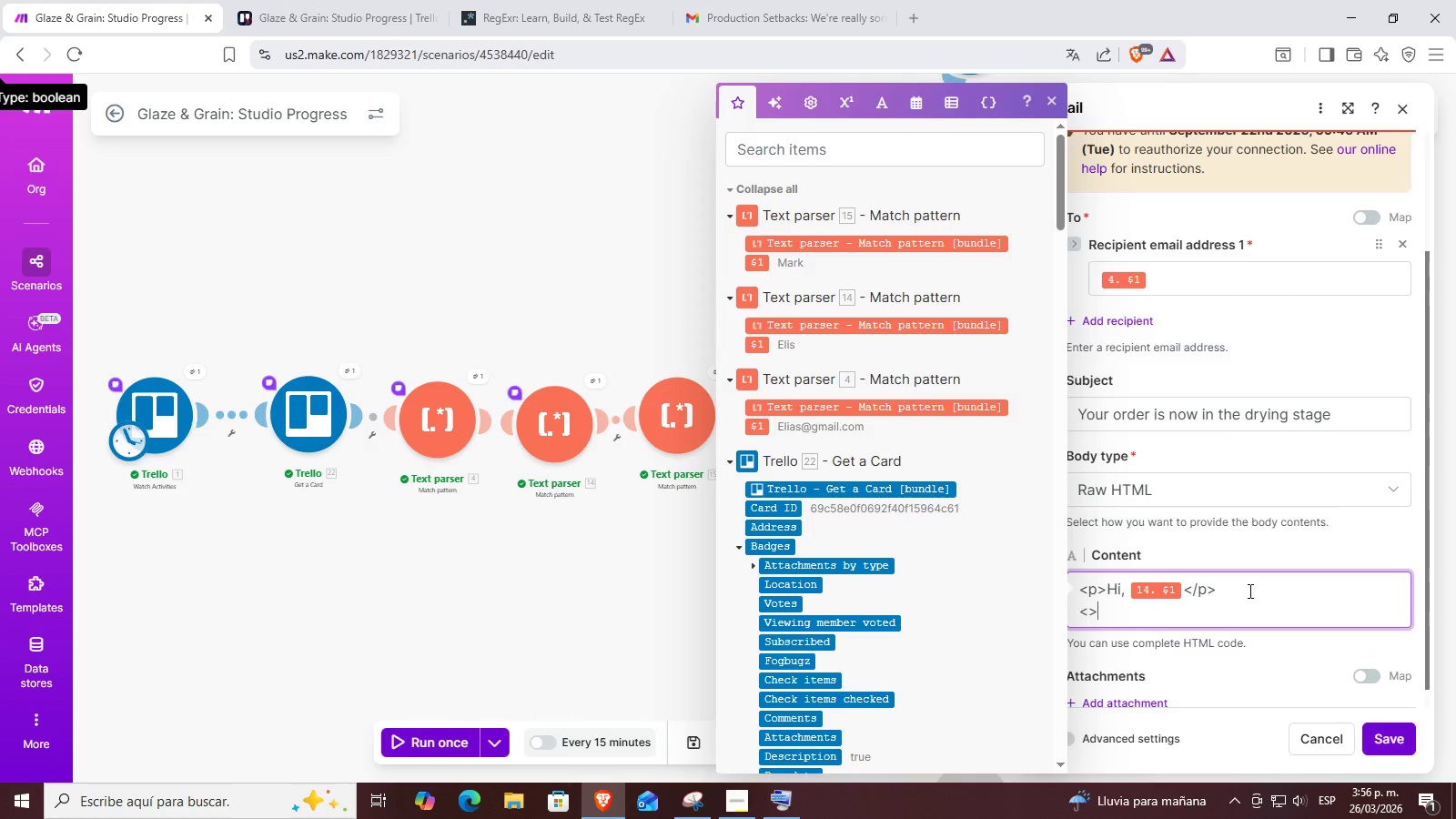 
key(Control+V)
 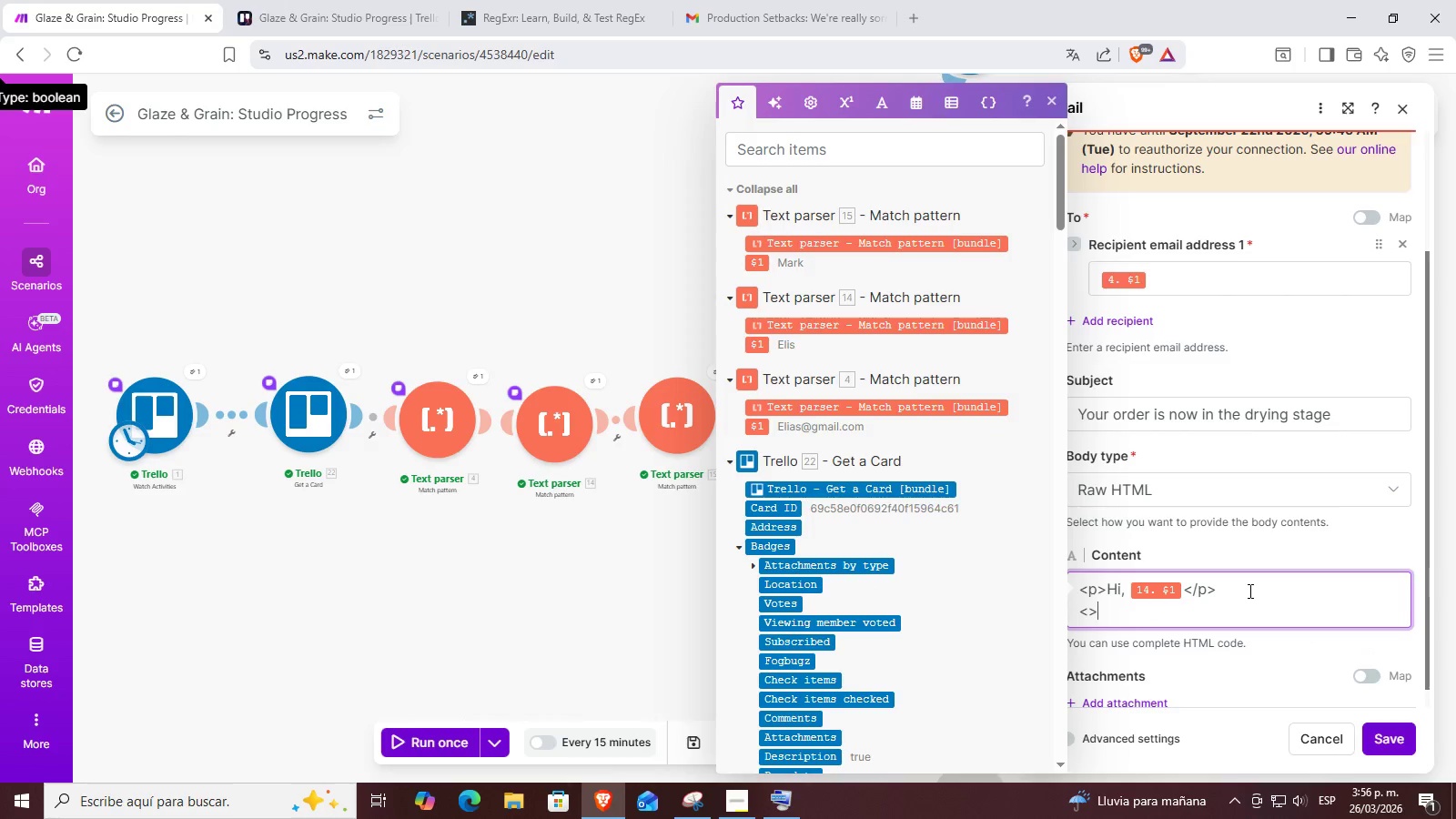 
key(ArrowLeft)
 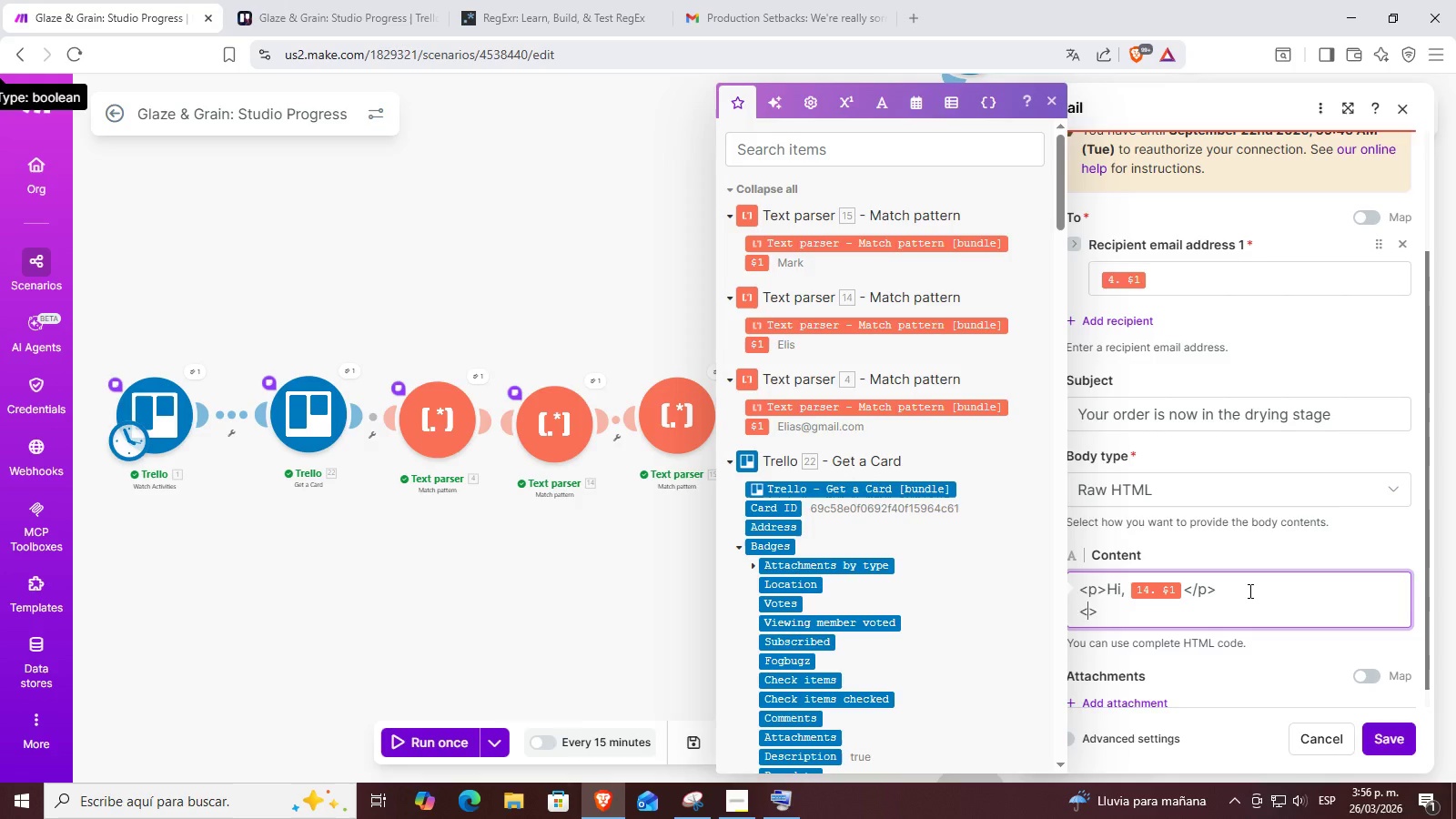 
key(P)
 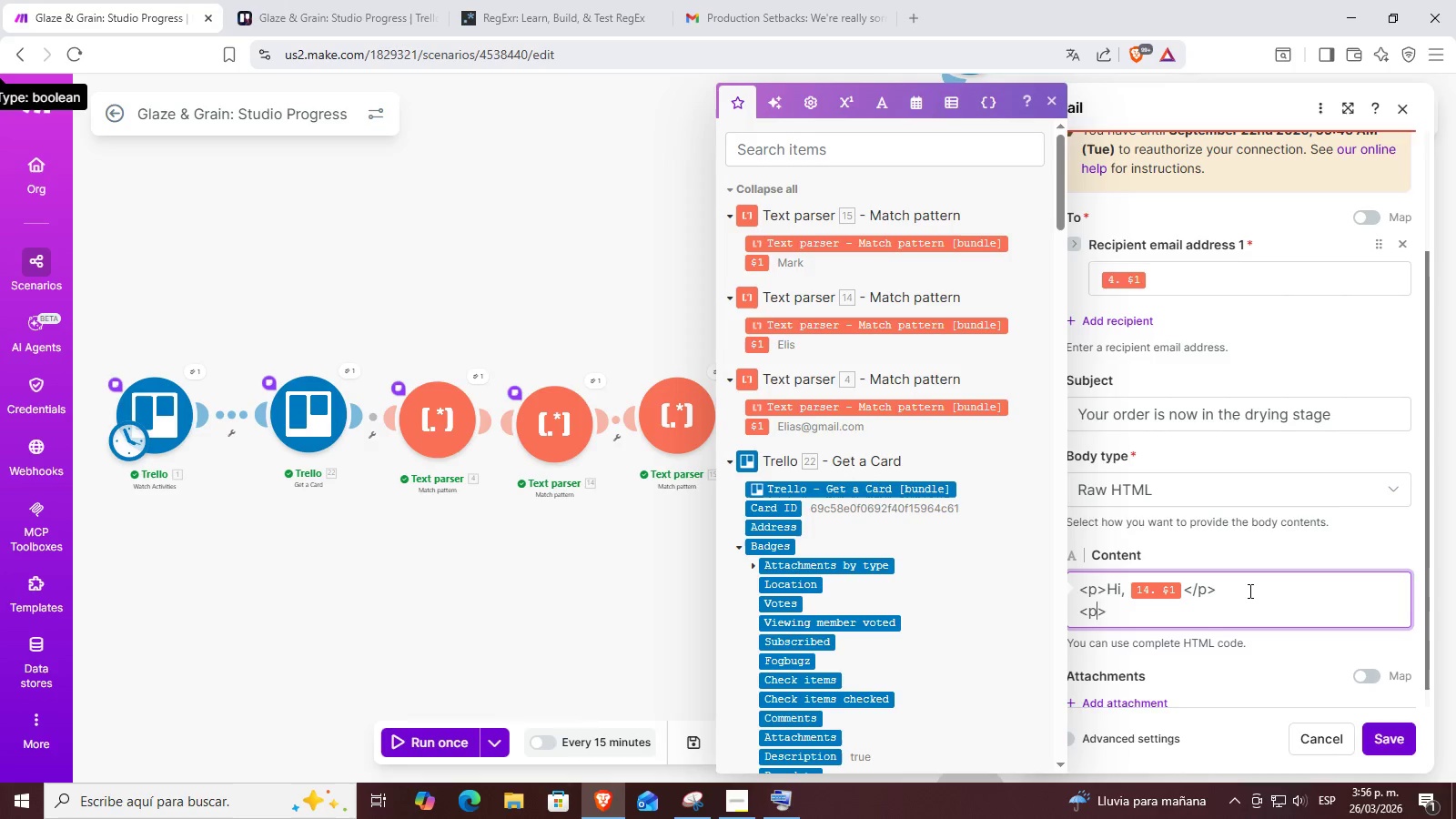 
key(ArrowRight)
 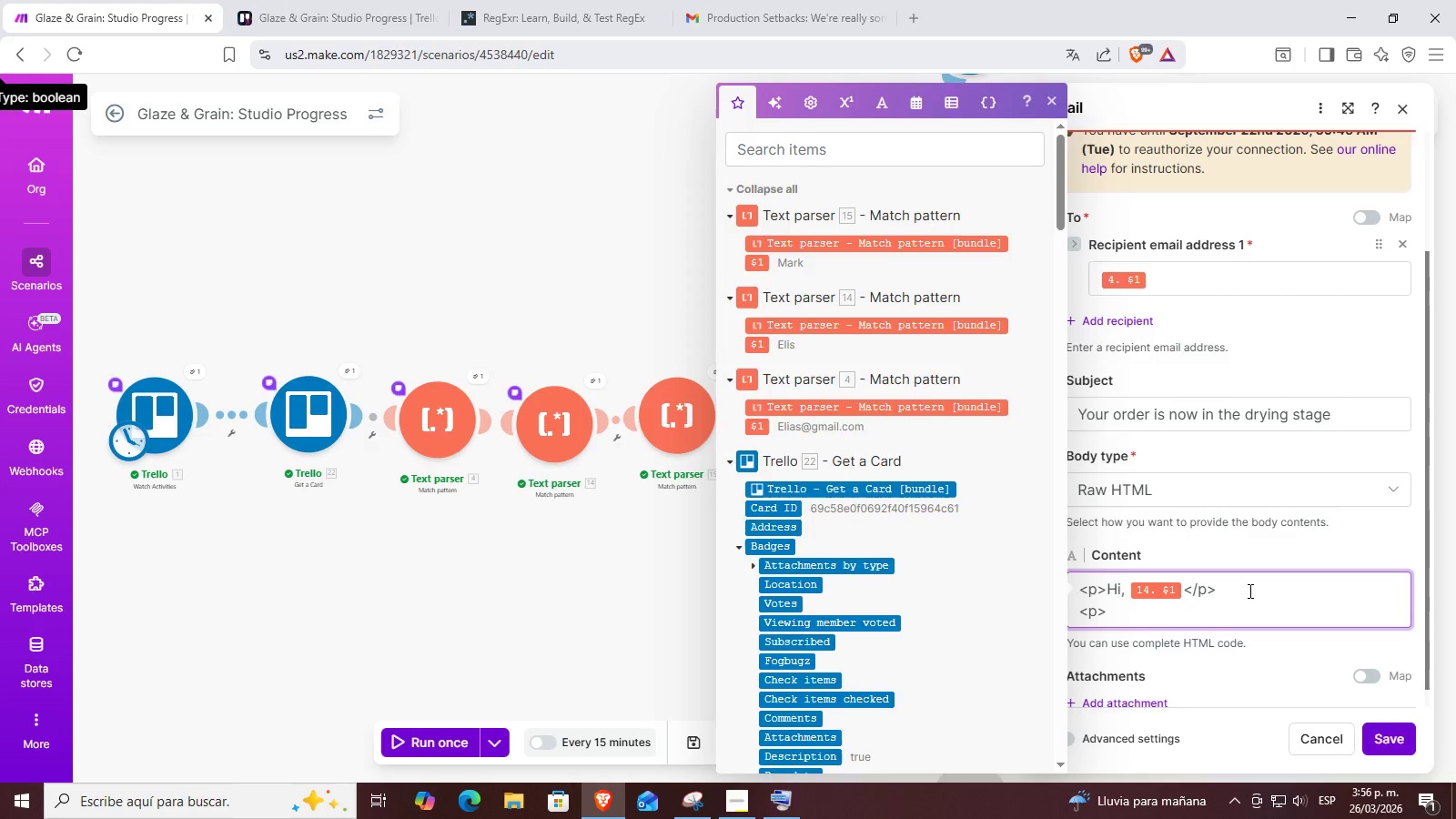 
type(Following the shaping stage)
 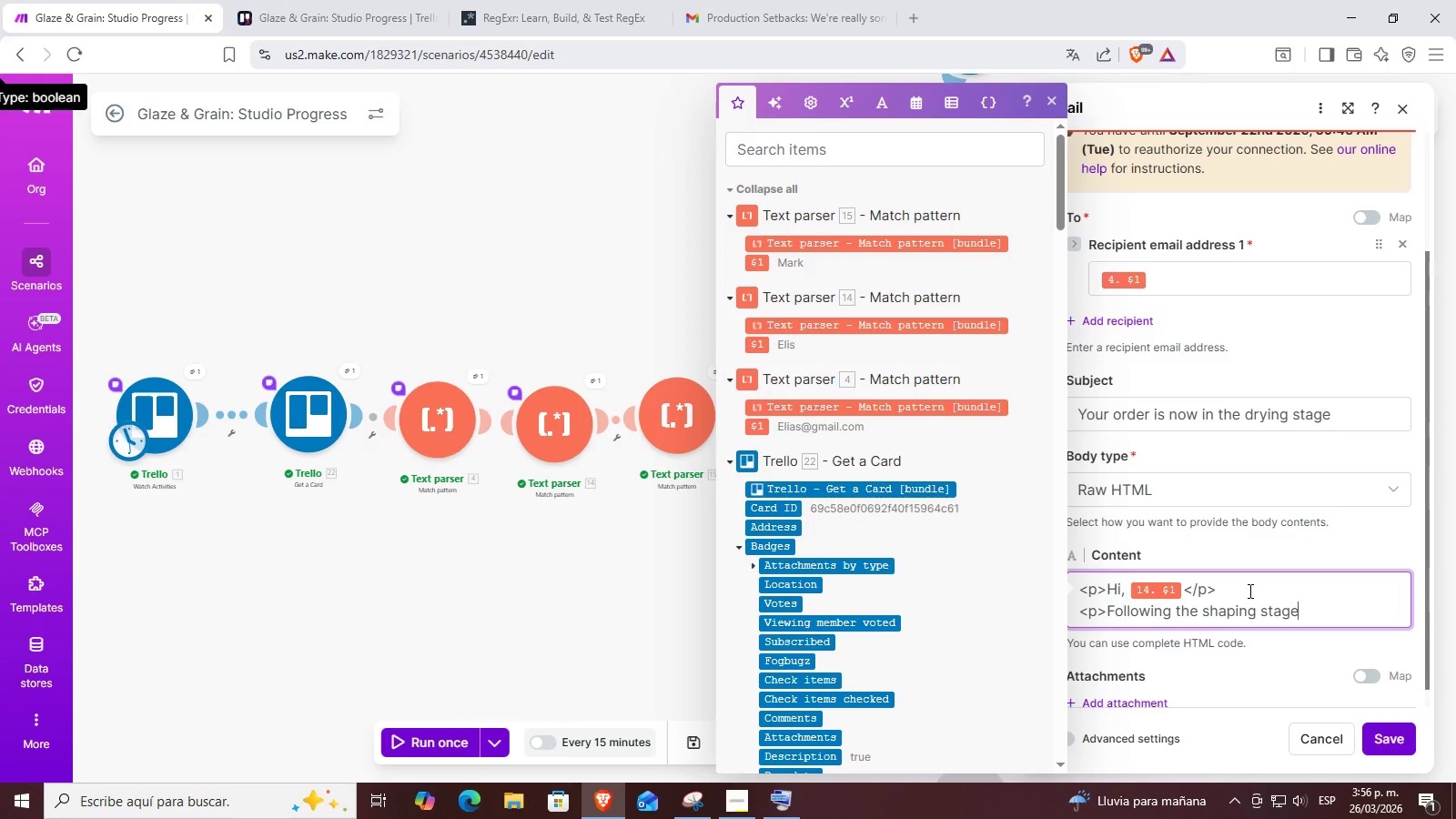 
type(, your puie)
key(Backspace)
key(Backspace)
key(Backspace)
type(ieces have now moved into the drying phase.)
 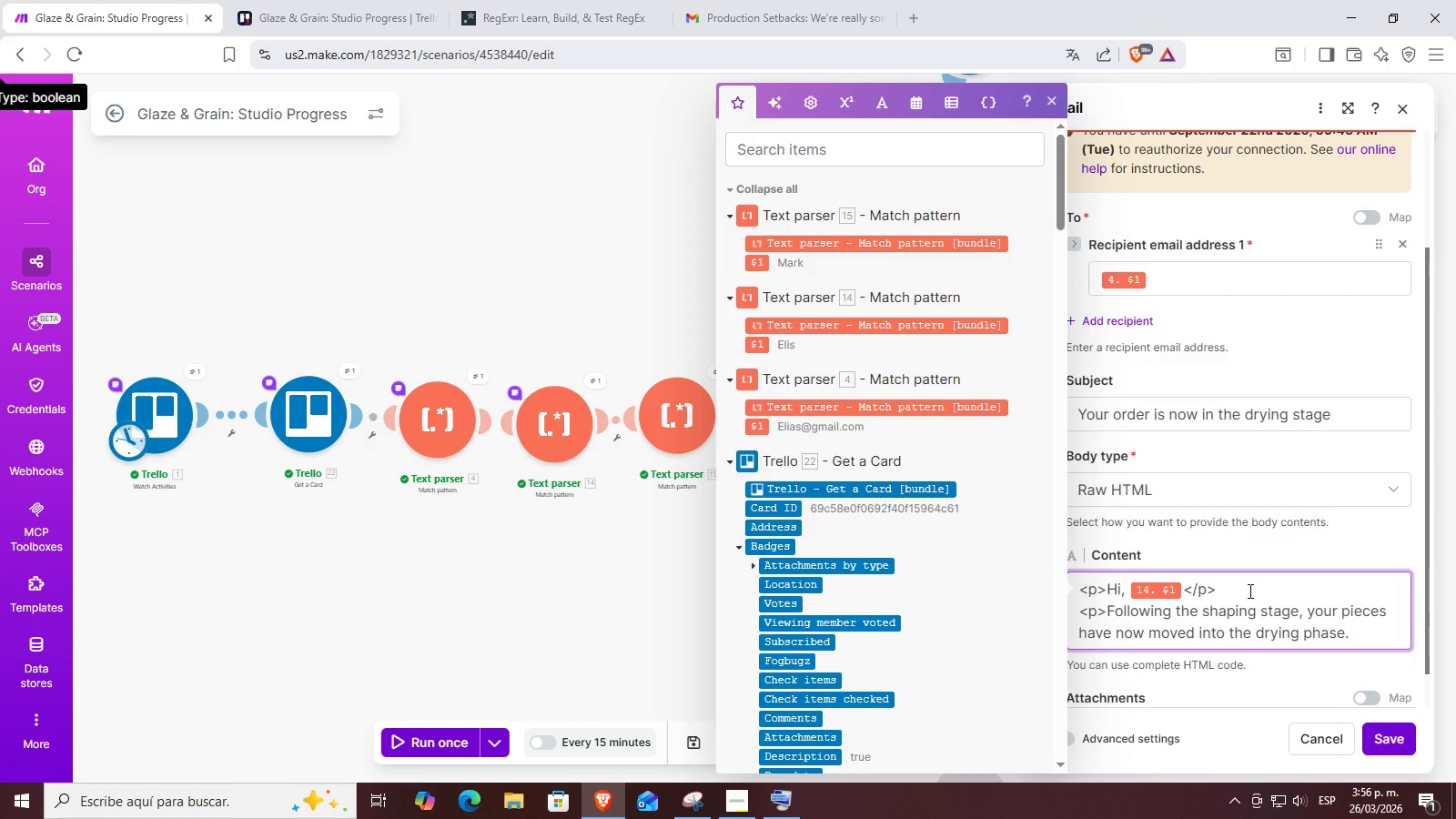 
key(Control+ControlLeft)
 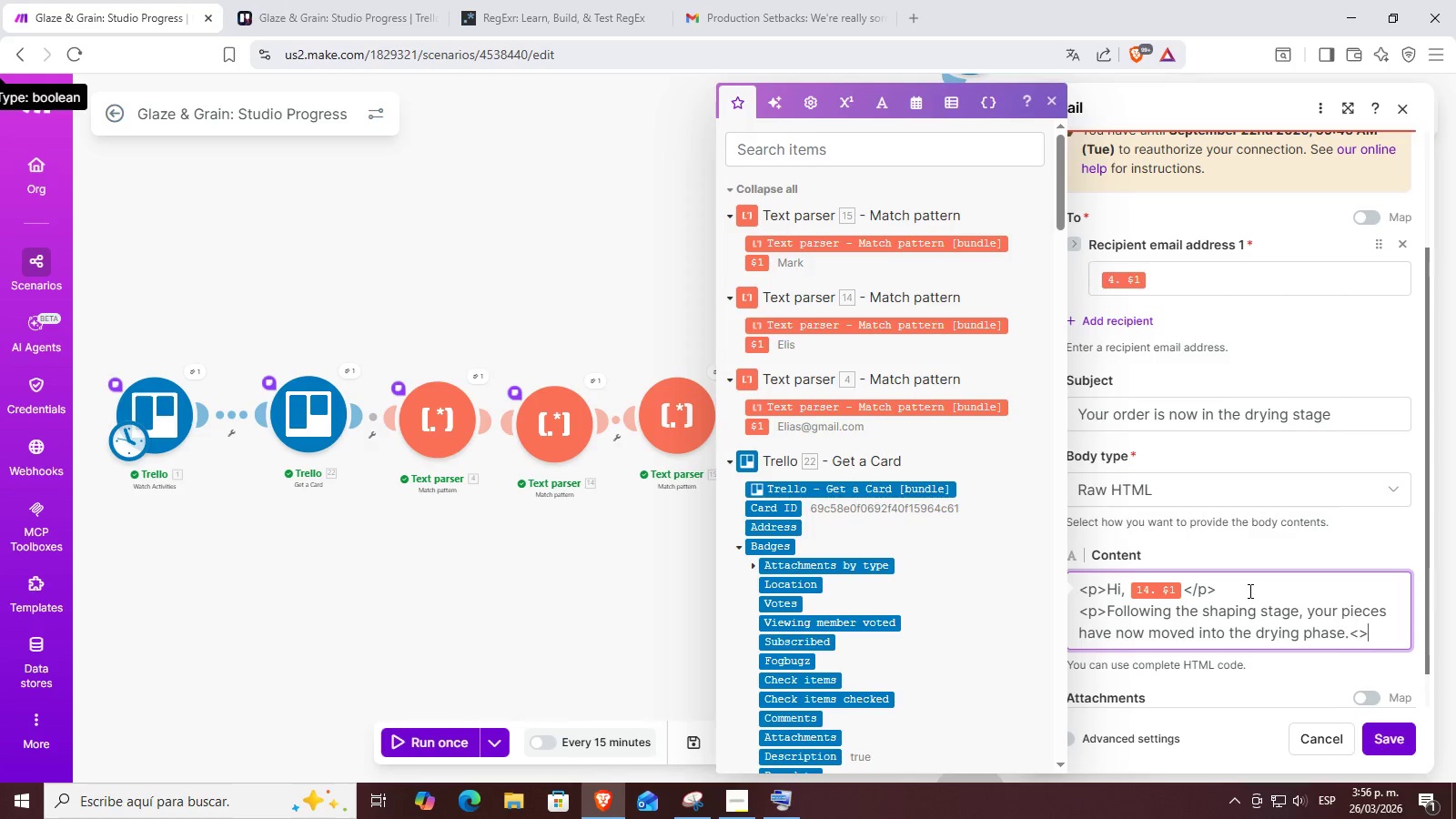 
key(Control+V)
 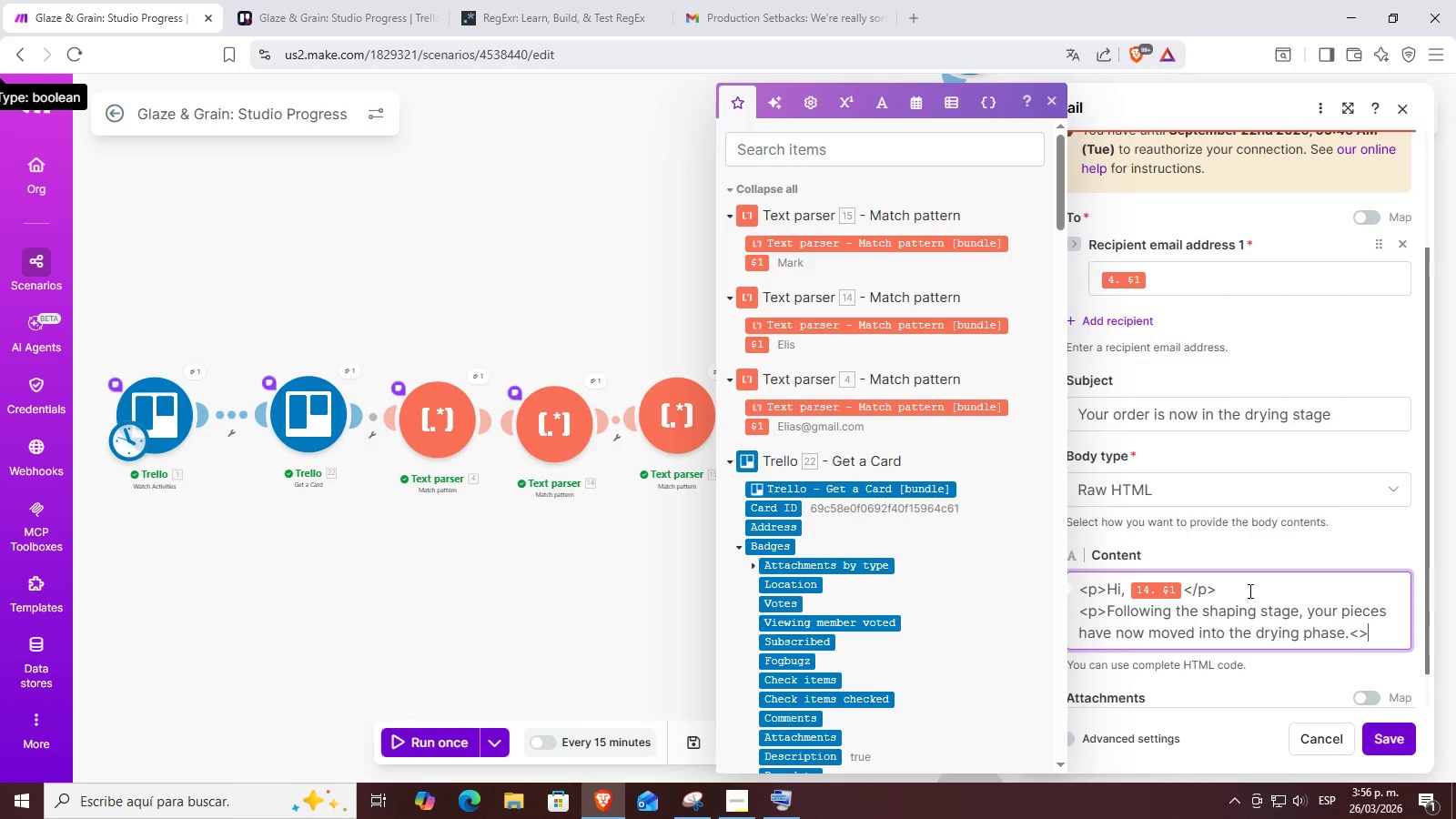 
key(ArrowLeft)
 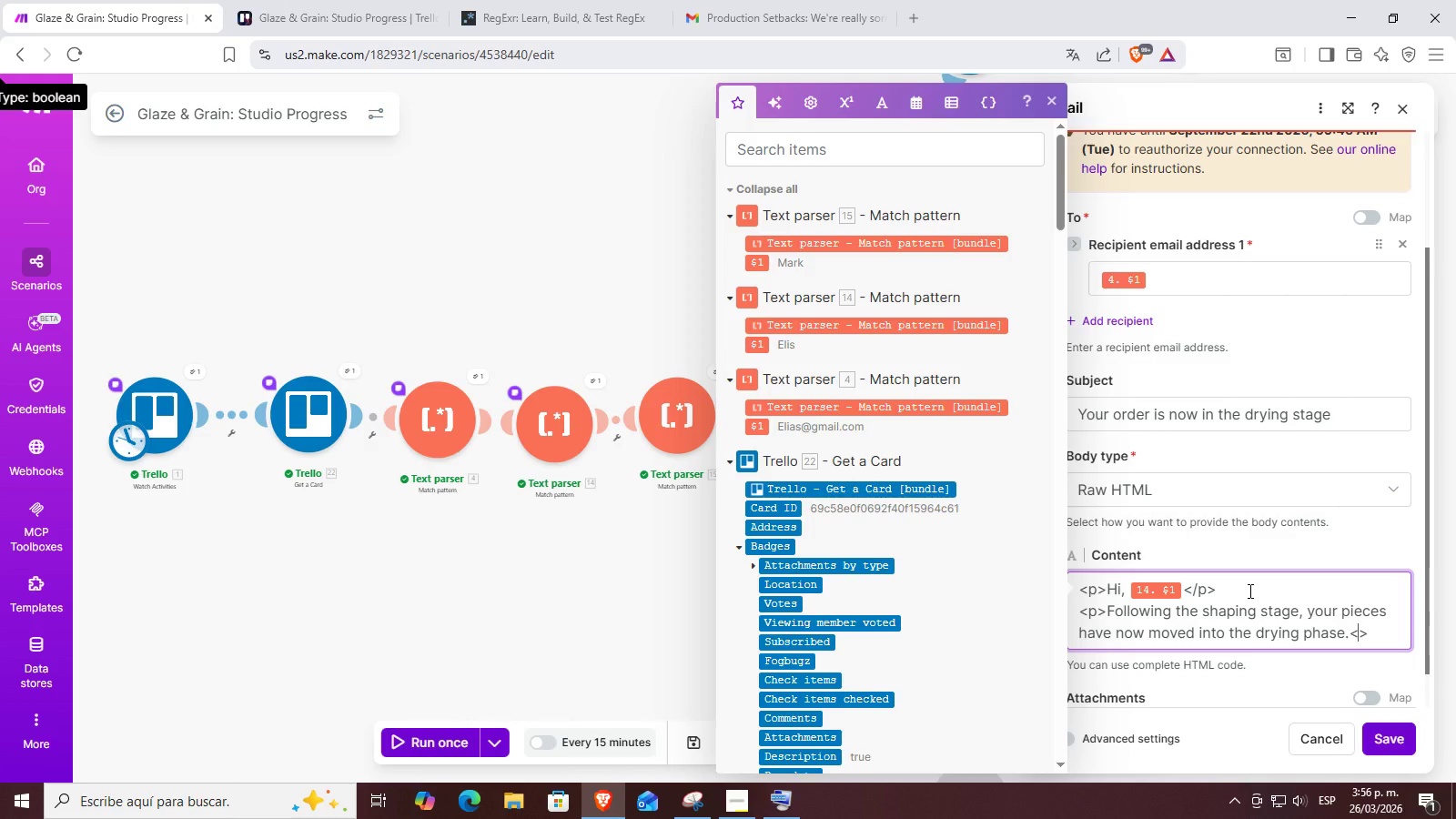 
type(&p)
 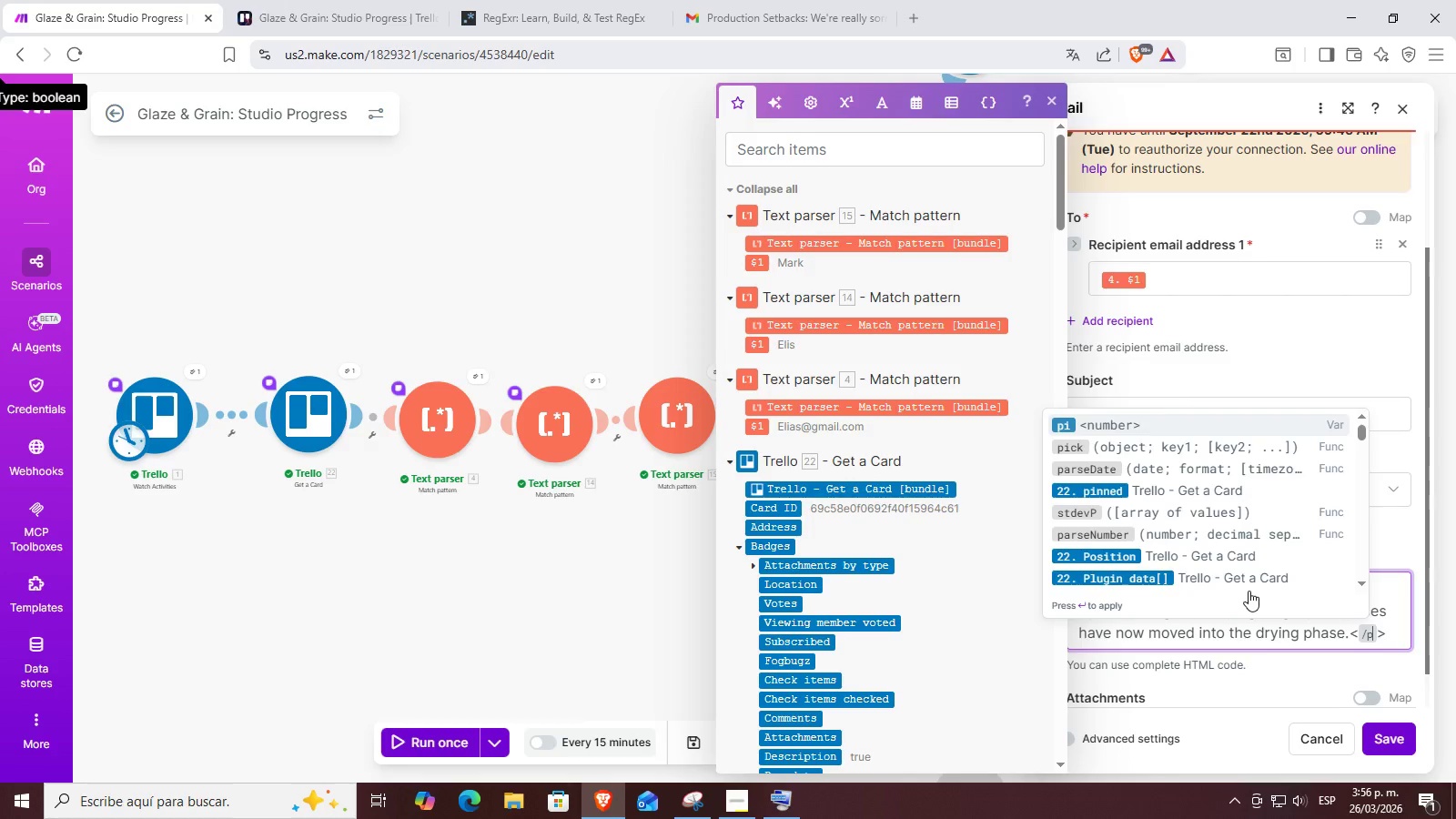 
key(ArrowRight)
 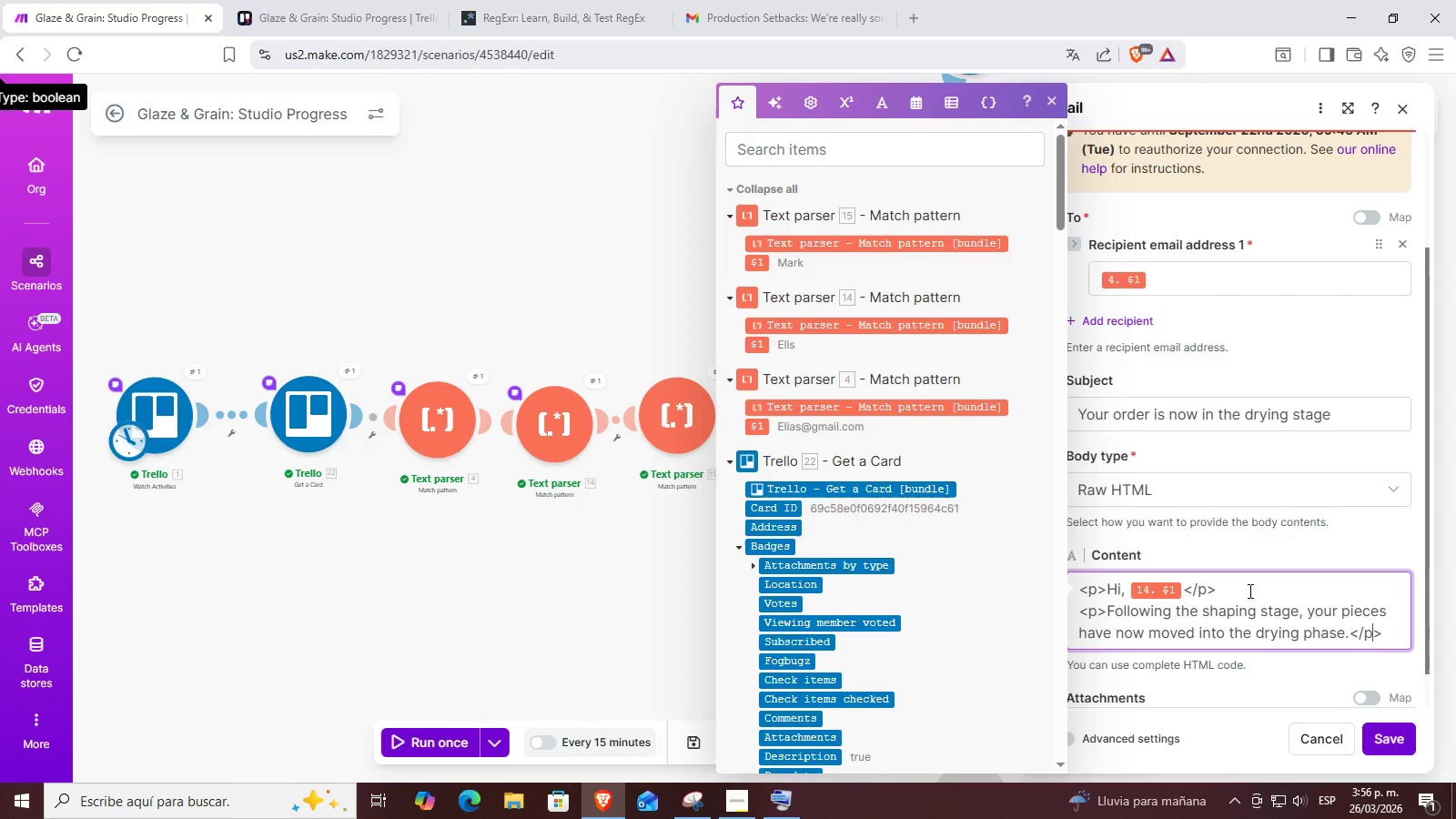 
key(ArrowRight)
 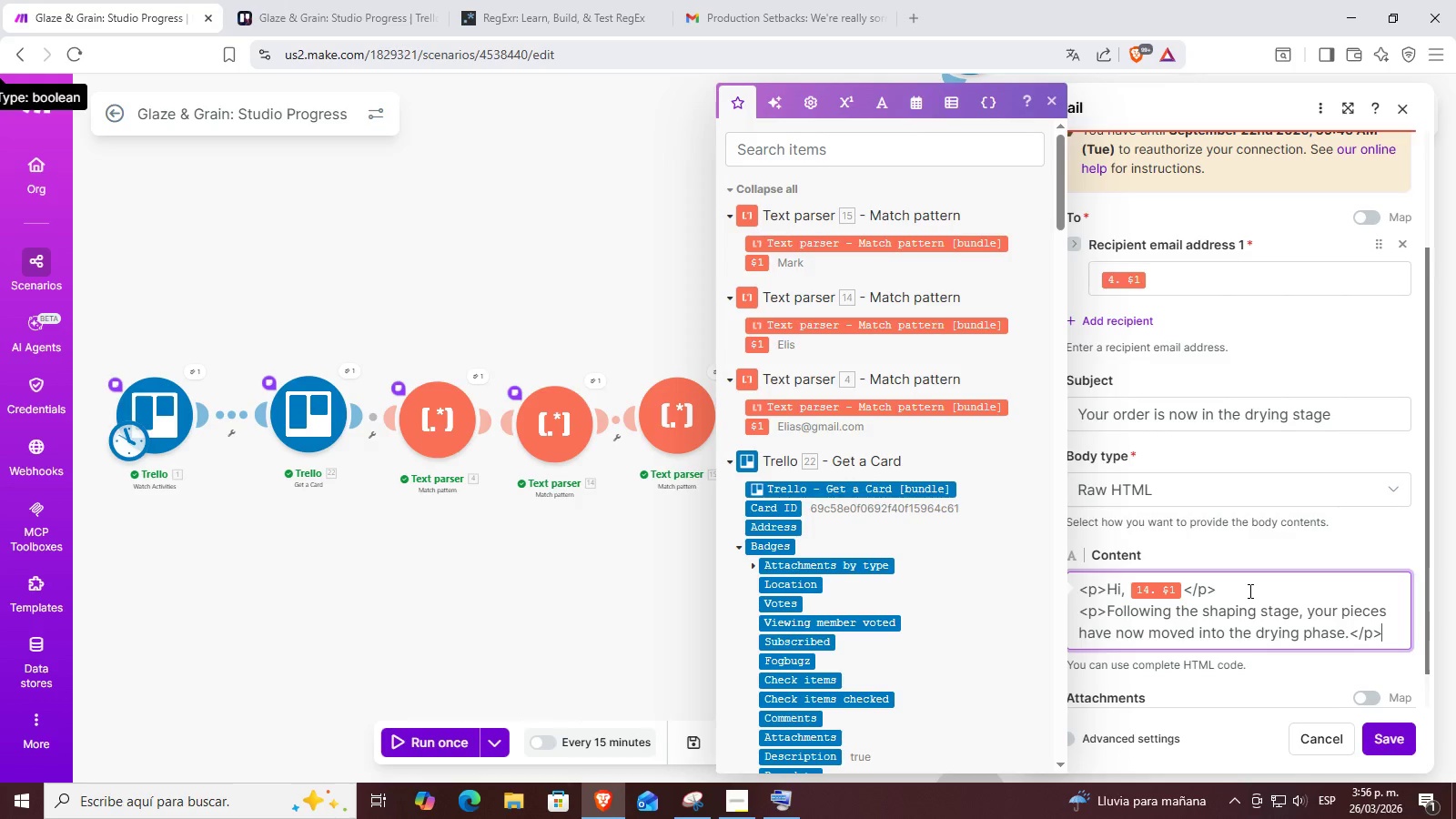 
key(Enter)
 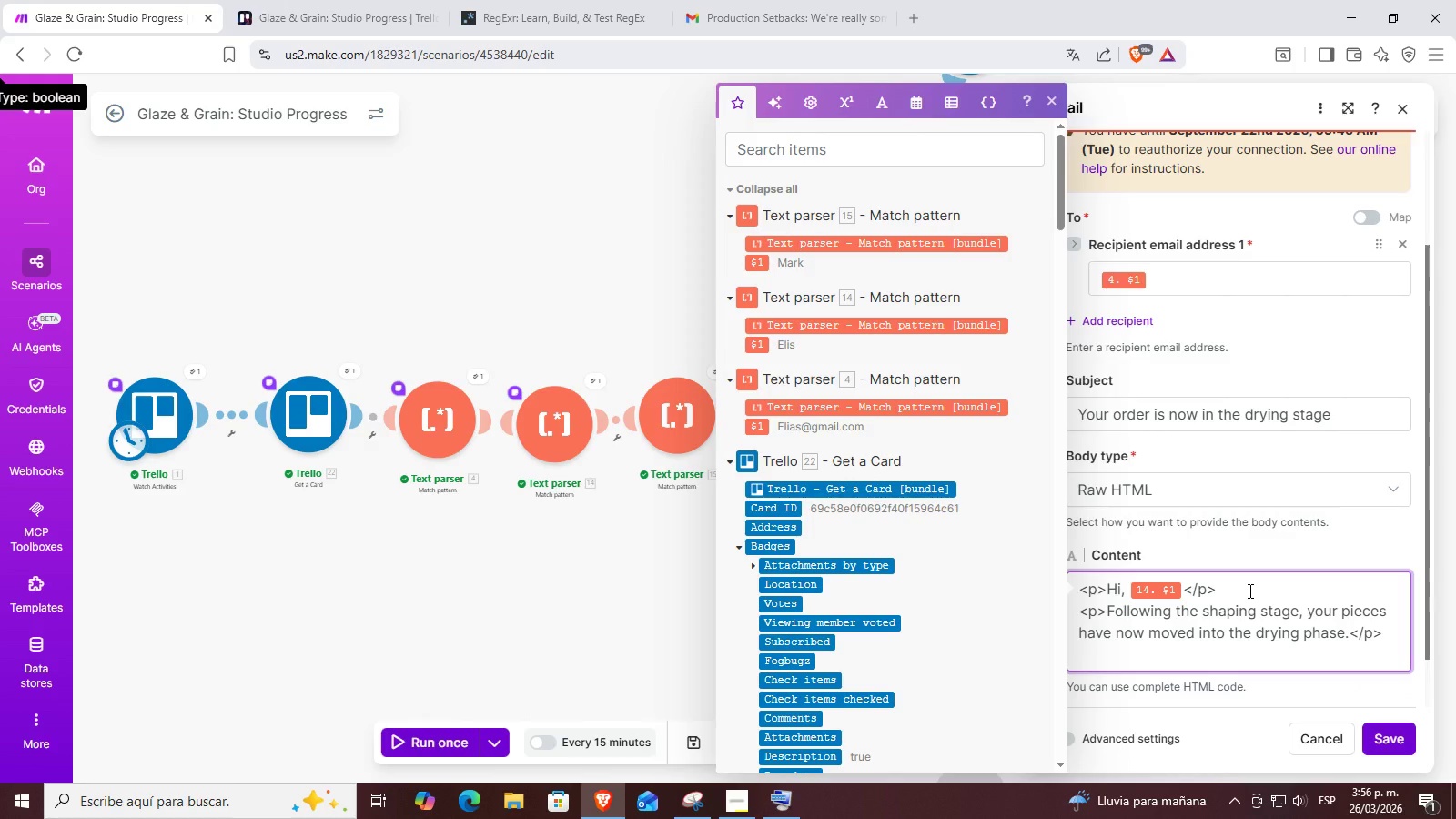 
wait(6.72)
 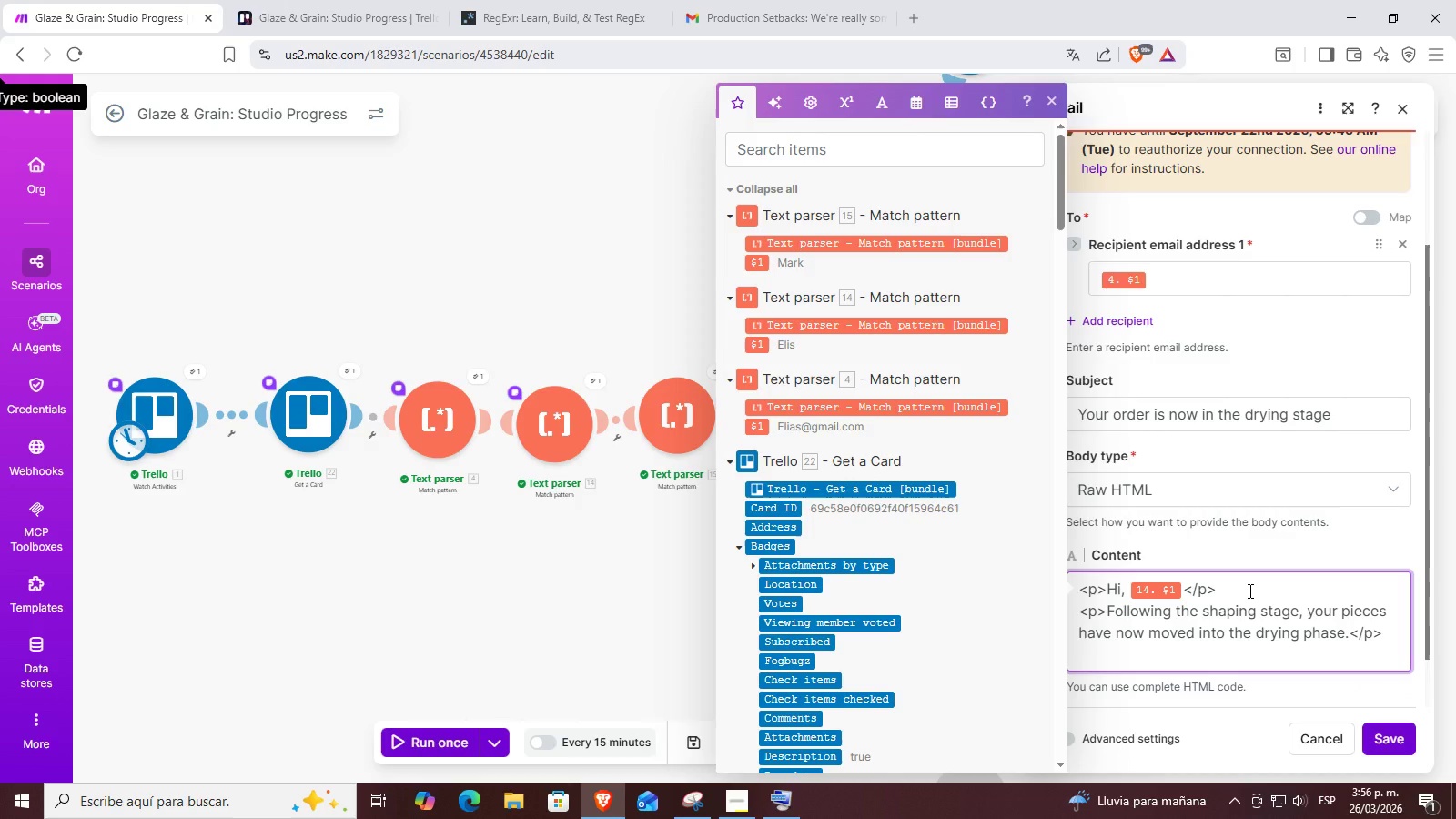 
key(Control+ControlLeft)
 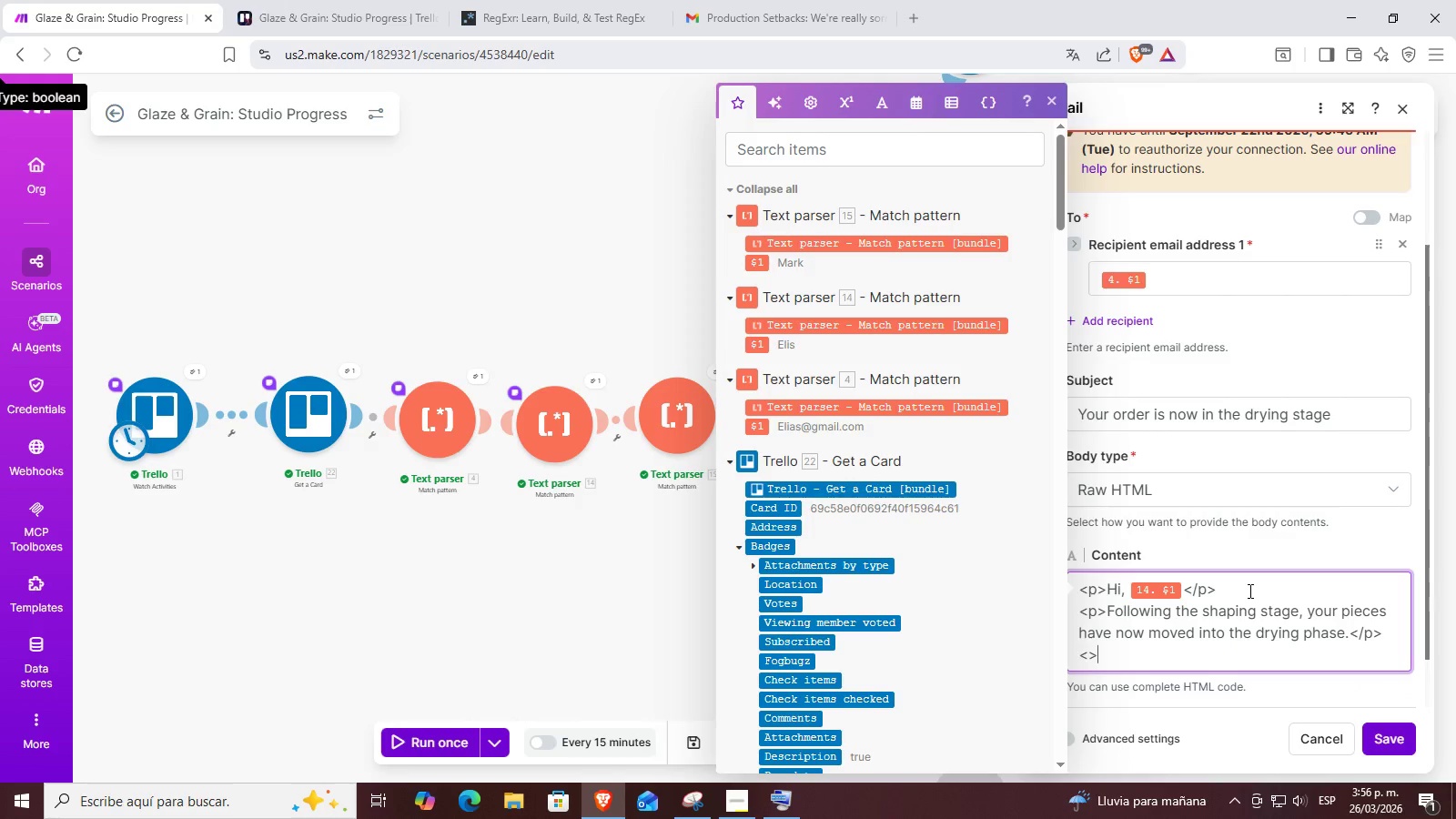 
key(Control+V)
 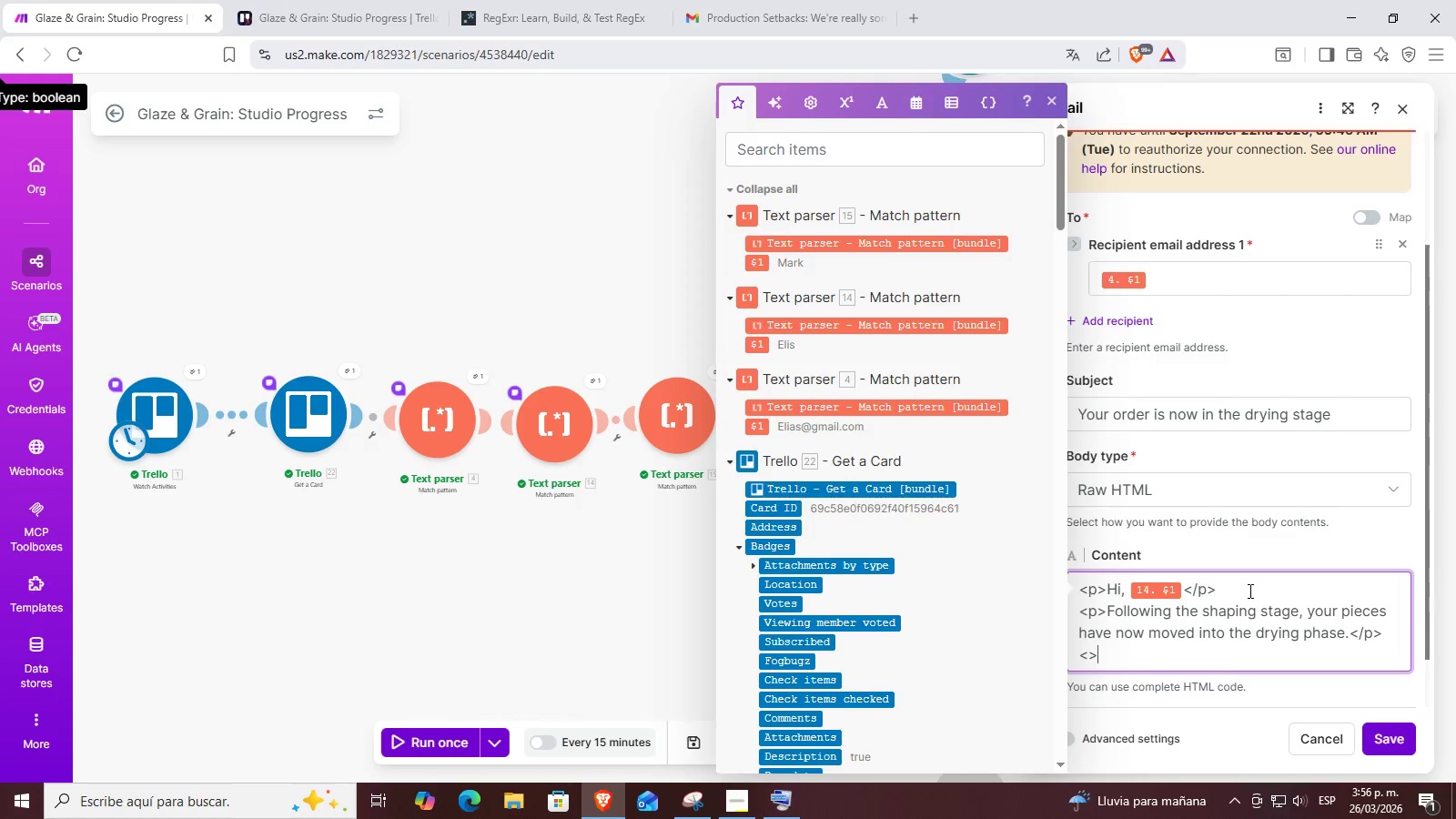 
key(ArrowLeft)
 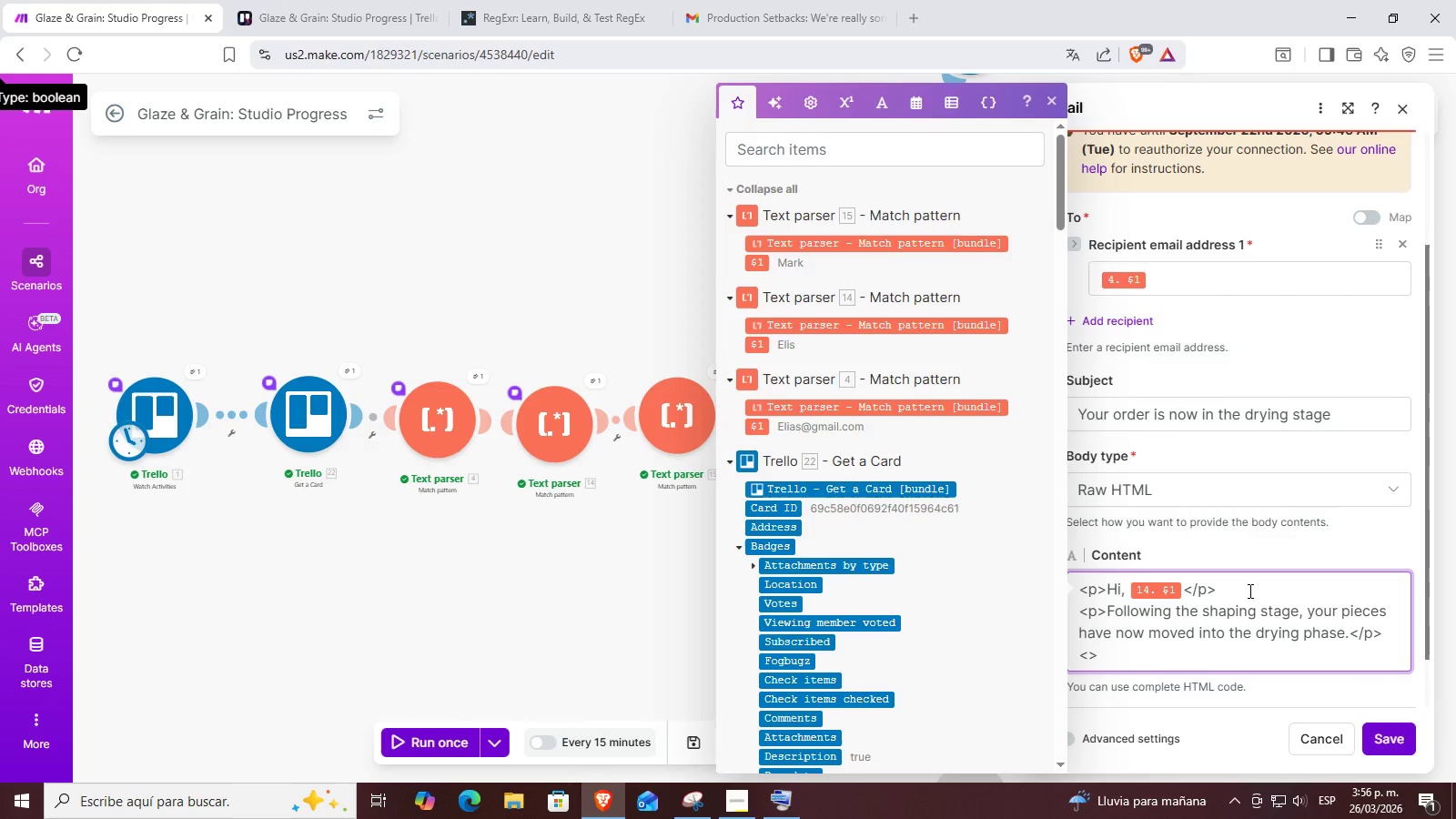 
key(P)
 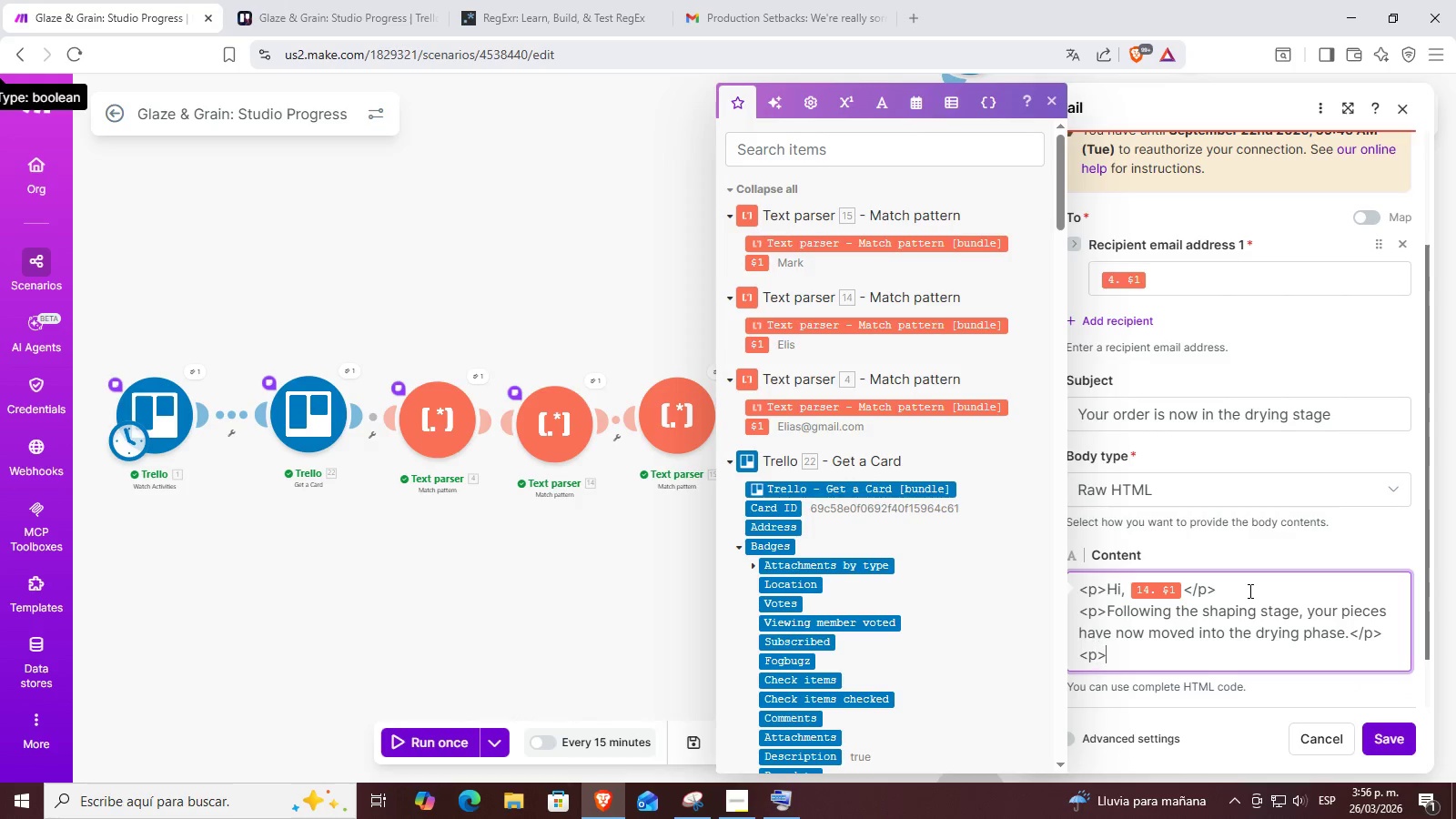 
key(ArrowRight)
 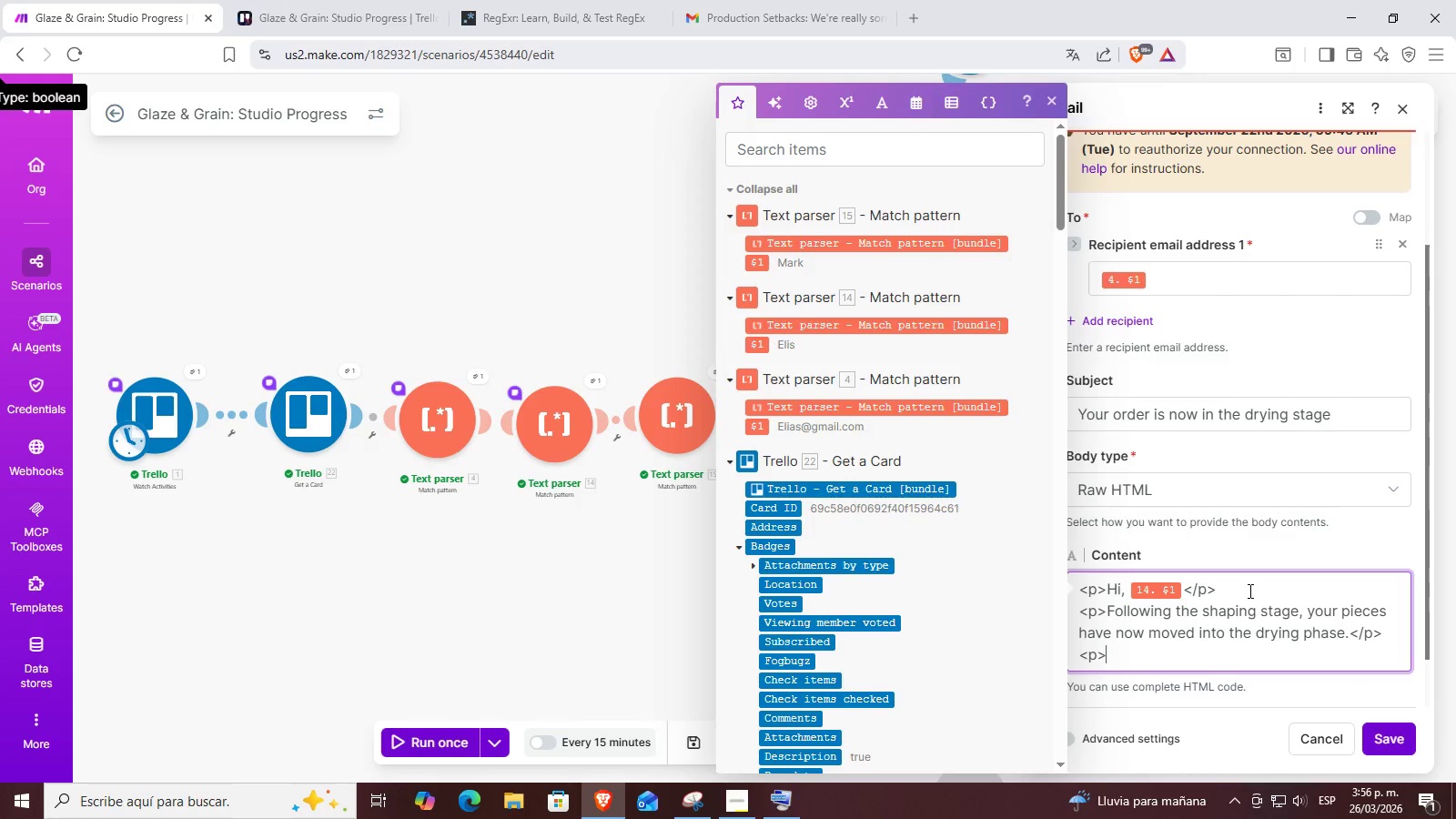 
type(Teh)
key(Backspace)
key(Backspace)
type(hey are resting naturay)
key(Backspace)
type(lly to stabilize before entering the kiln, )
 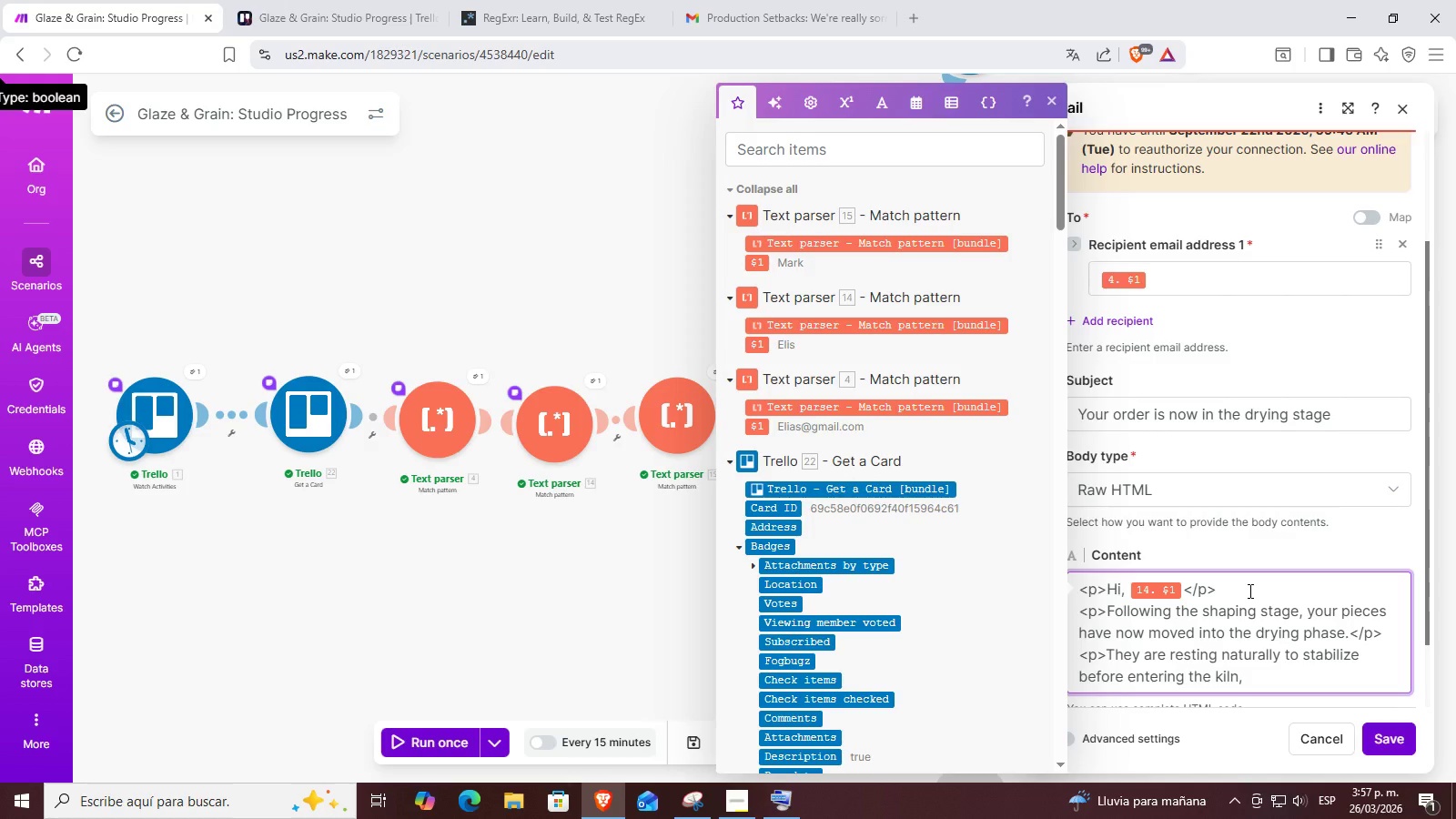 
type(allowing them )
key(Backspace)
key(Backspace)
key(Backspace)
key(Backspace)
key(Backspace)
key(Backspace)
type( each form to set properly and ensure a strong )
 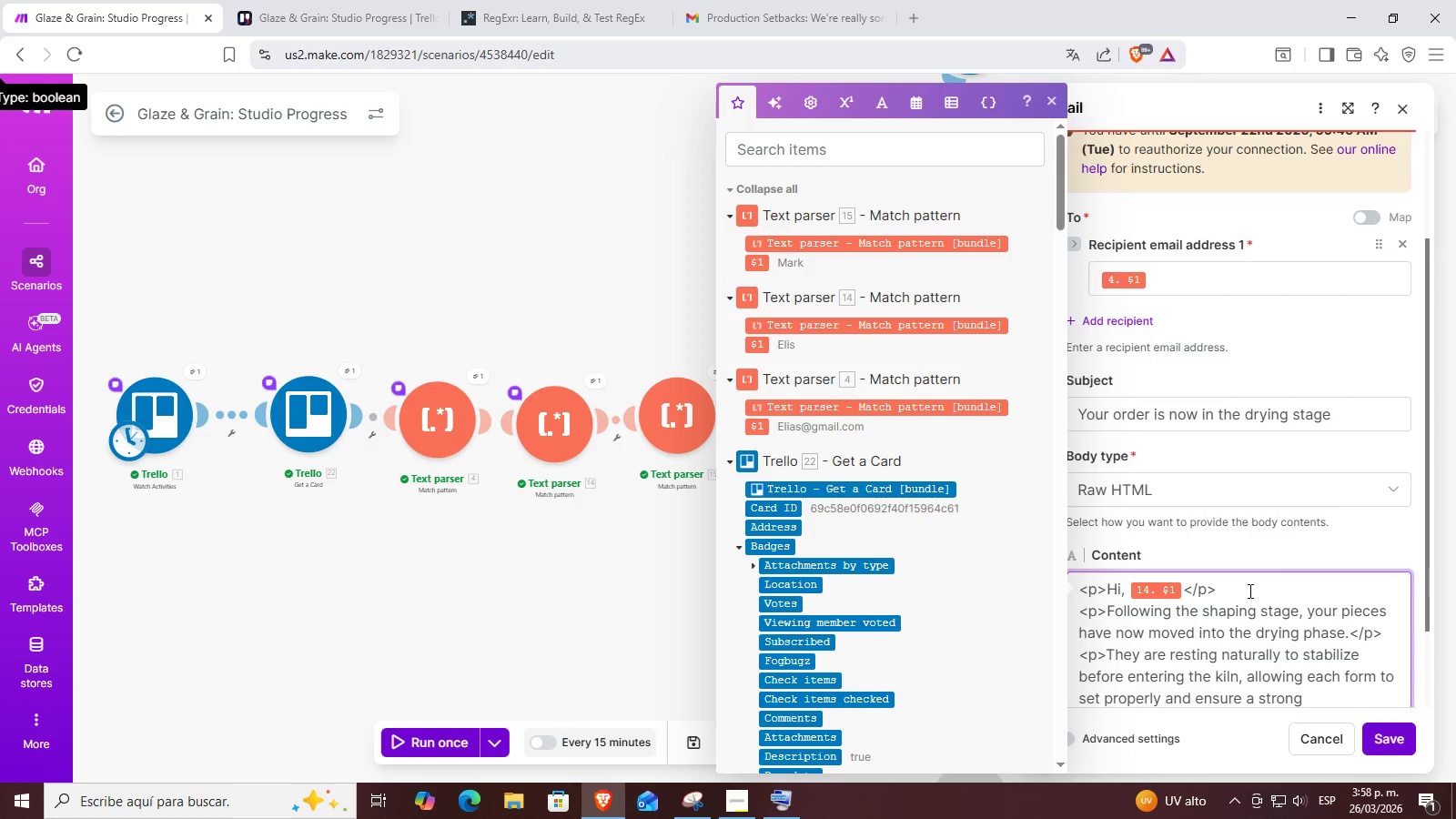 
wait(23.64)
 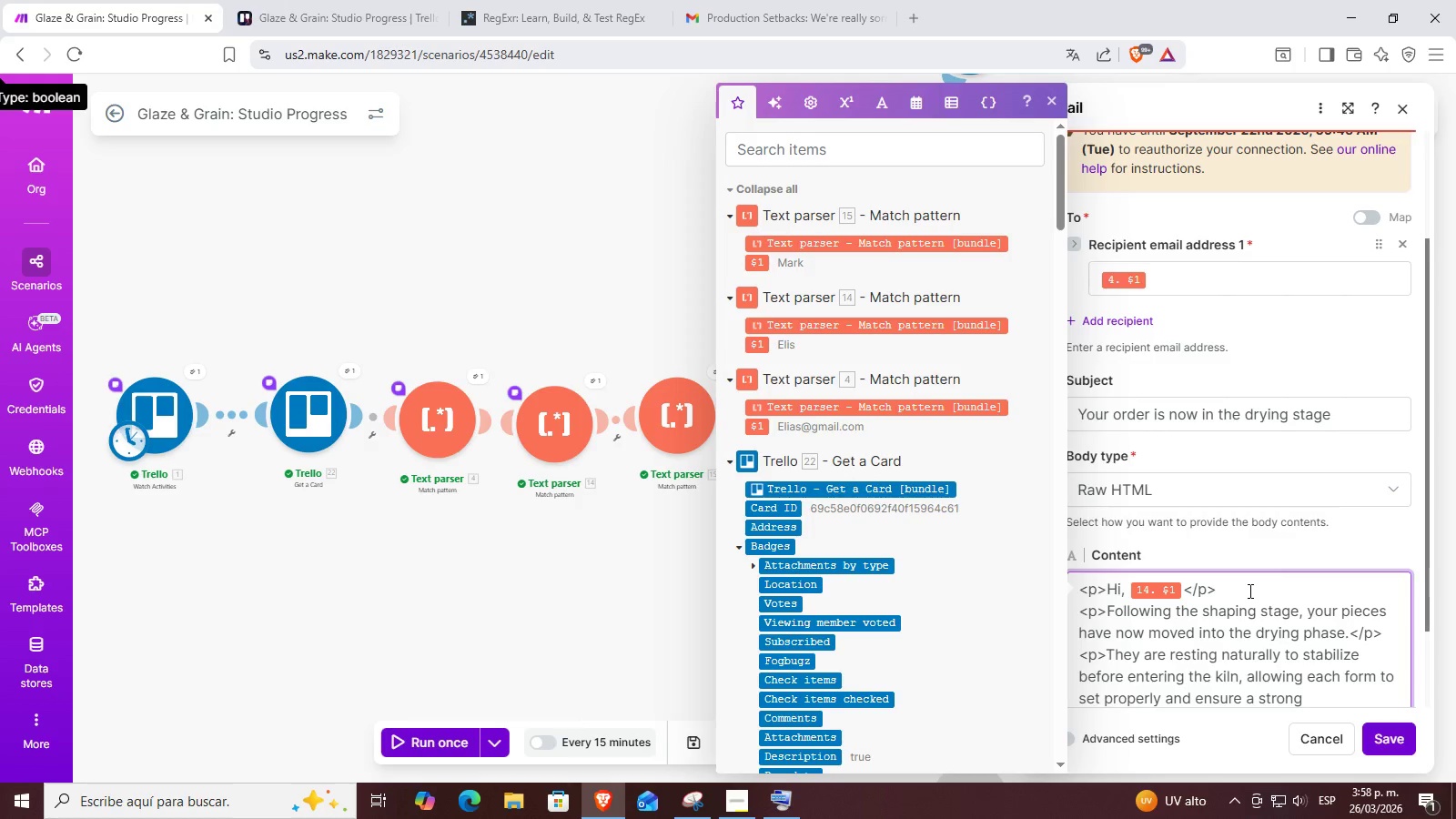 
hold_key(key=Backspace, duration=0.66)
 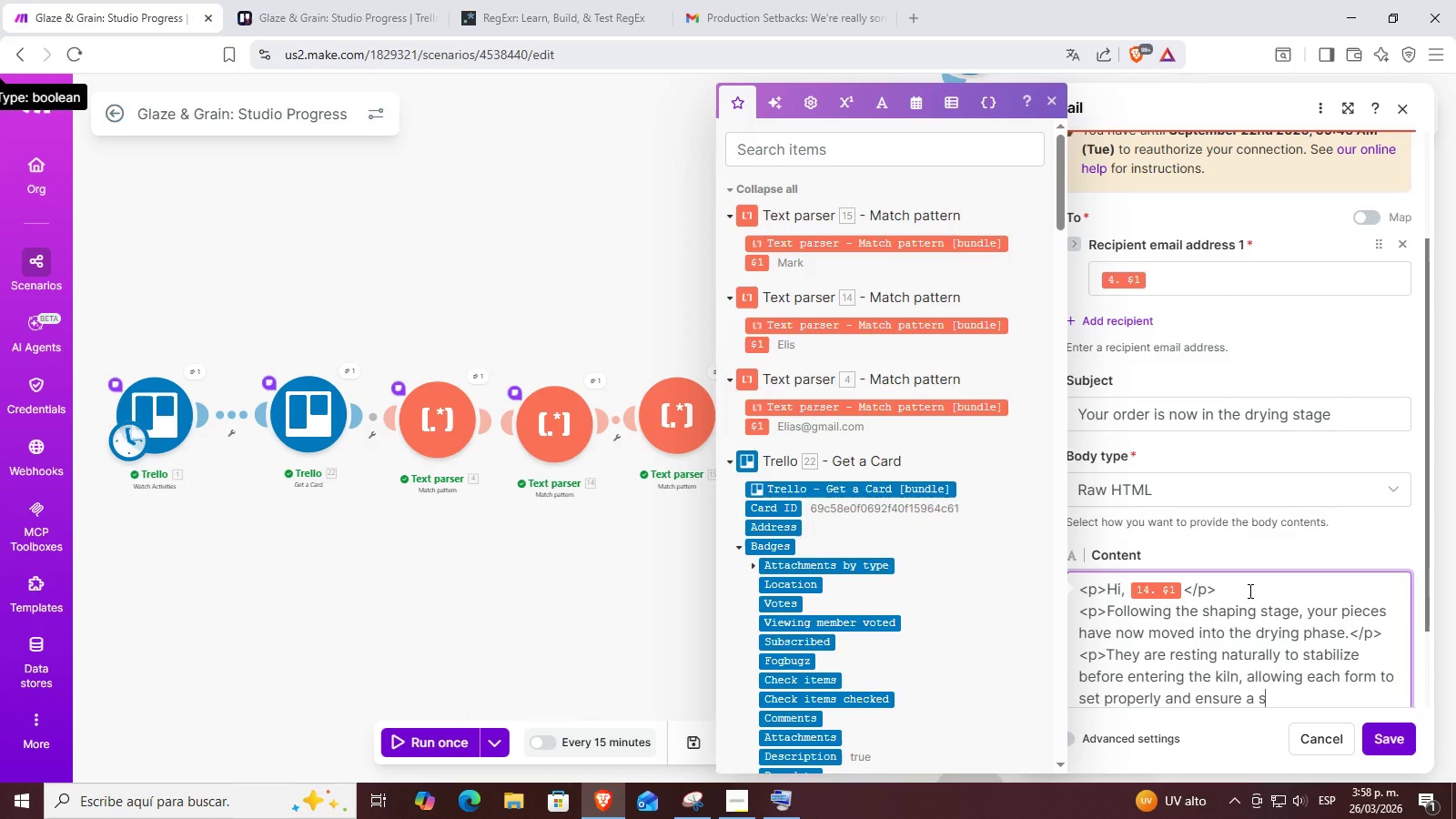 
key(Backspace)
 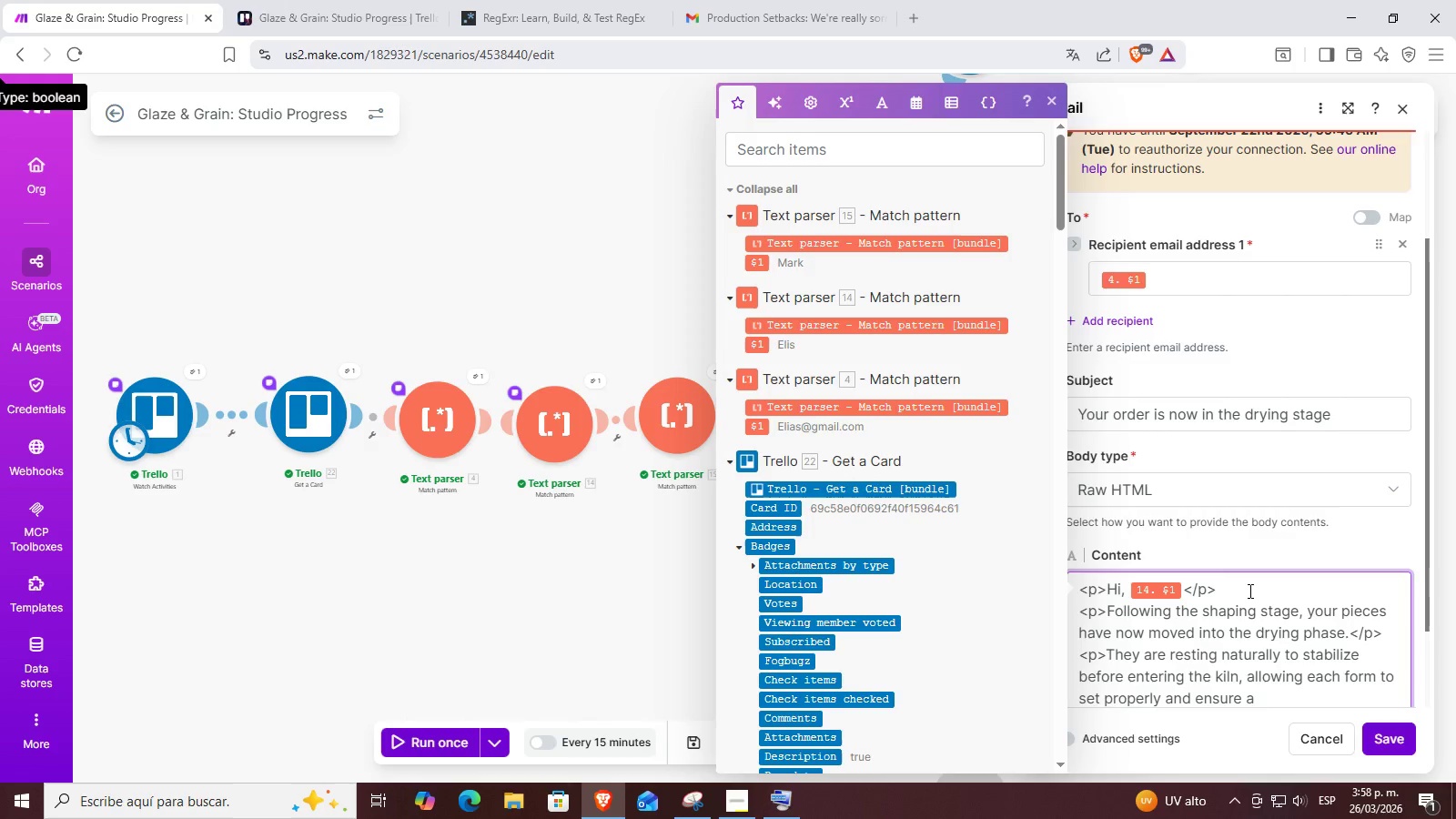 
key(Backspace)
 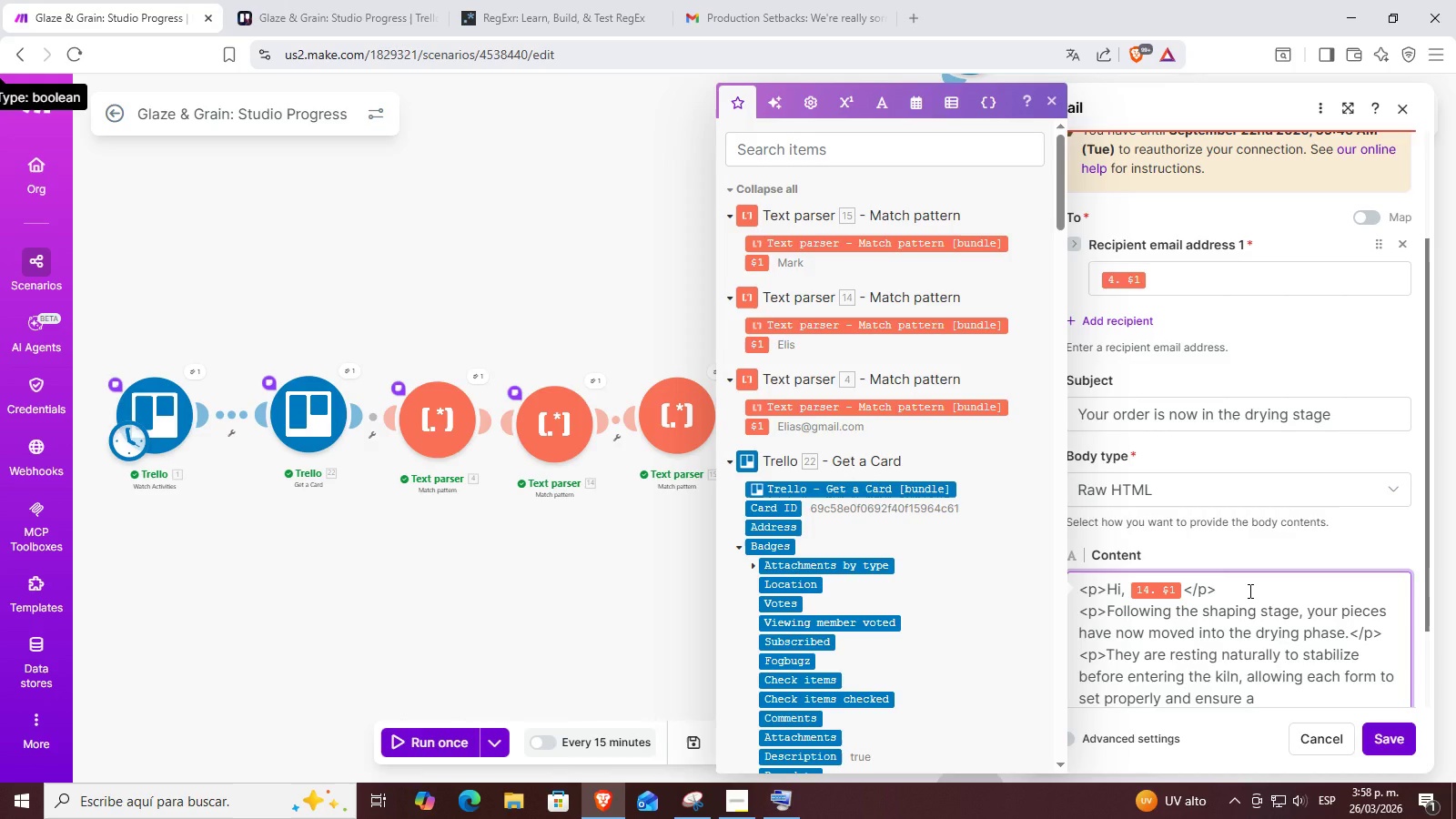 
key(Backspace)
 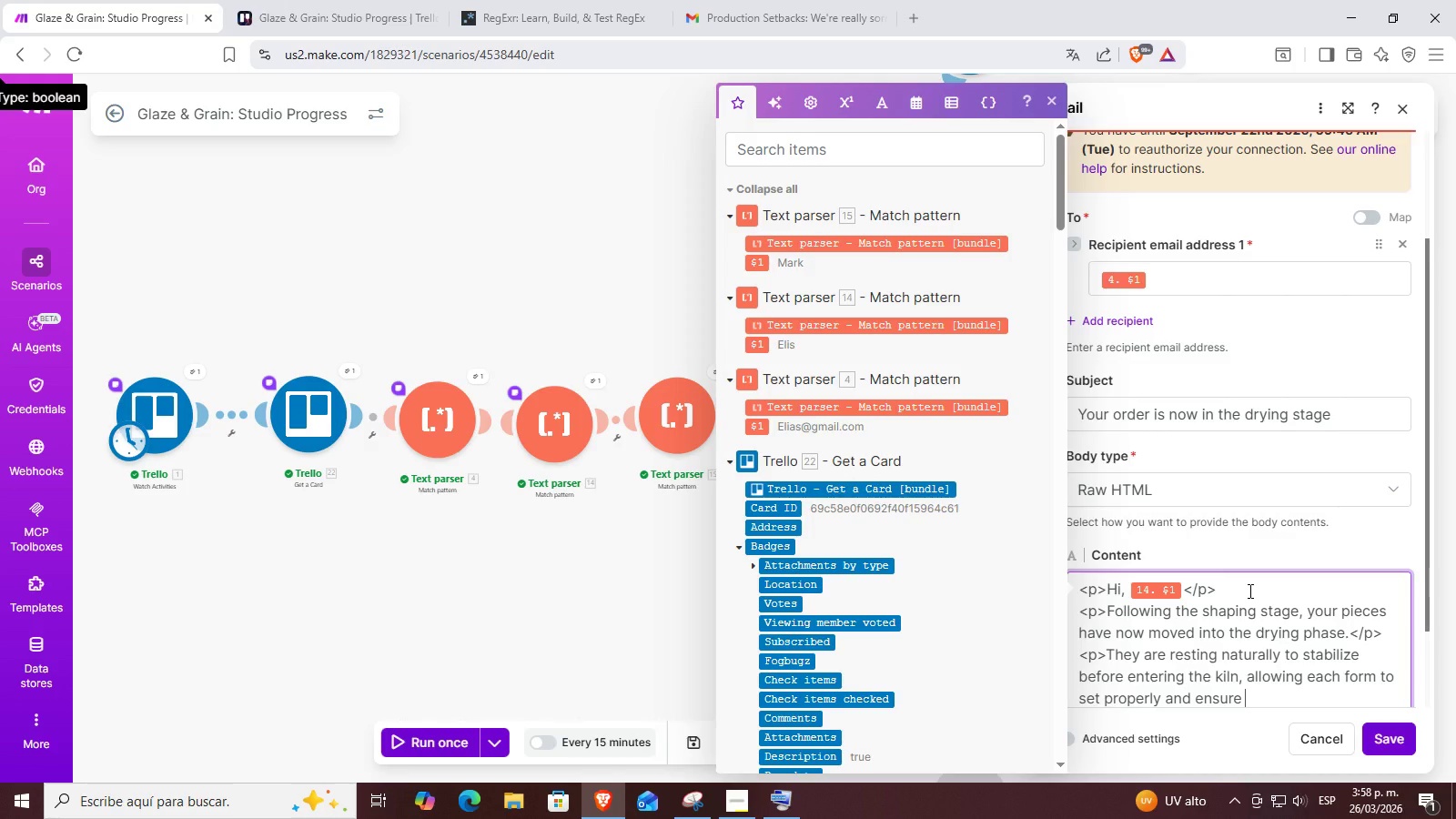 
type(st)
 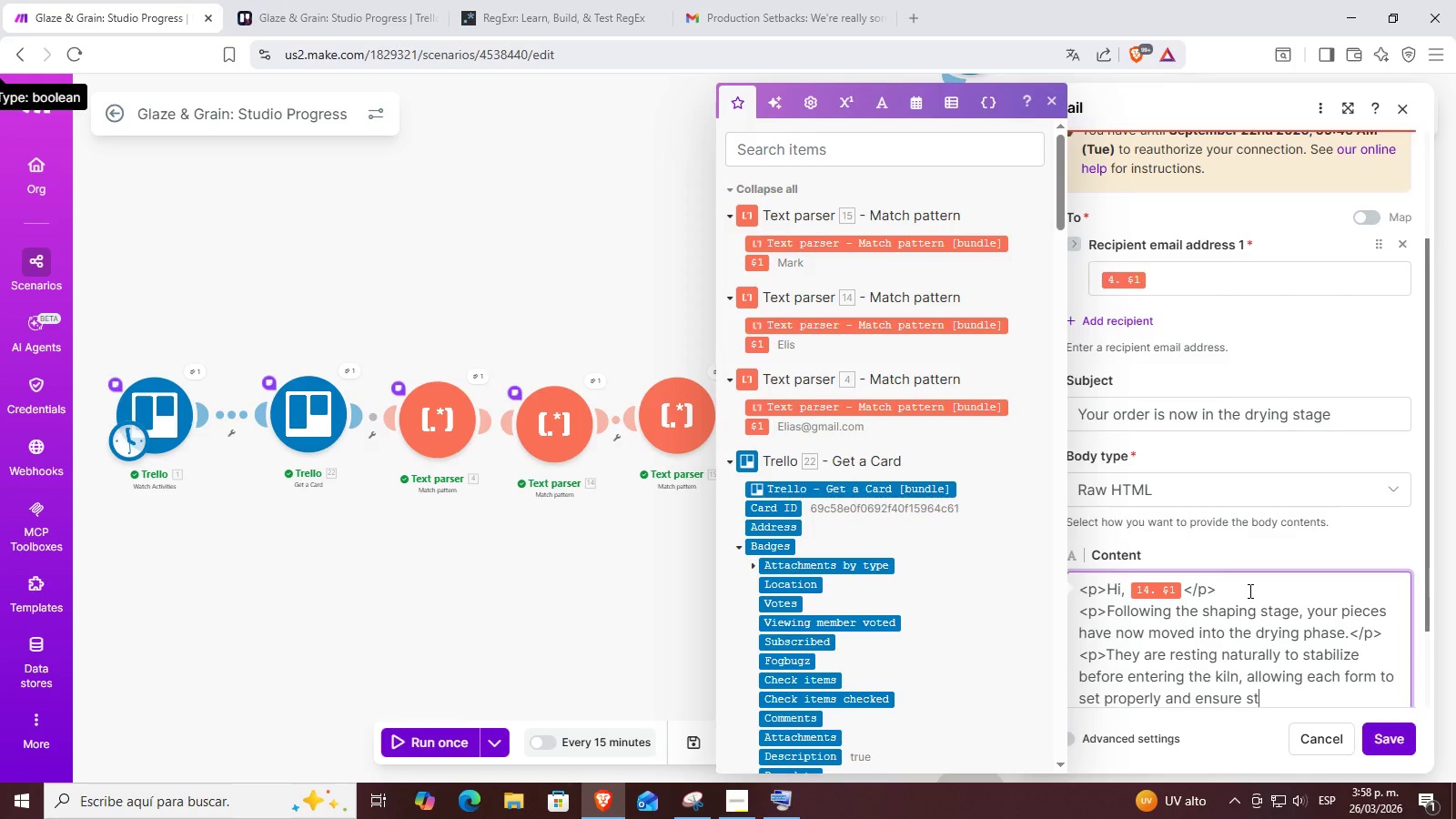 
type(renght abn)
key(Backspace)
type(n)
key(Backspace)
type(d consistency)
 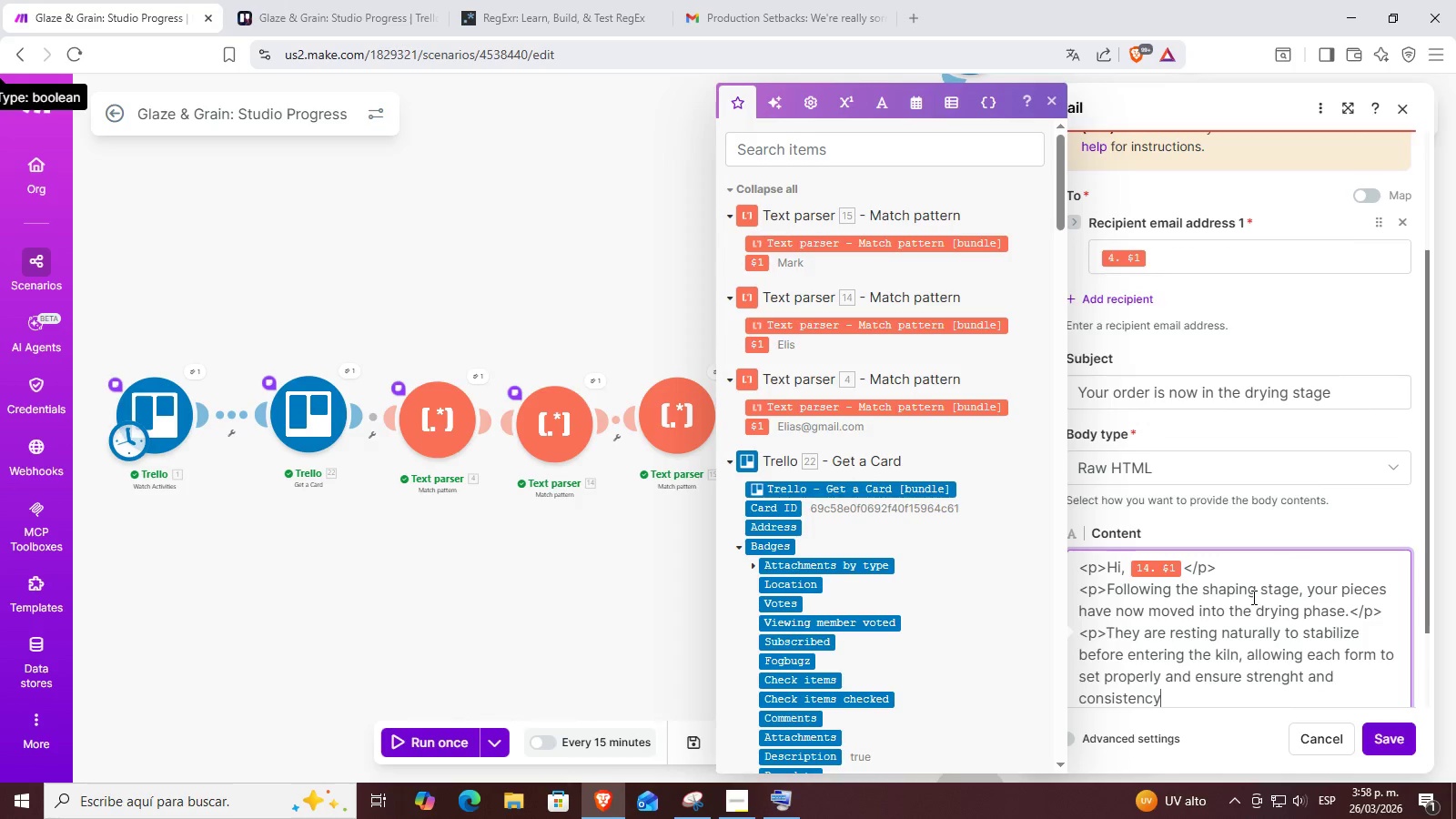 
wait(5.7)
 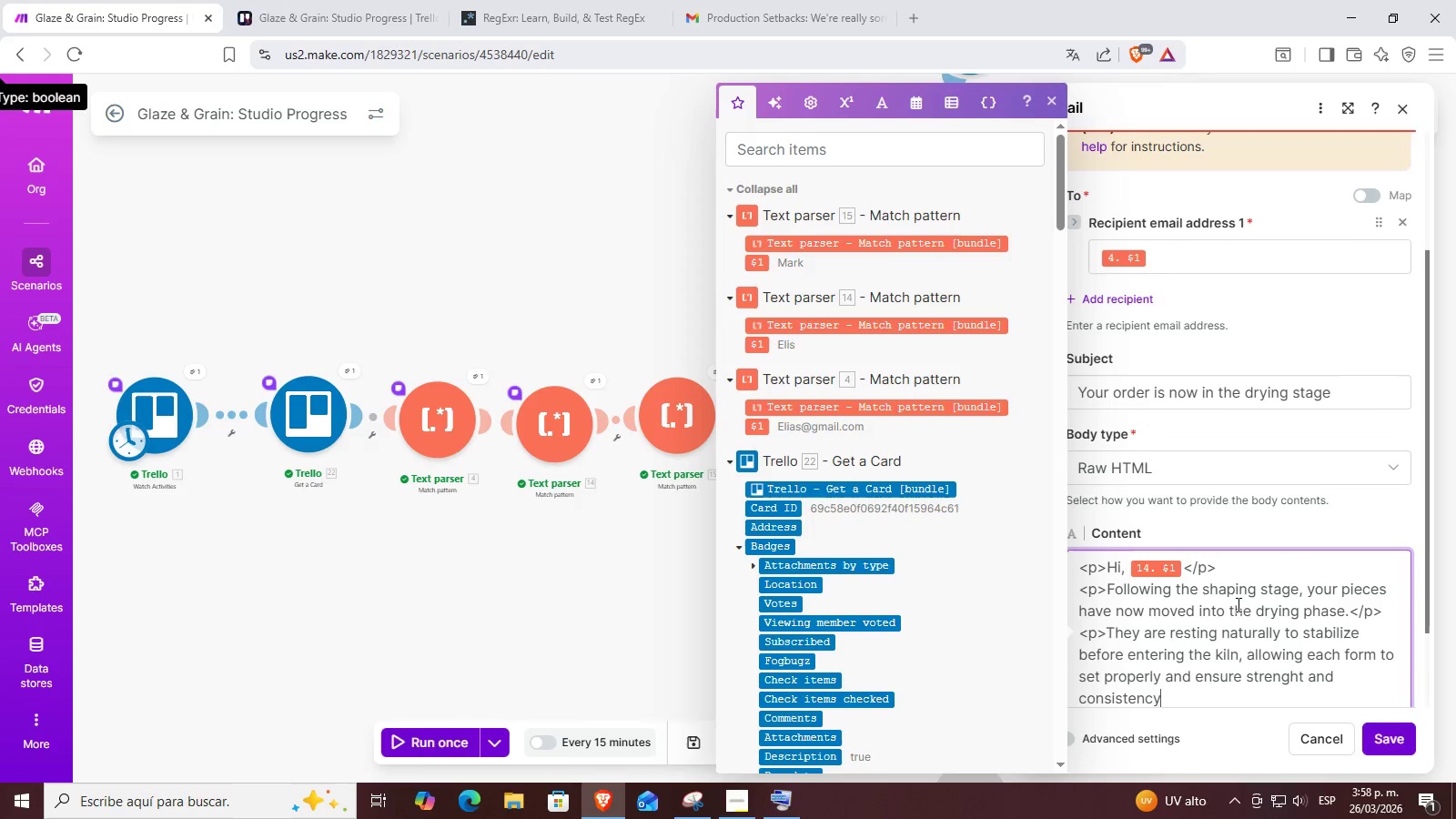 
scroll: coordinate [1325, 622], scroll_direction: down, amount: 1.0
 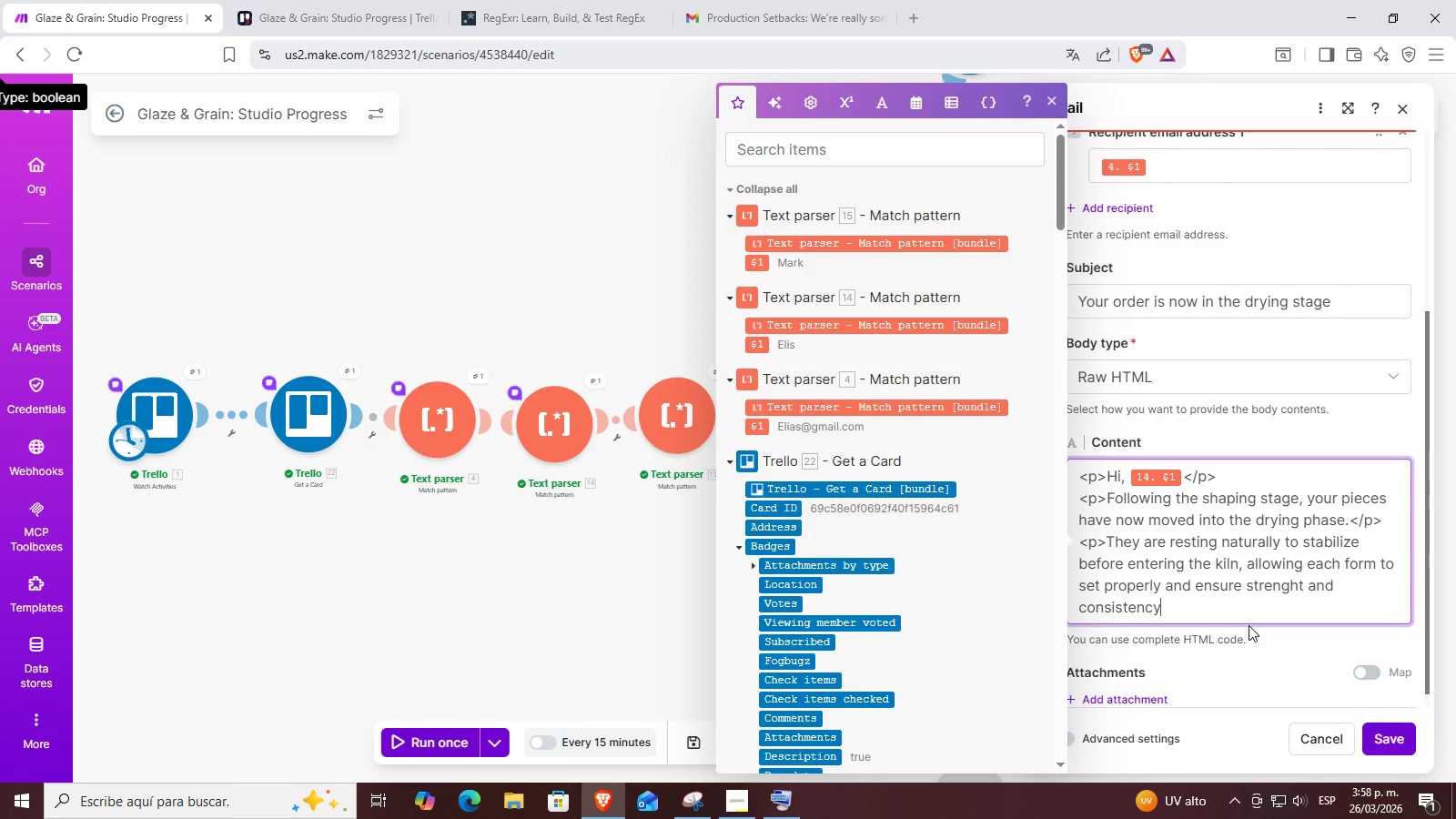 
key(Period)
 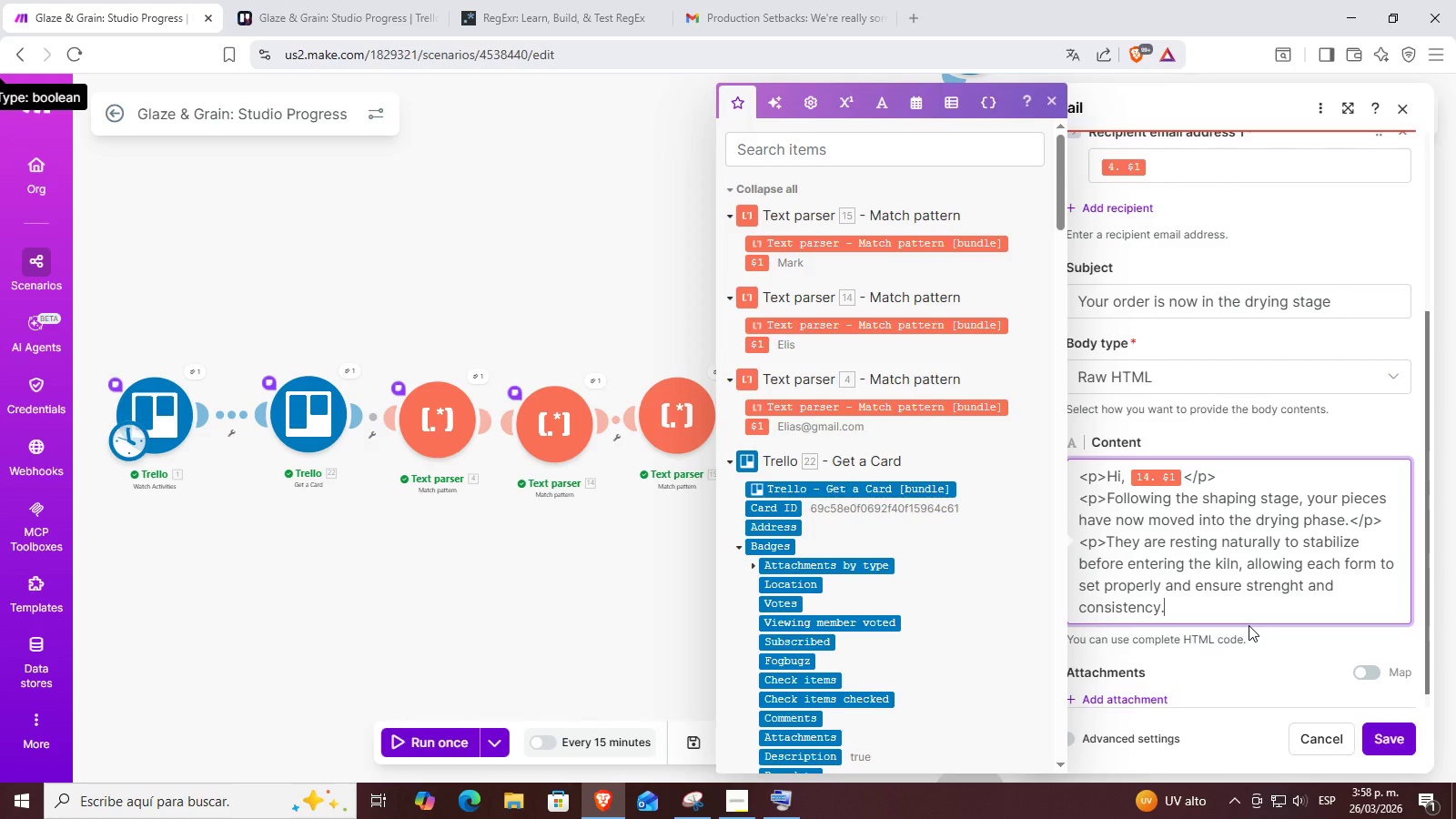 
key(Control+ControlLeft)
 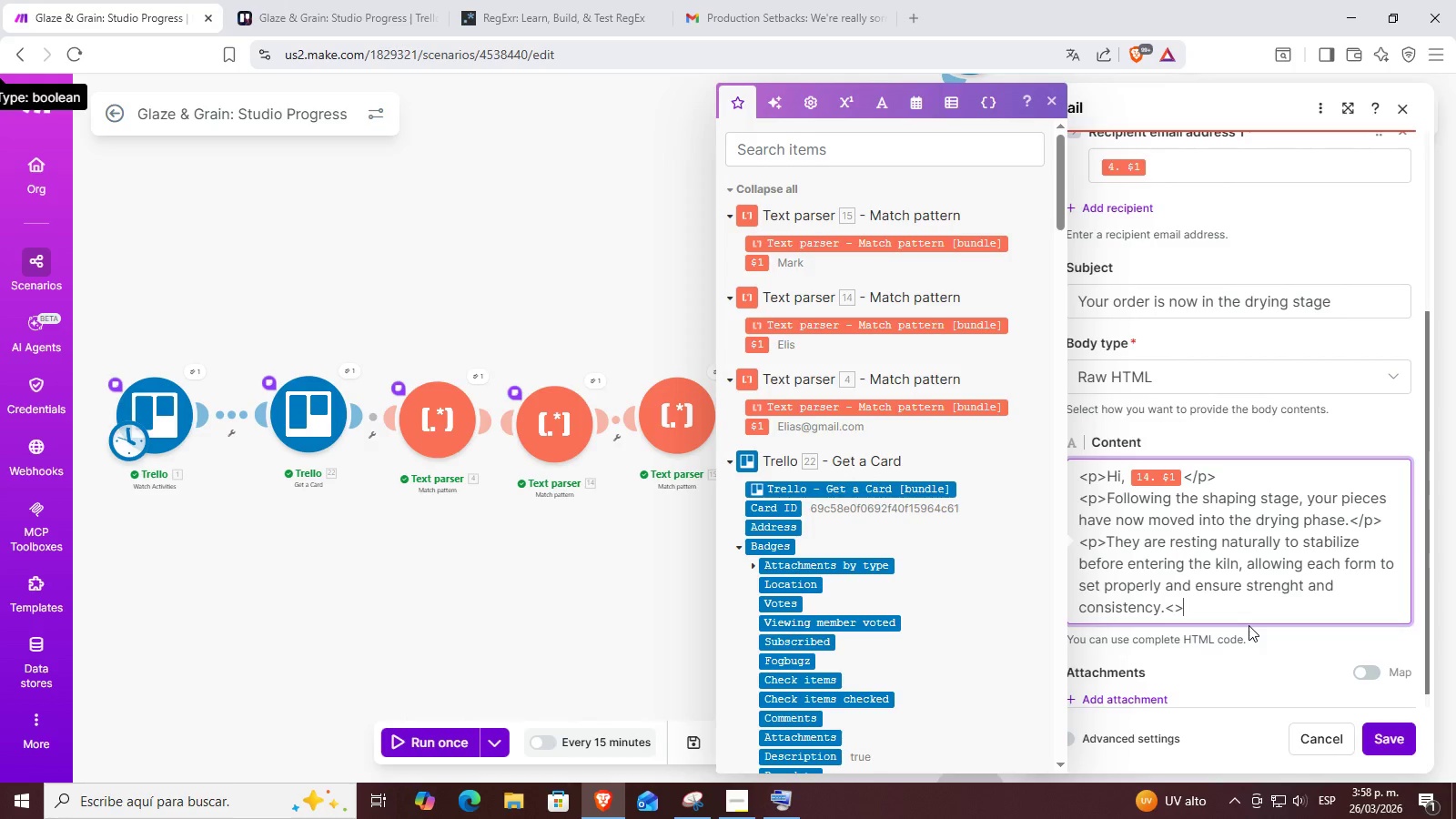 
key(Control+V)
 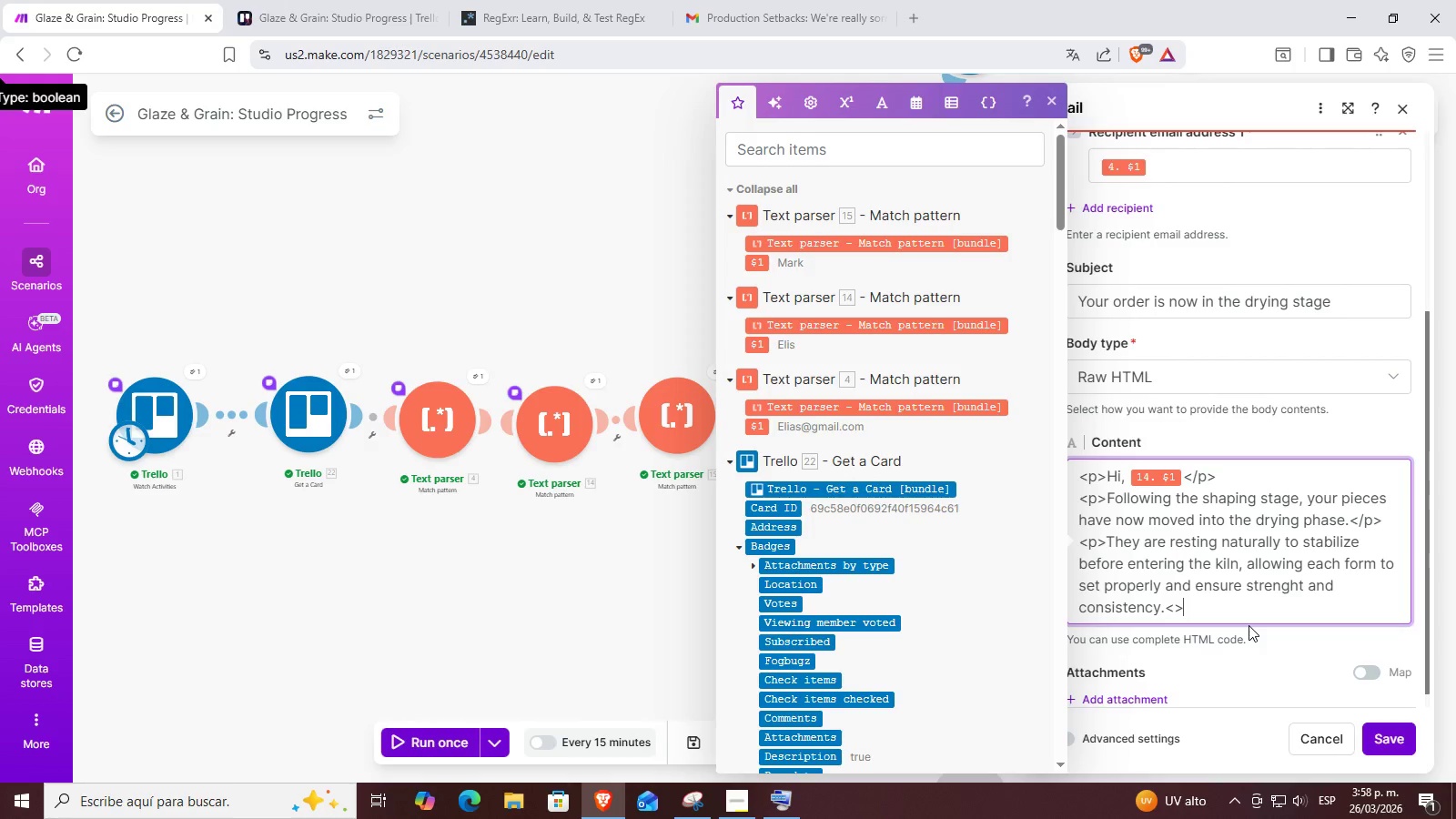 
key(ArrowLeft)
 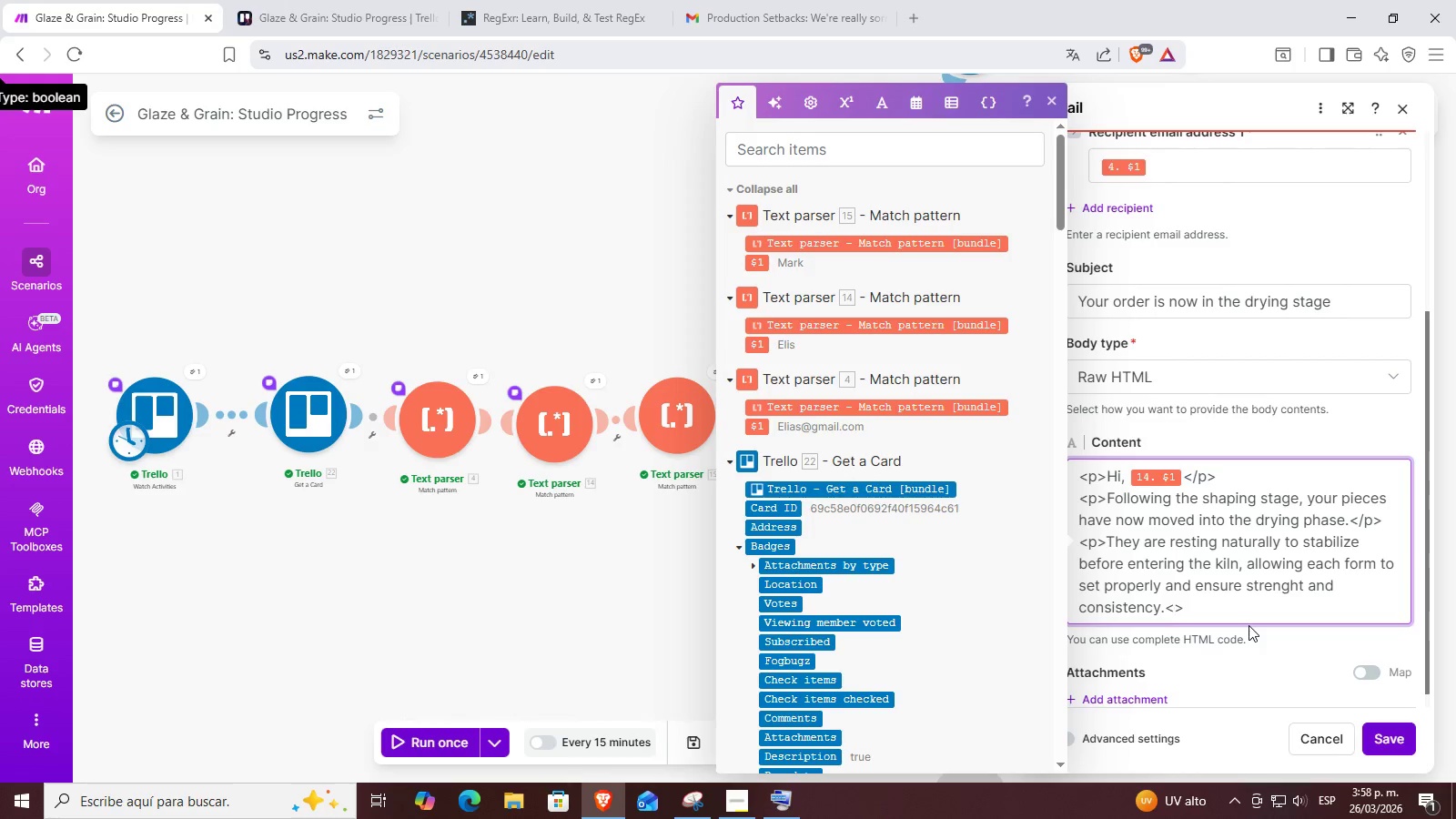 
key(P)
 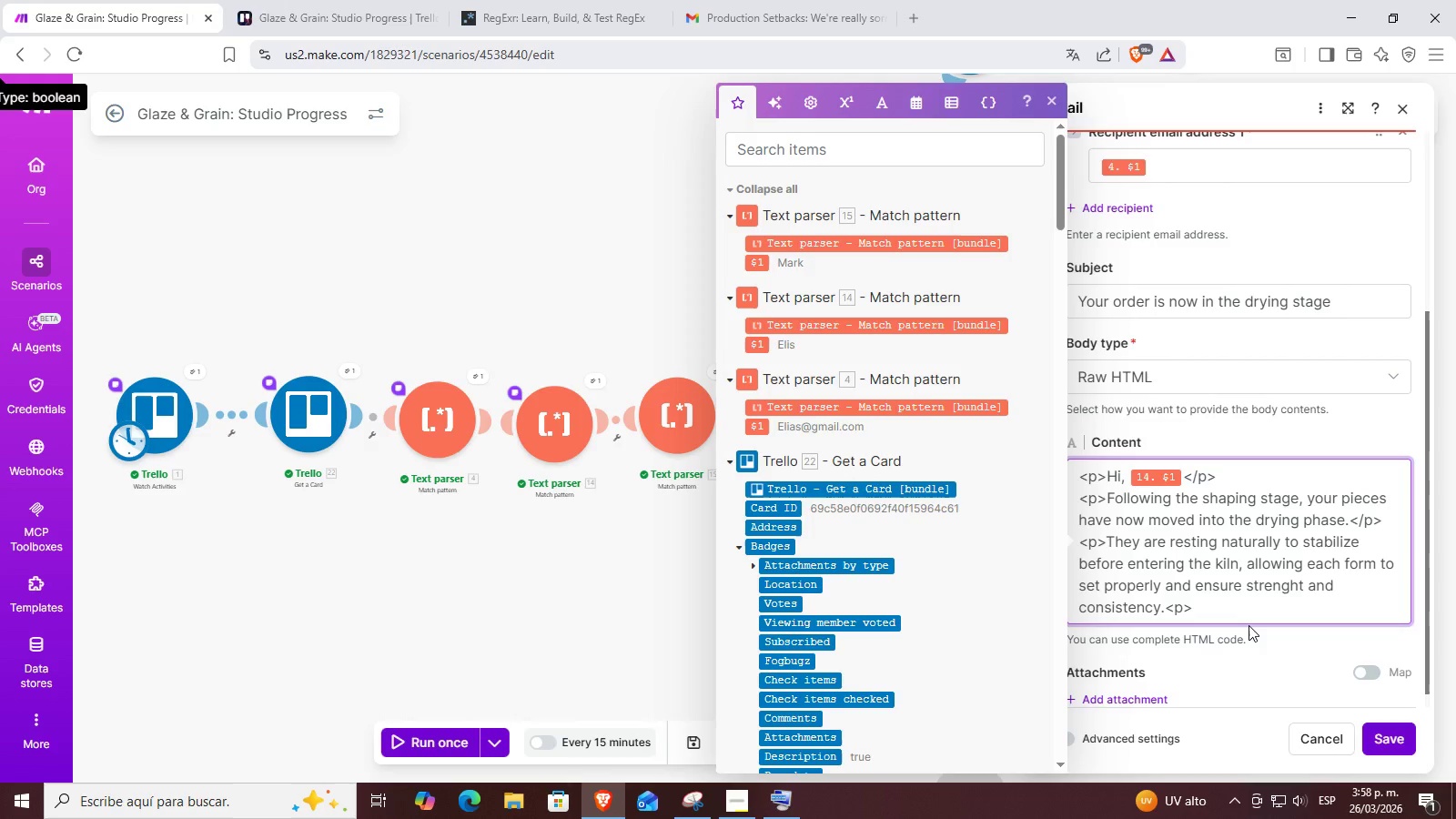 
key(ArrowLeft)
 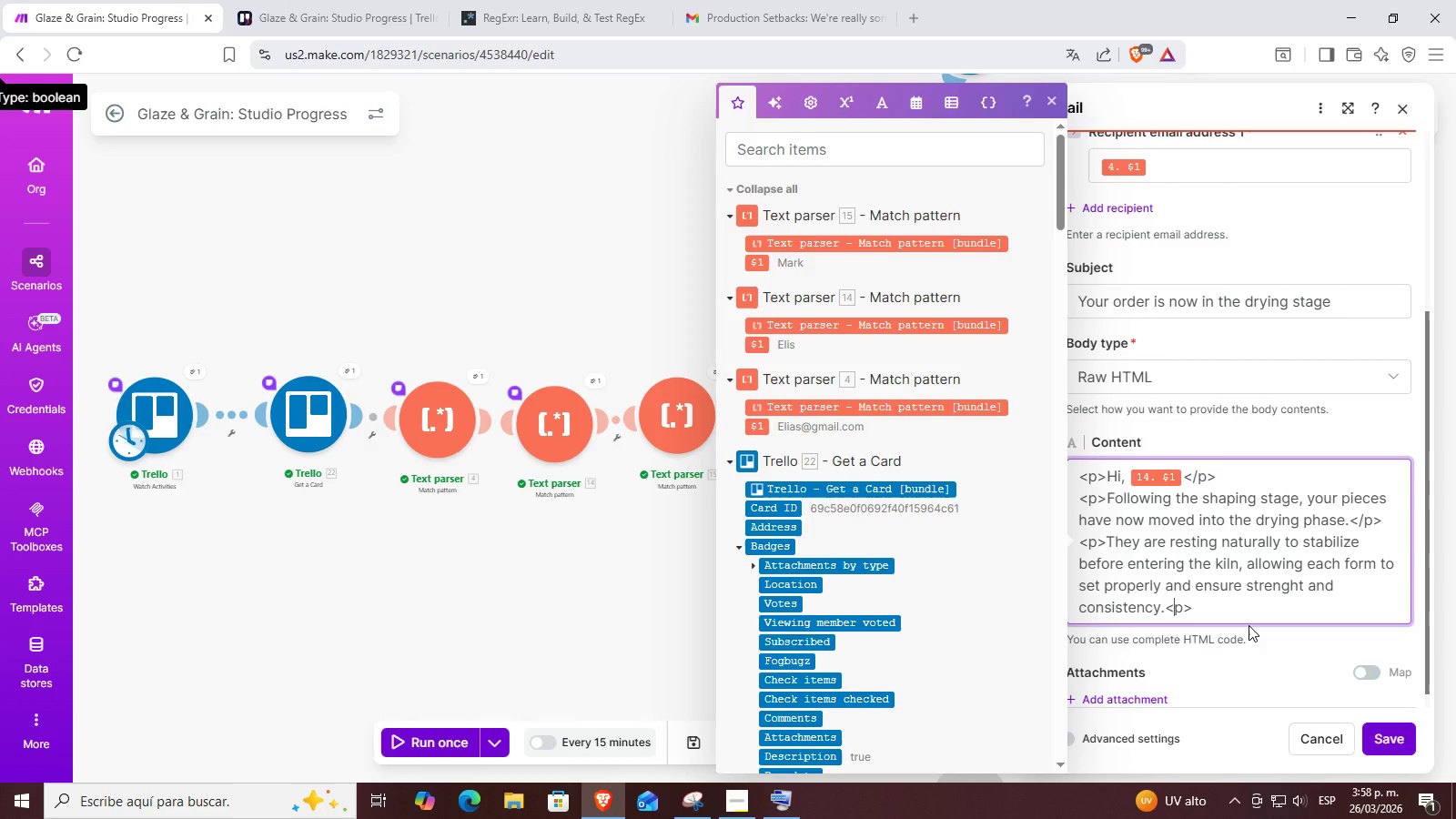 
key(Shift+7)
 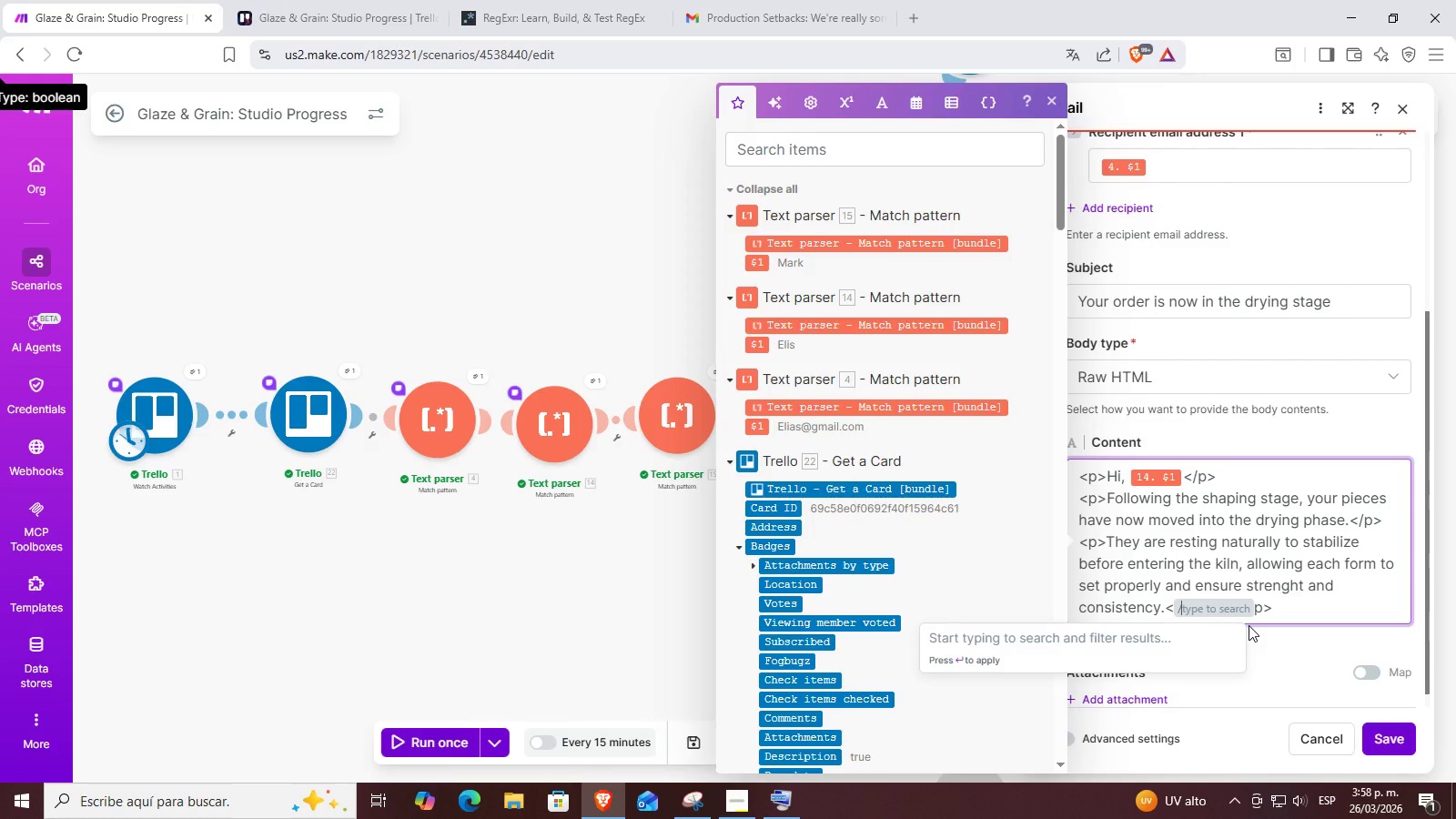 
key(ArrowRight)
 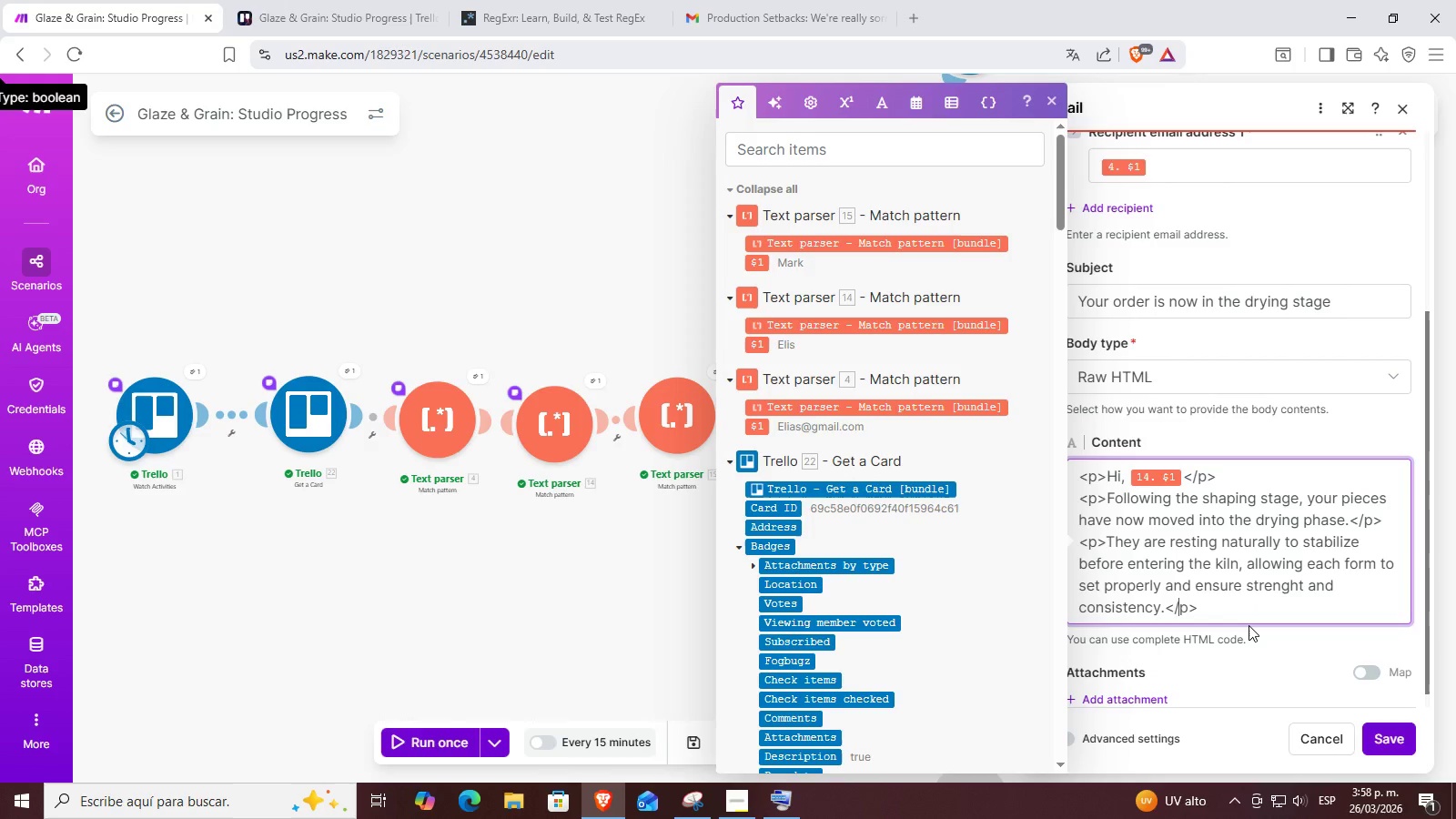 
key(ArrowRight)
 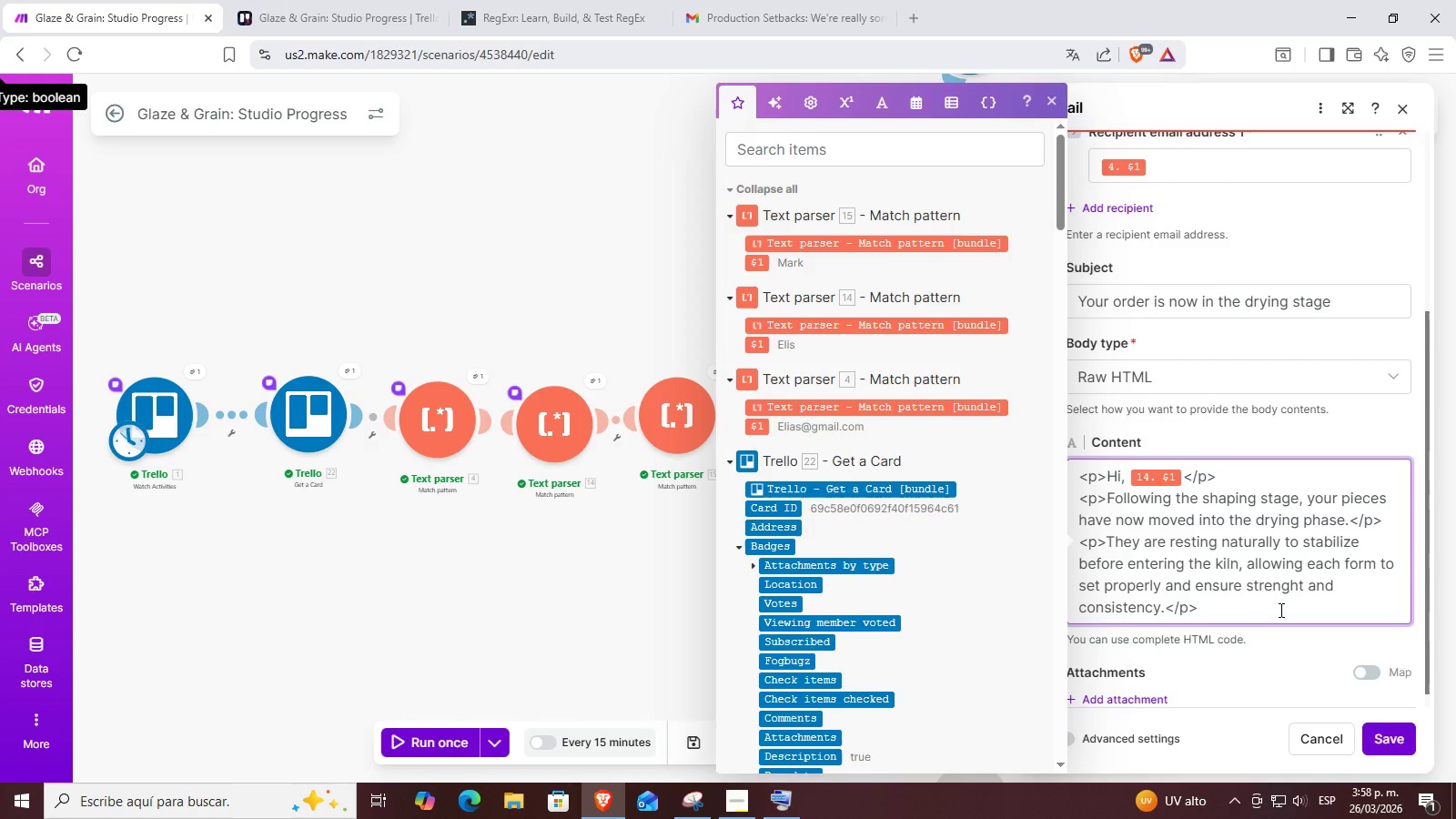 
scroll: coordinate [1273, 595], scroll_direction: none, amount: 0.0
 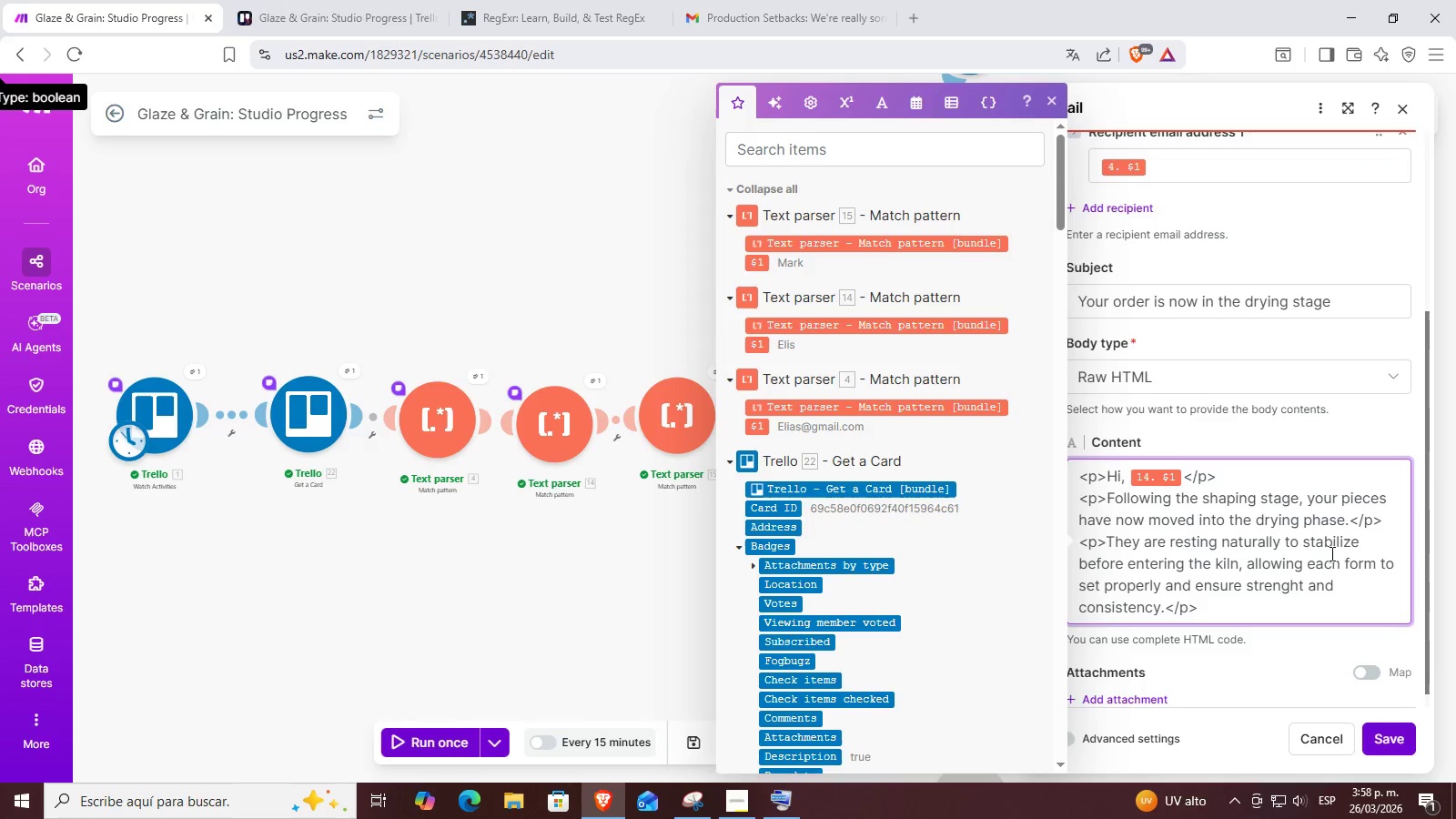 
scroll: coordinate [1328, 553], scroll_direction: down, amount: 2.0
 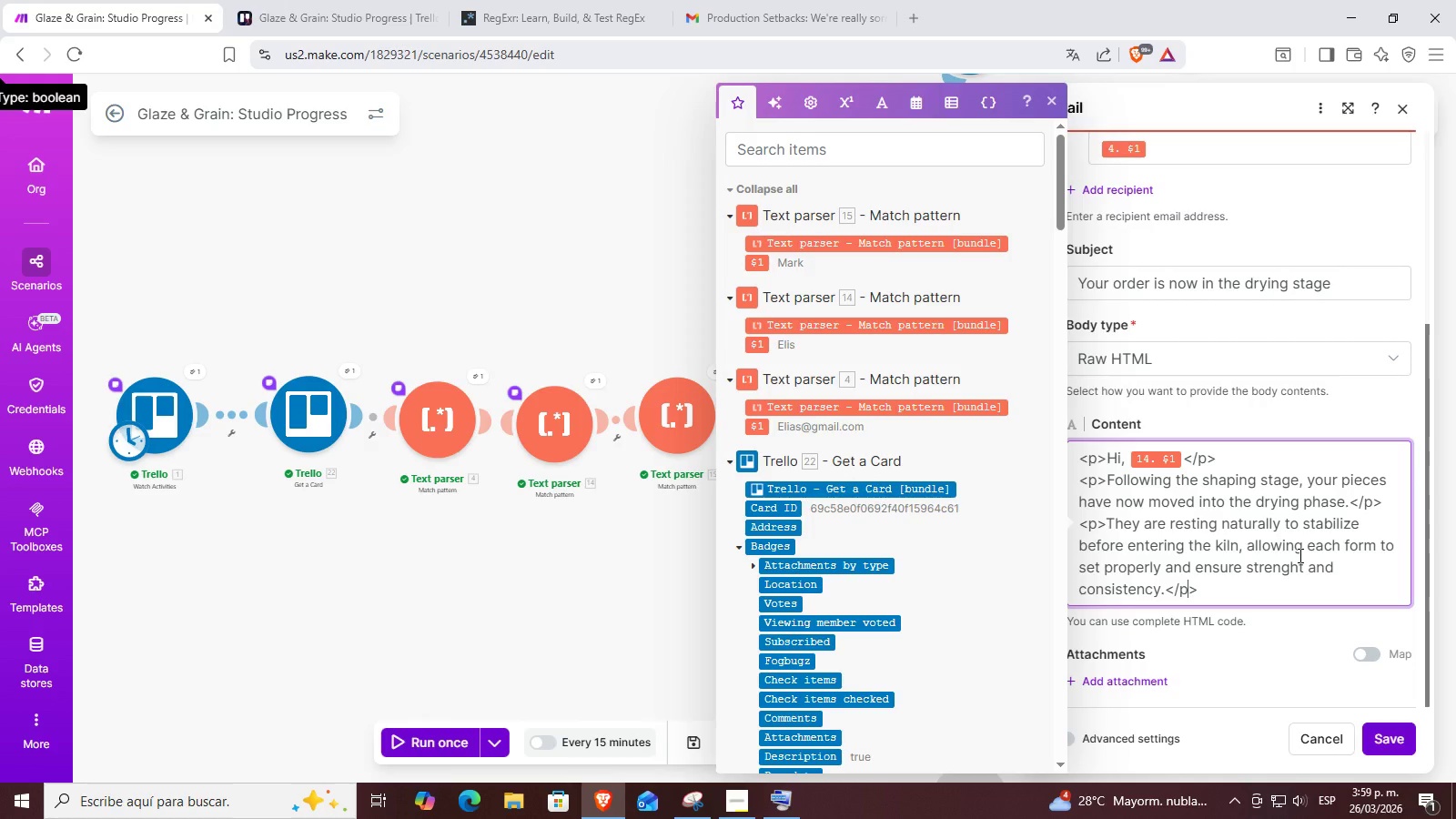 
wait(21.78)
 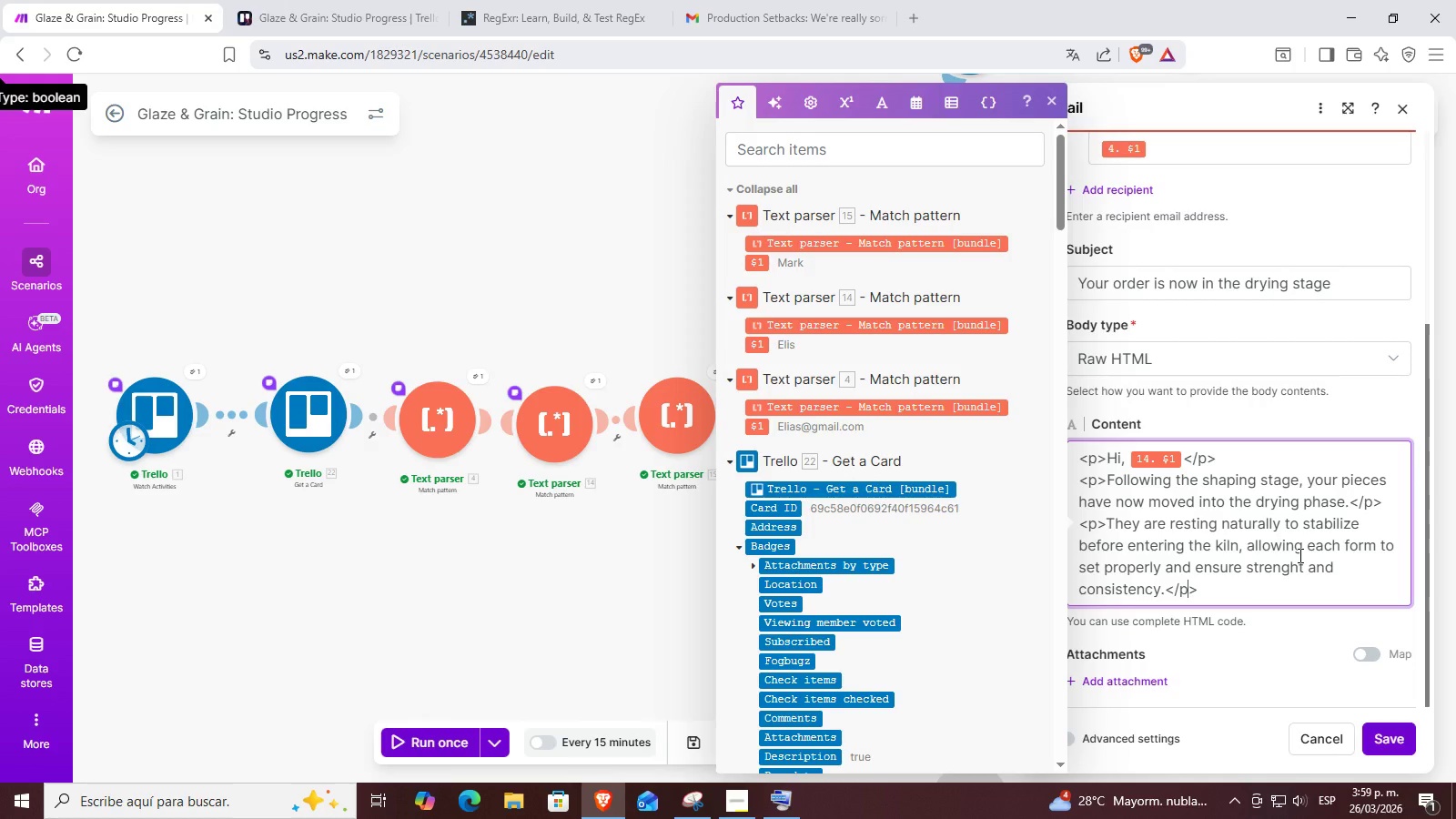 
left_click([1240, 604])
 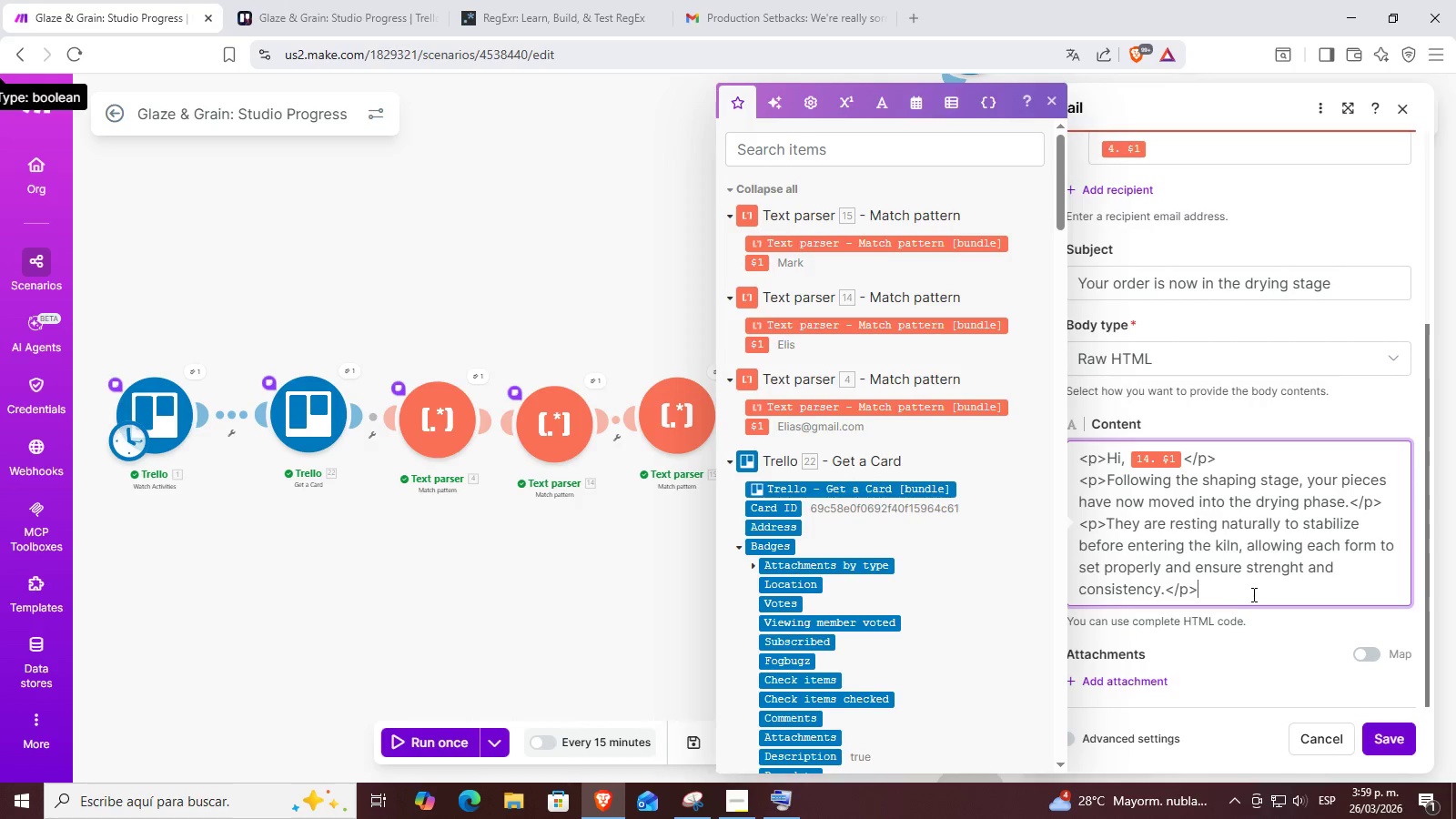 
scroll: coordinate [1252, 594], scroll_direction: down, amount: 1.0
 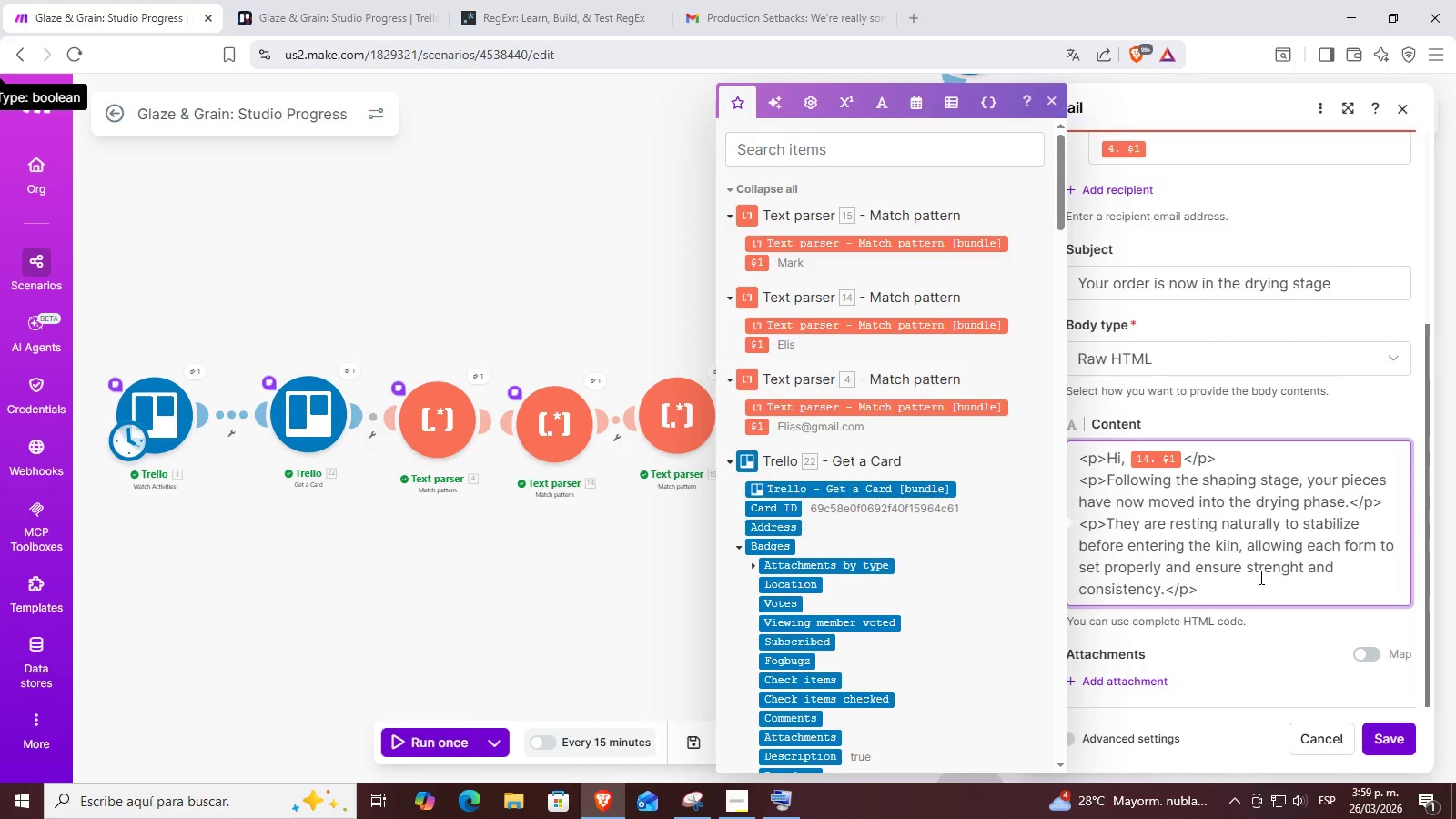 
key(Enter)
 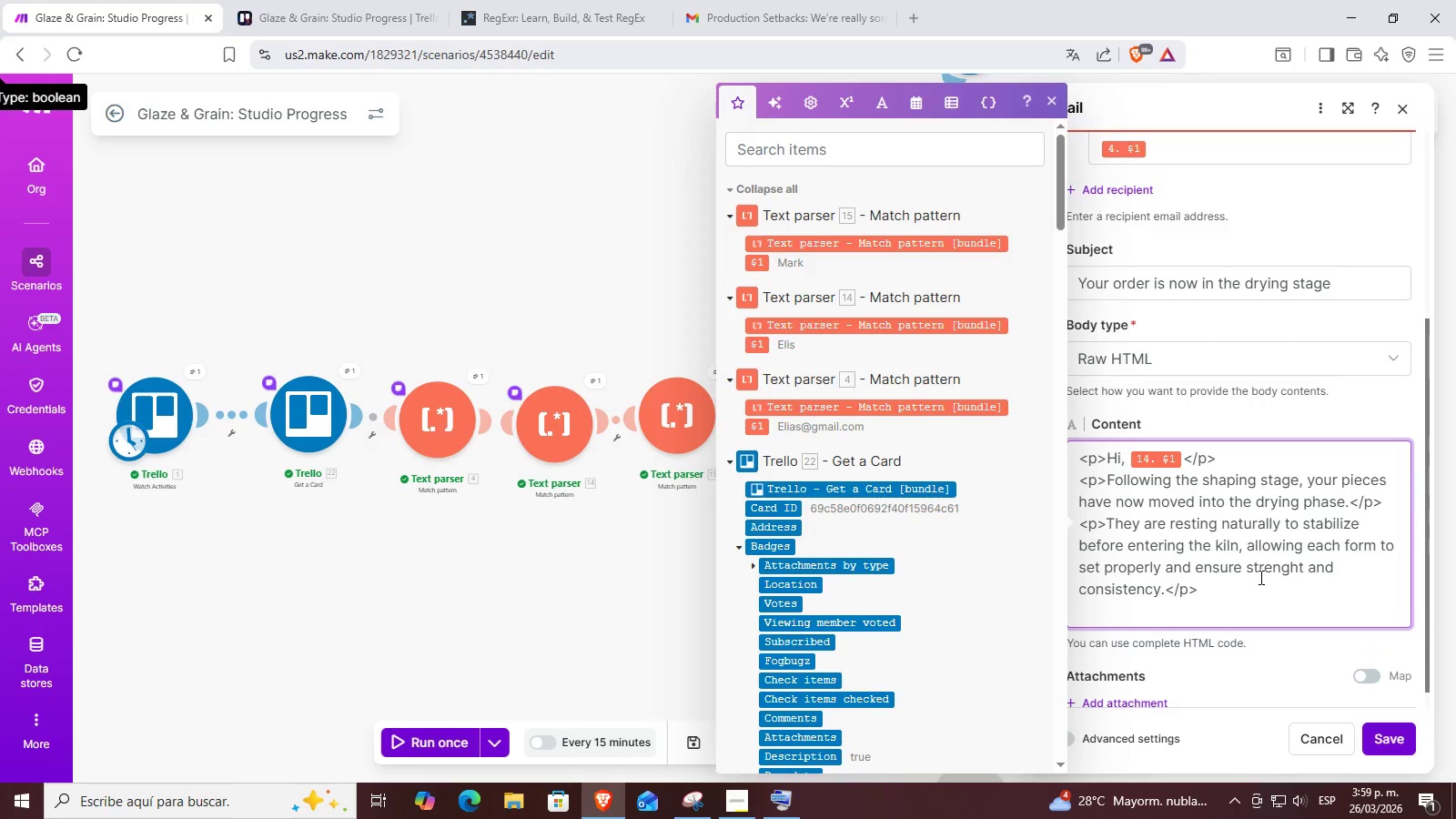 
wait(5.2)
 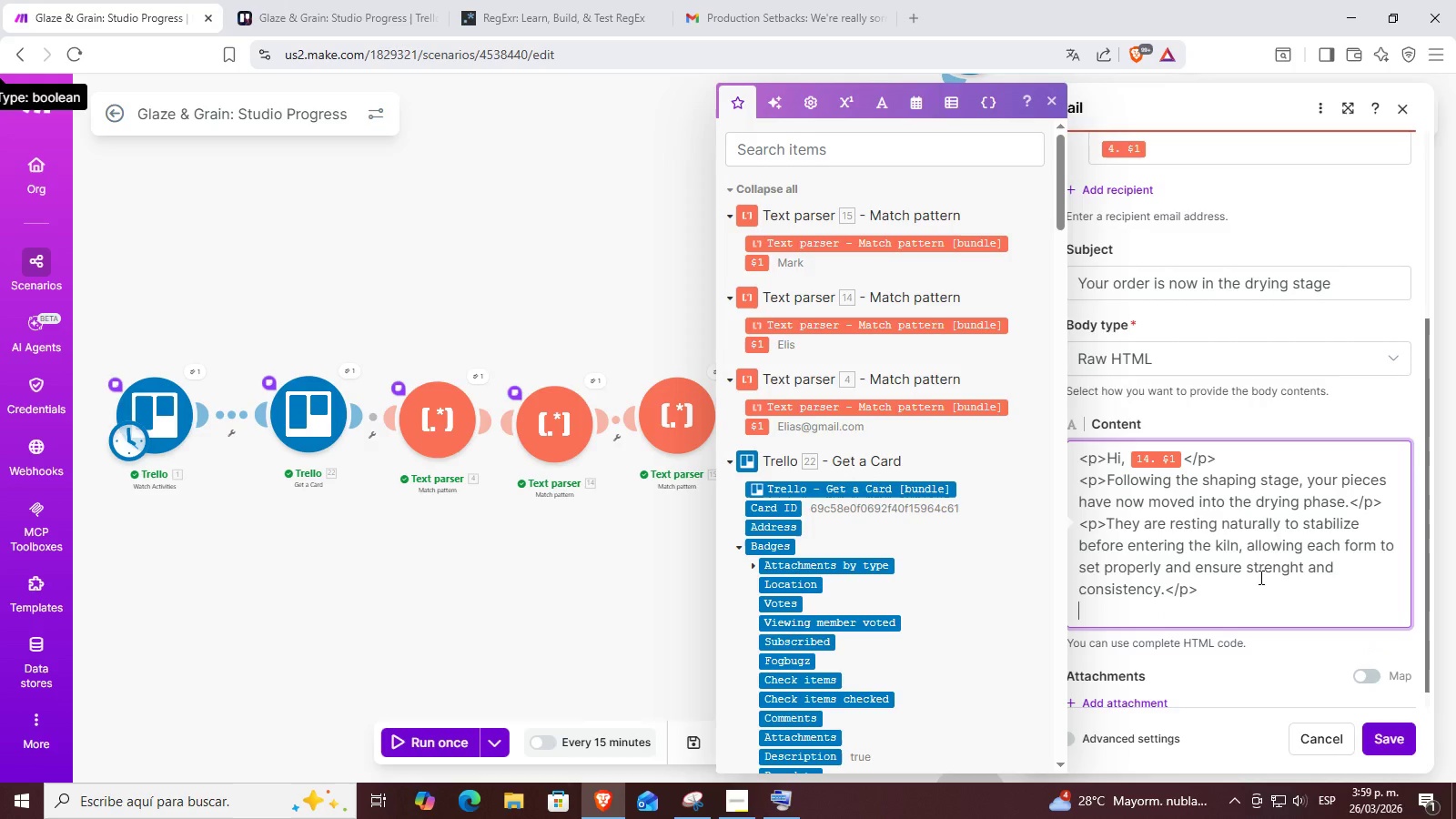 
key(Control+V)
 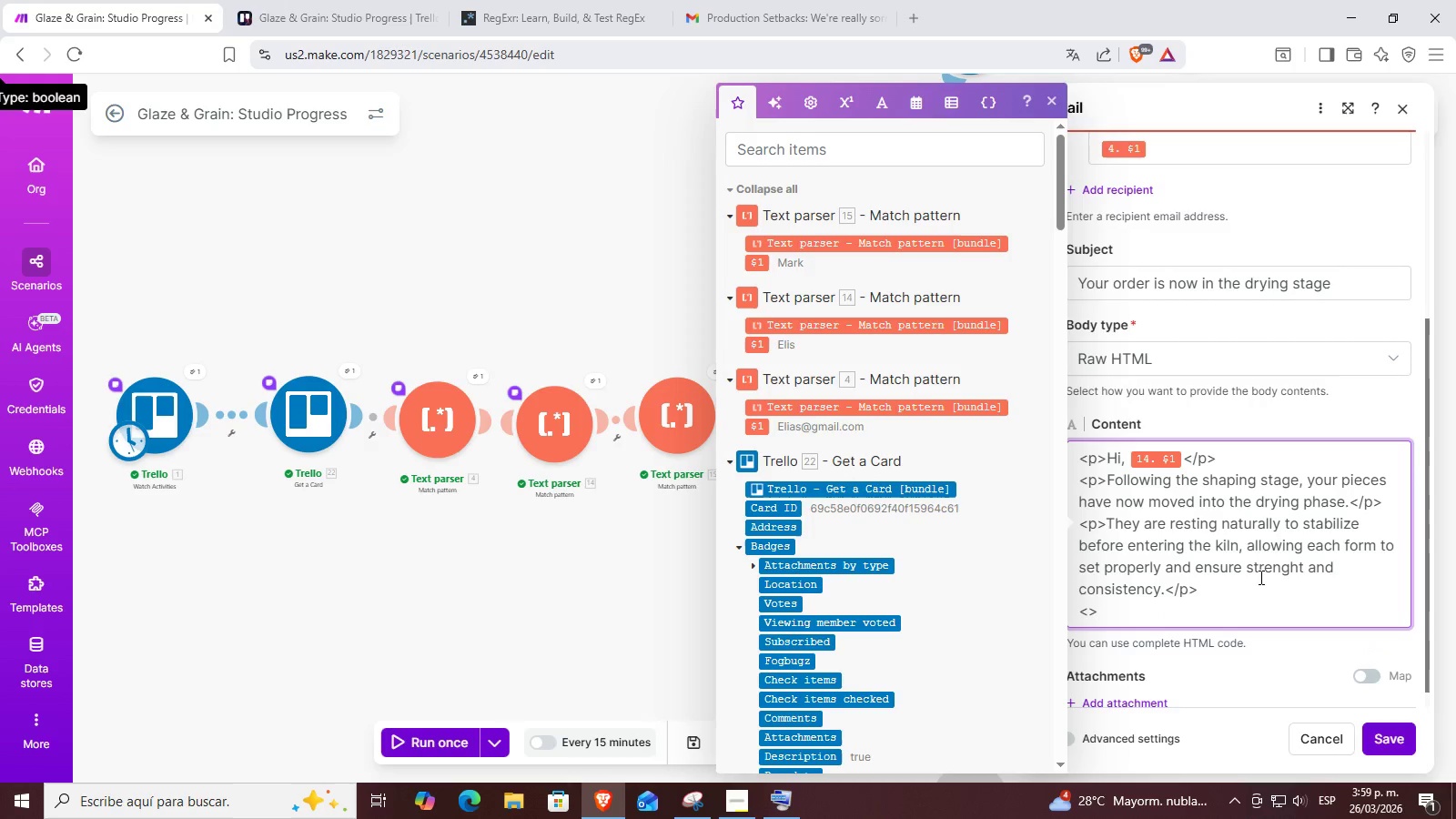 
key(ArrowLeft)
 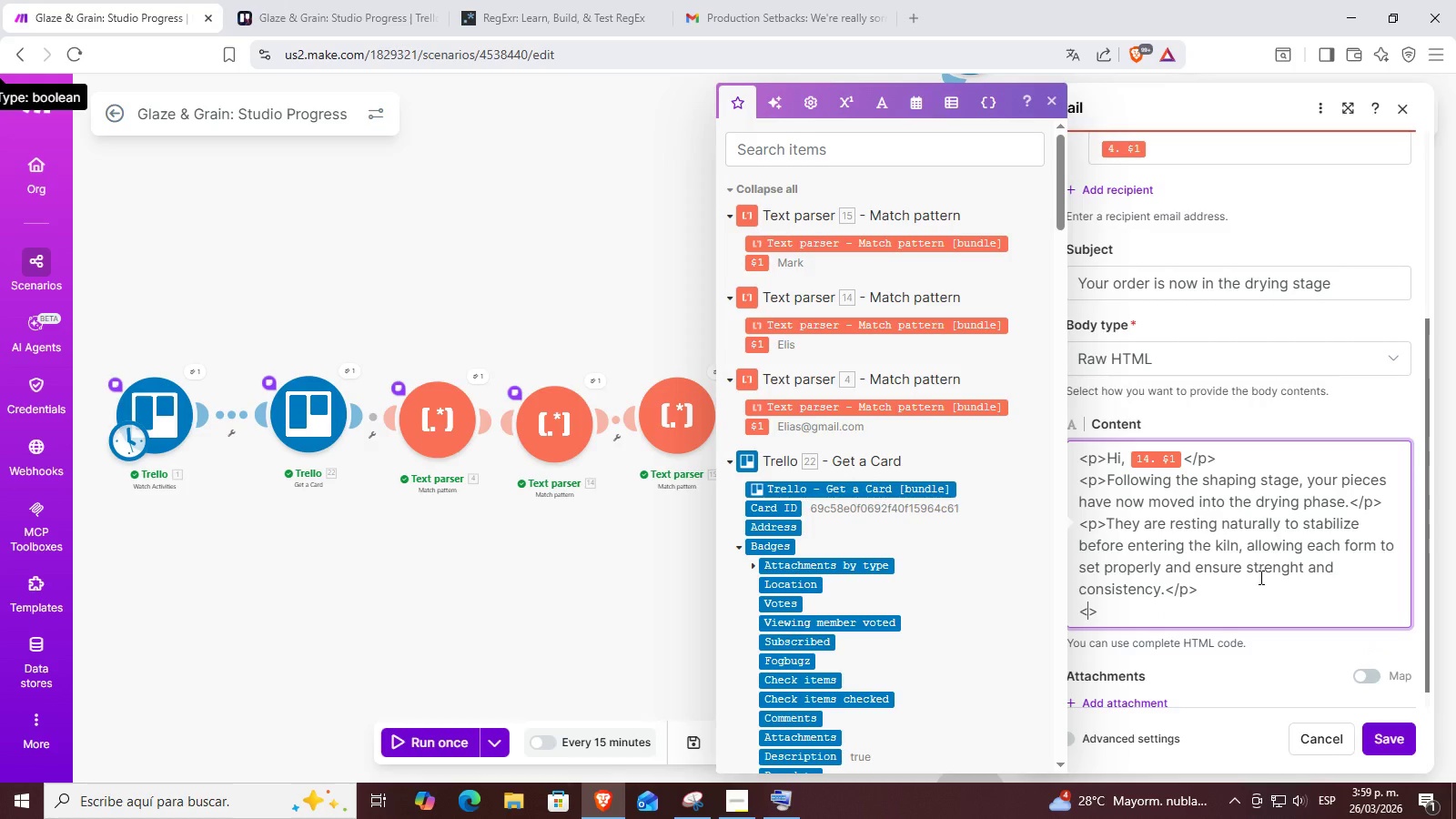 
key(P)
 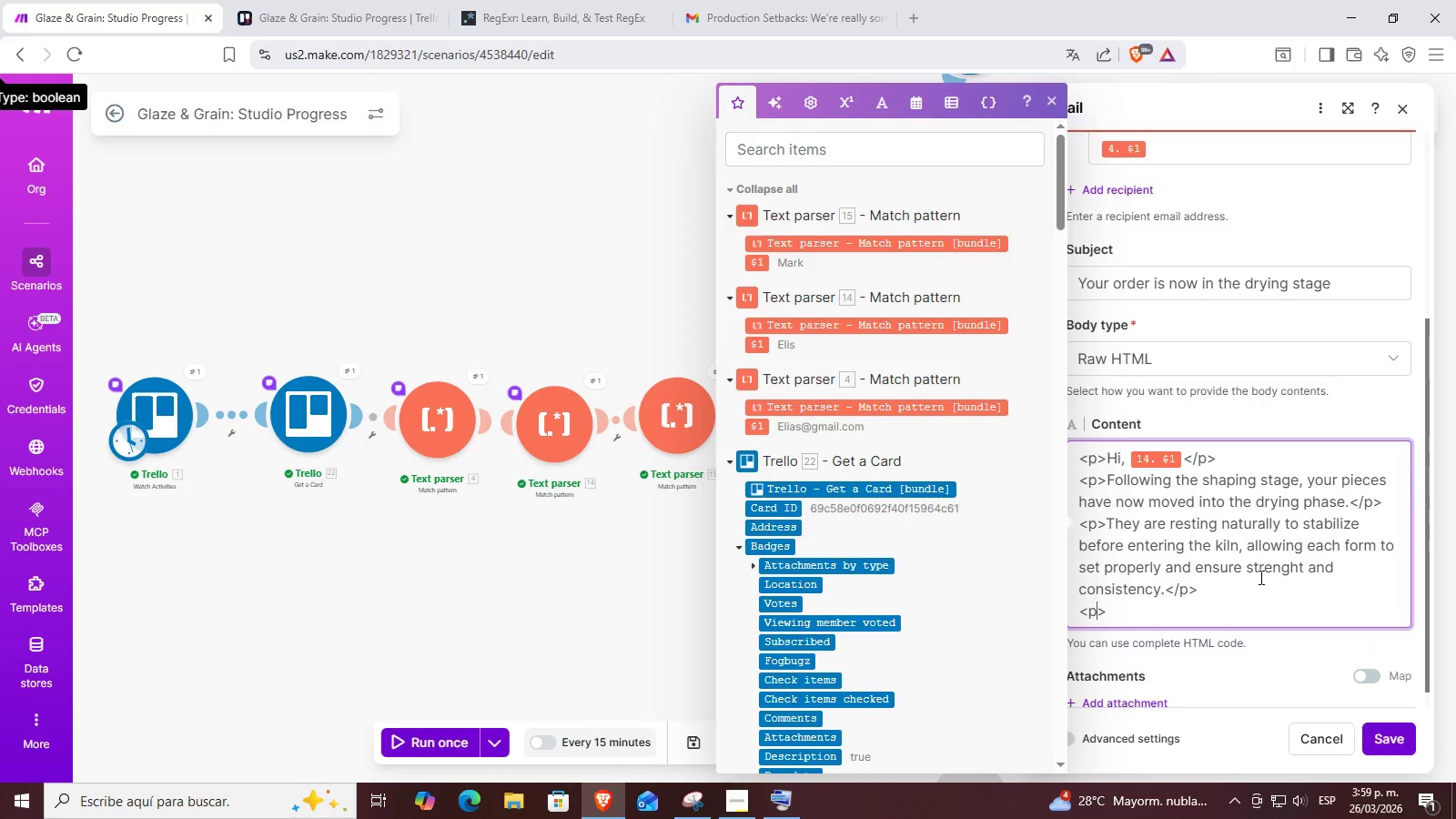 
key(ArrowRight)
 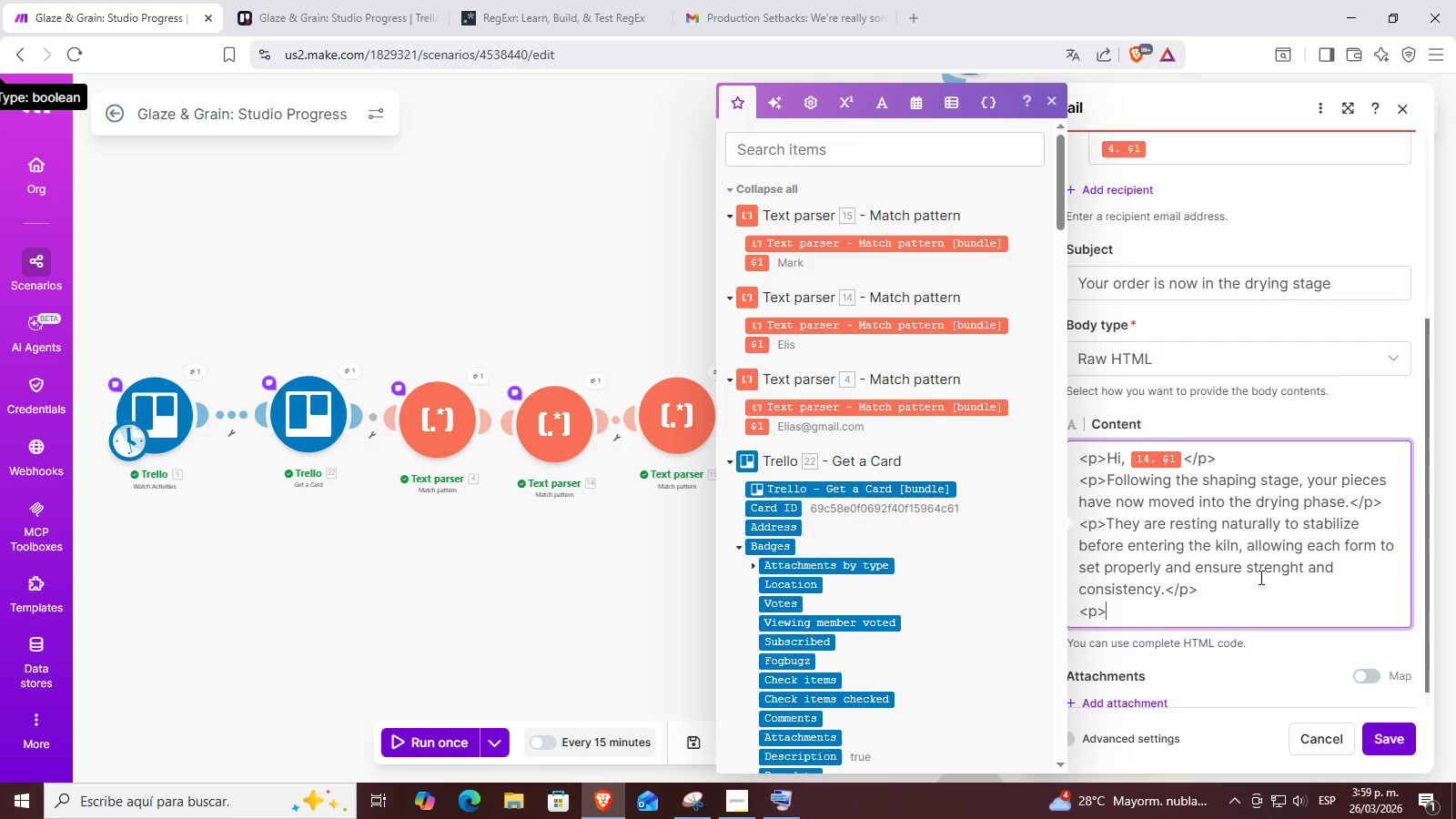 
type(I[ll keep you updated as we move into the next stage)
 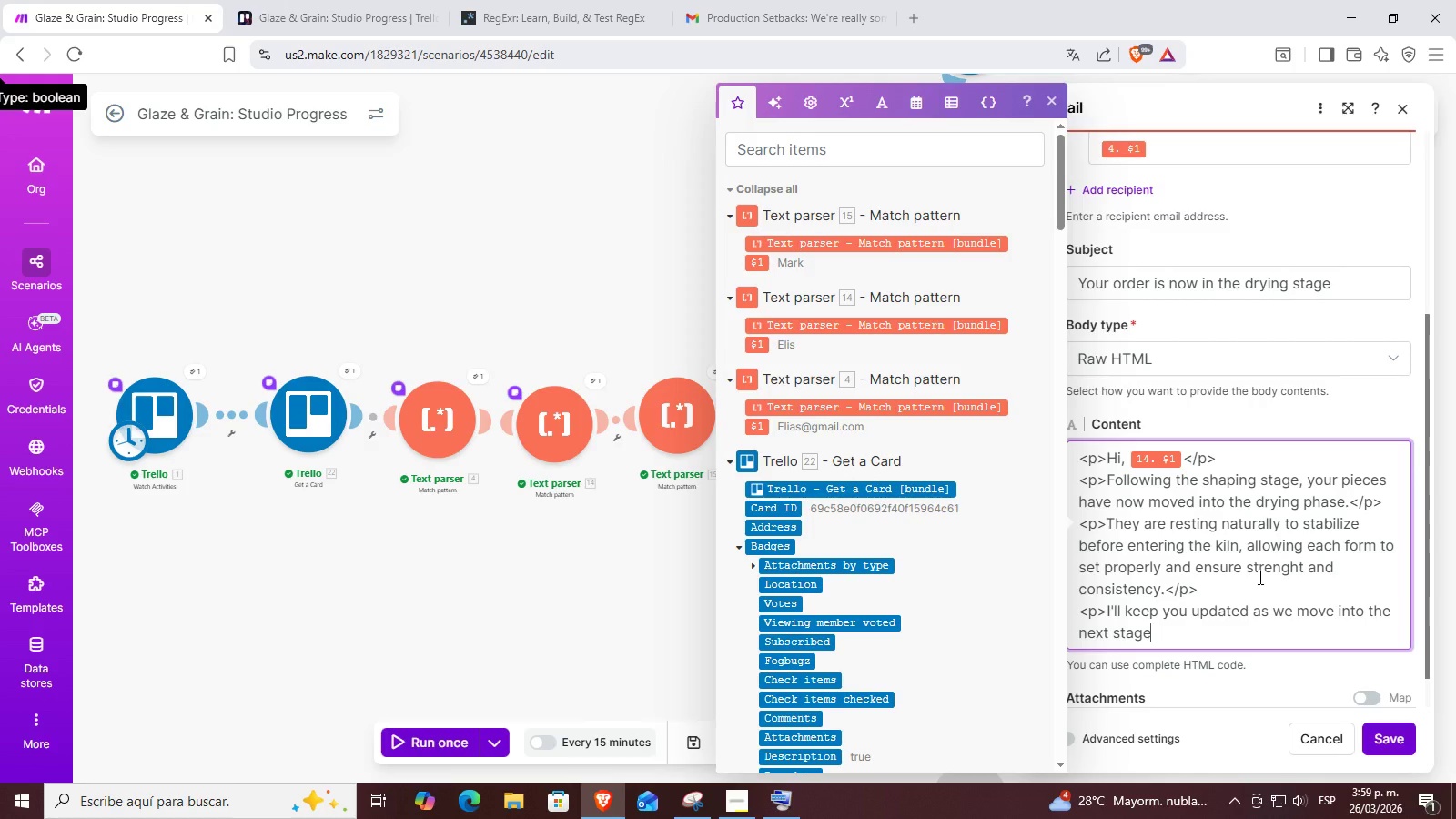 
key(Control+ControlLeft)
 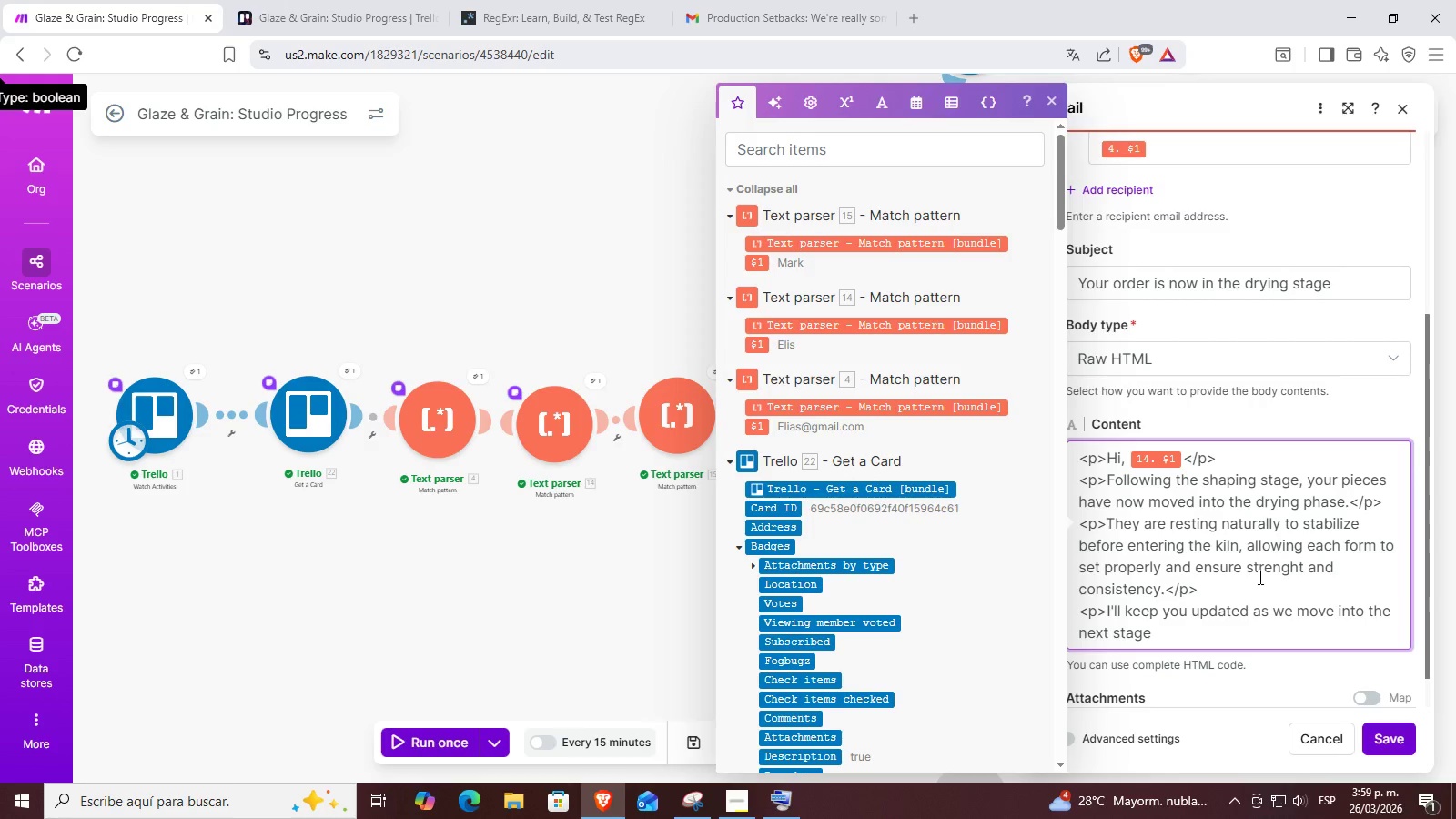 
key(Control+V)
 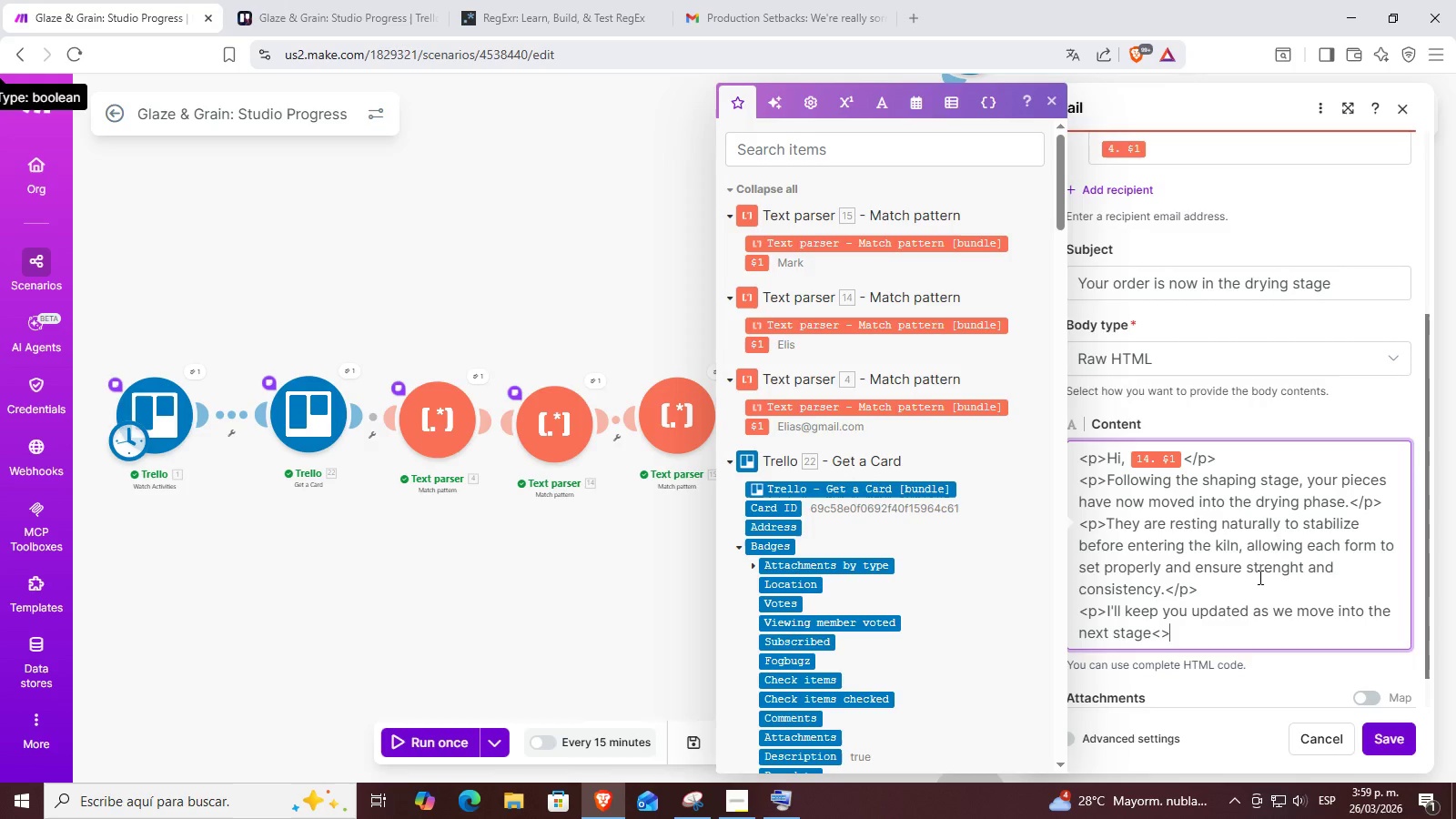 
key(ArrowLeft)
 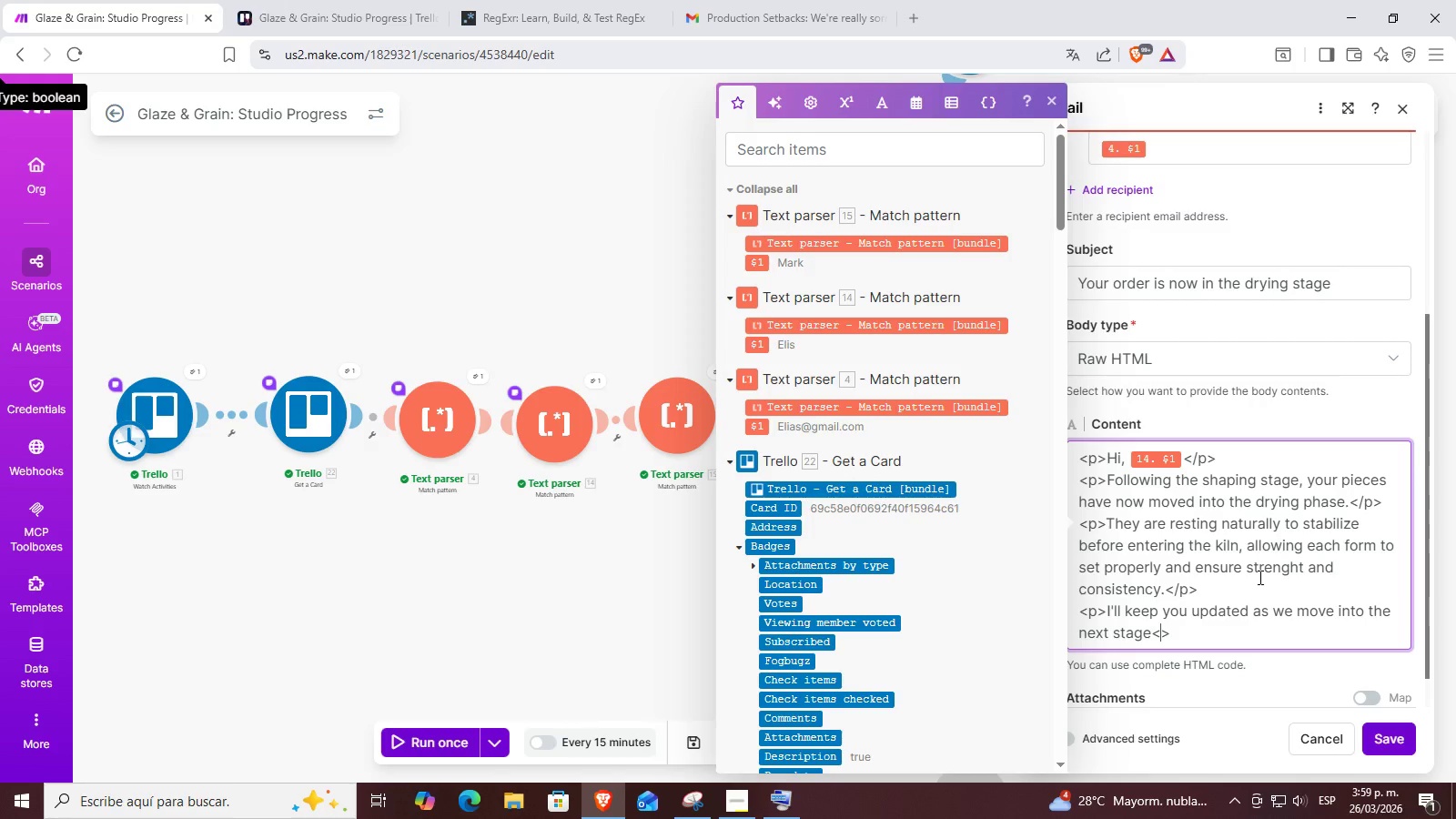 
type(&p)
 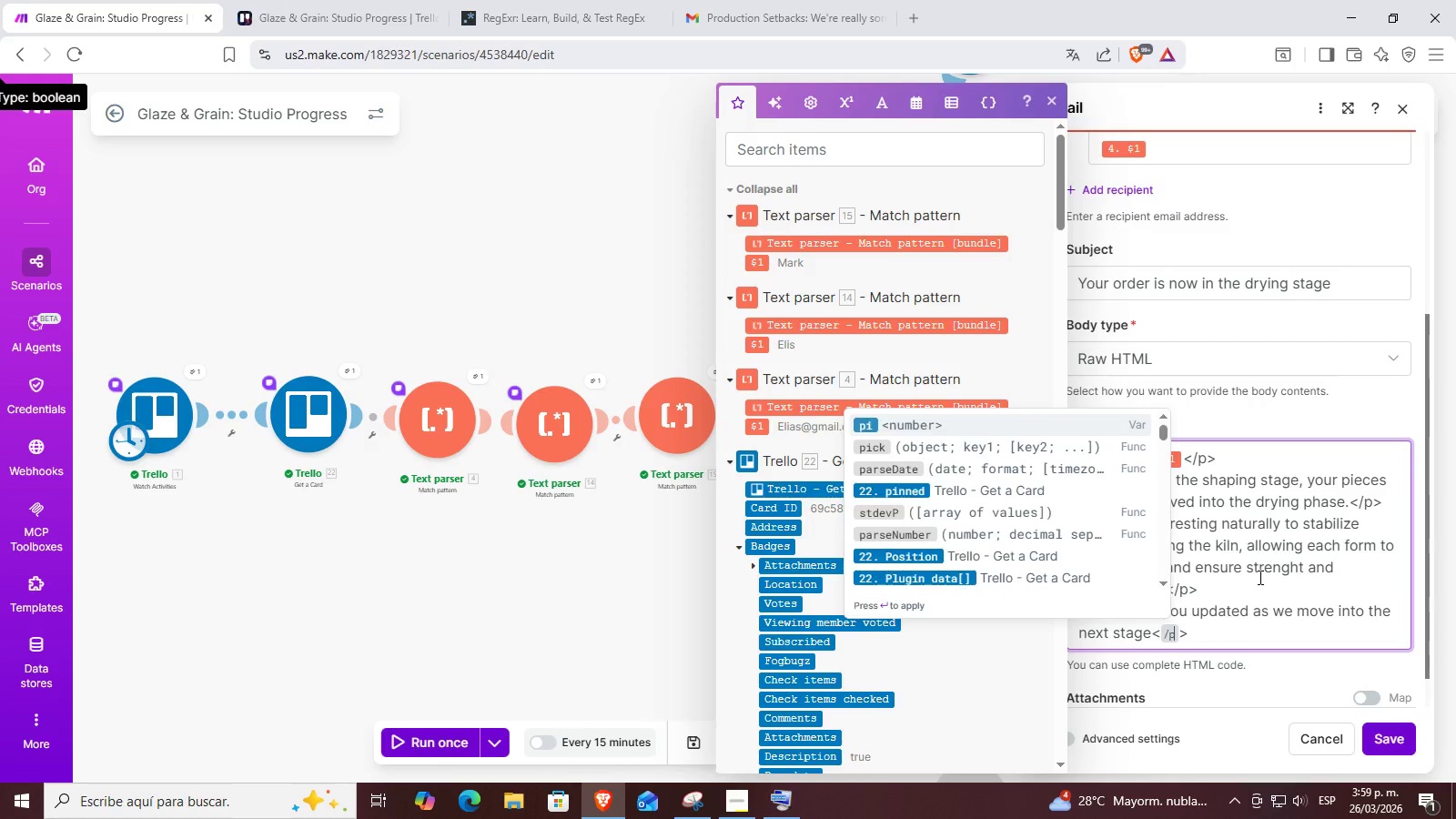 
key(ArrowRight)
 